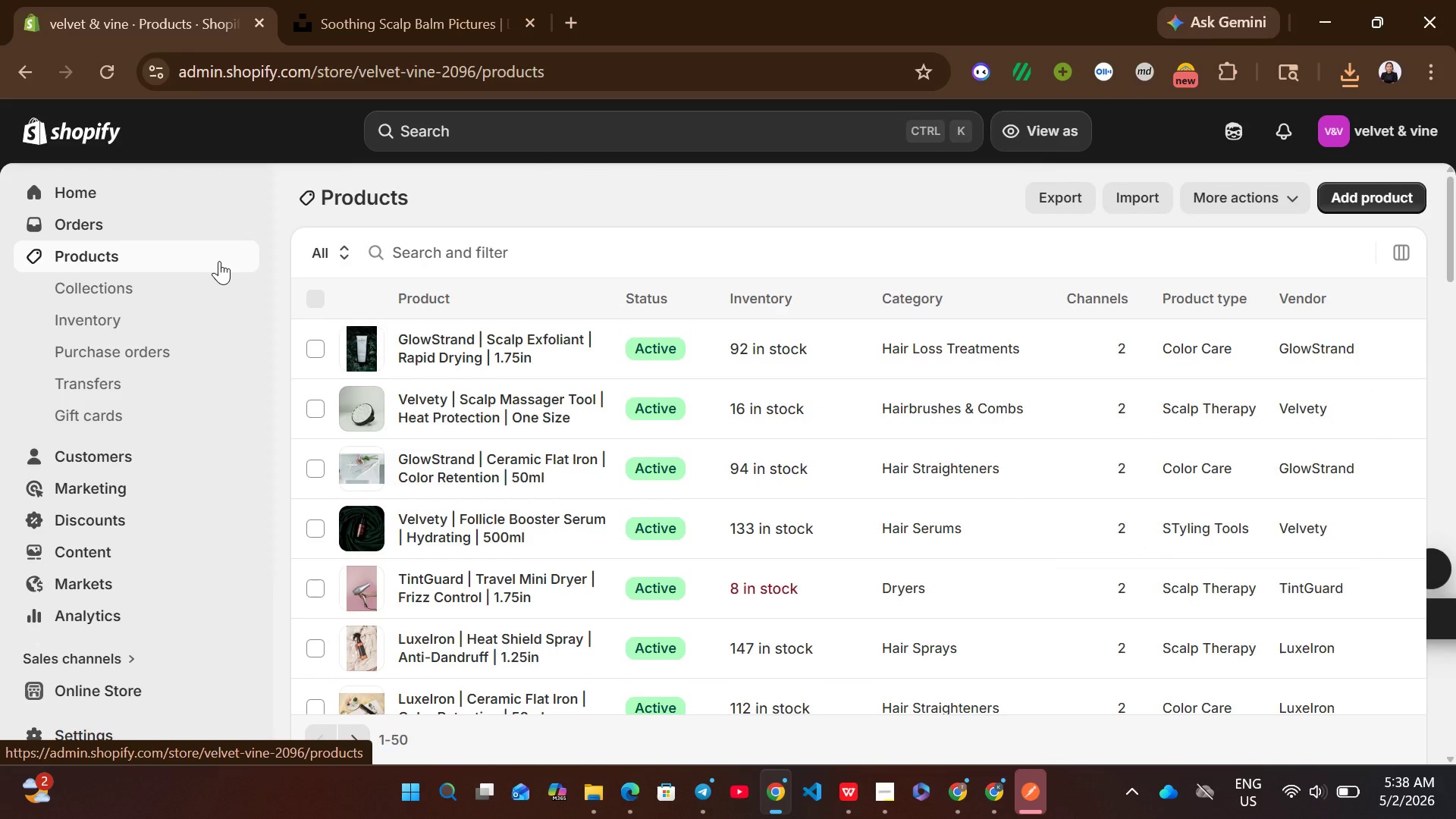 
left_click([756, 354])
 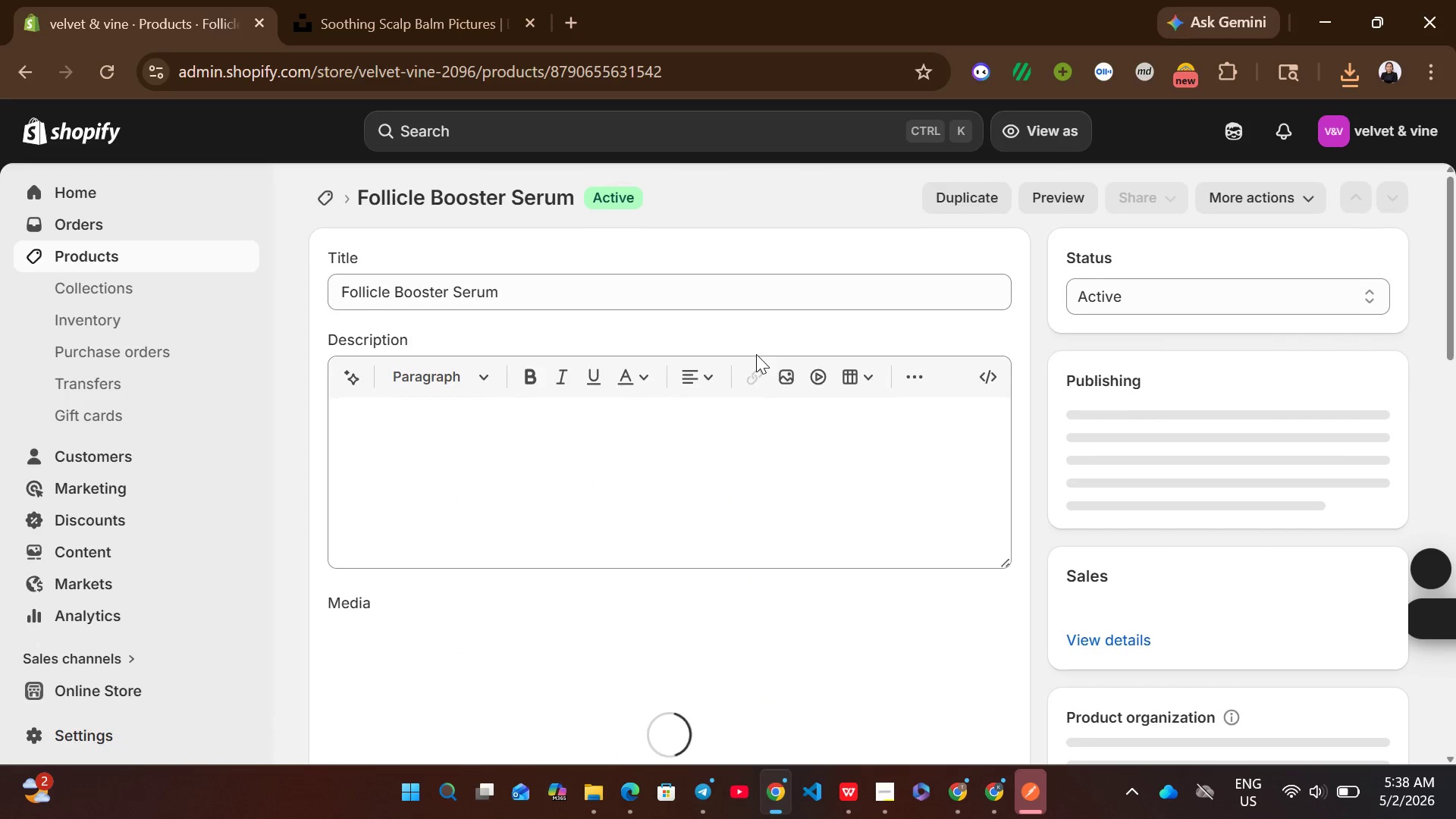 
left_click([712, 502])
 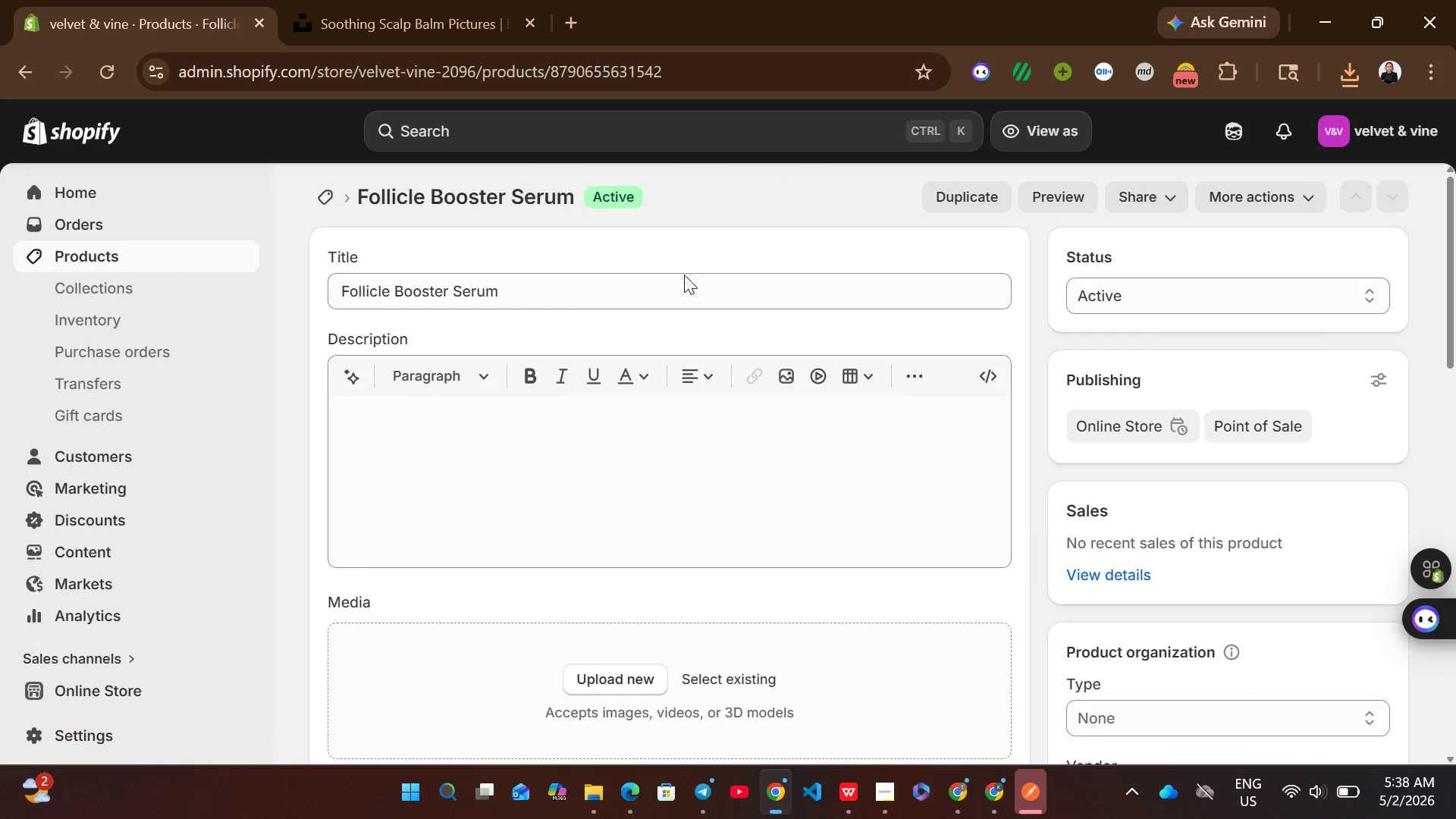 
left_click([680, 279])
 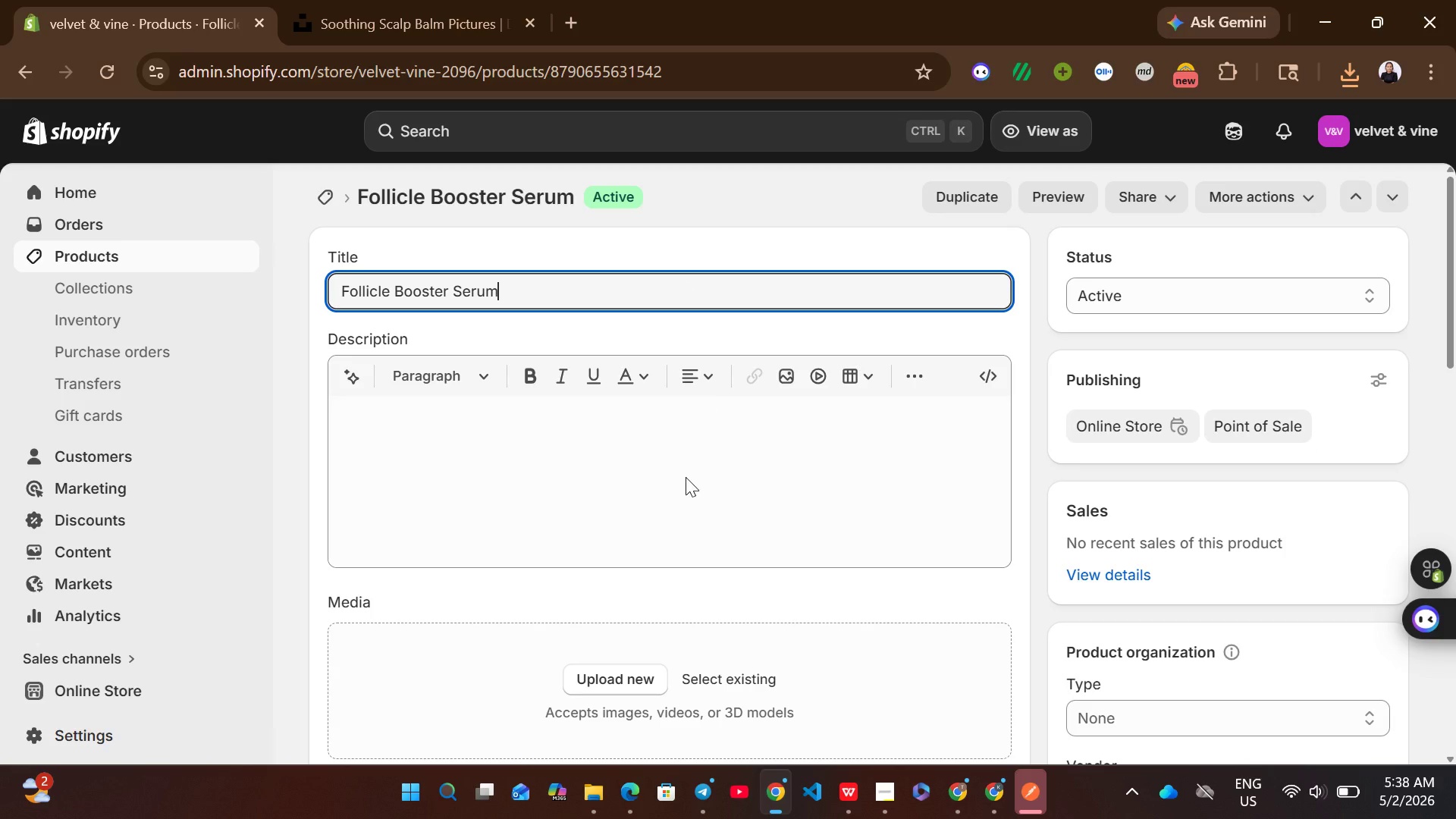 
left_click([686, 477])
 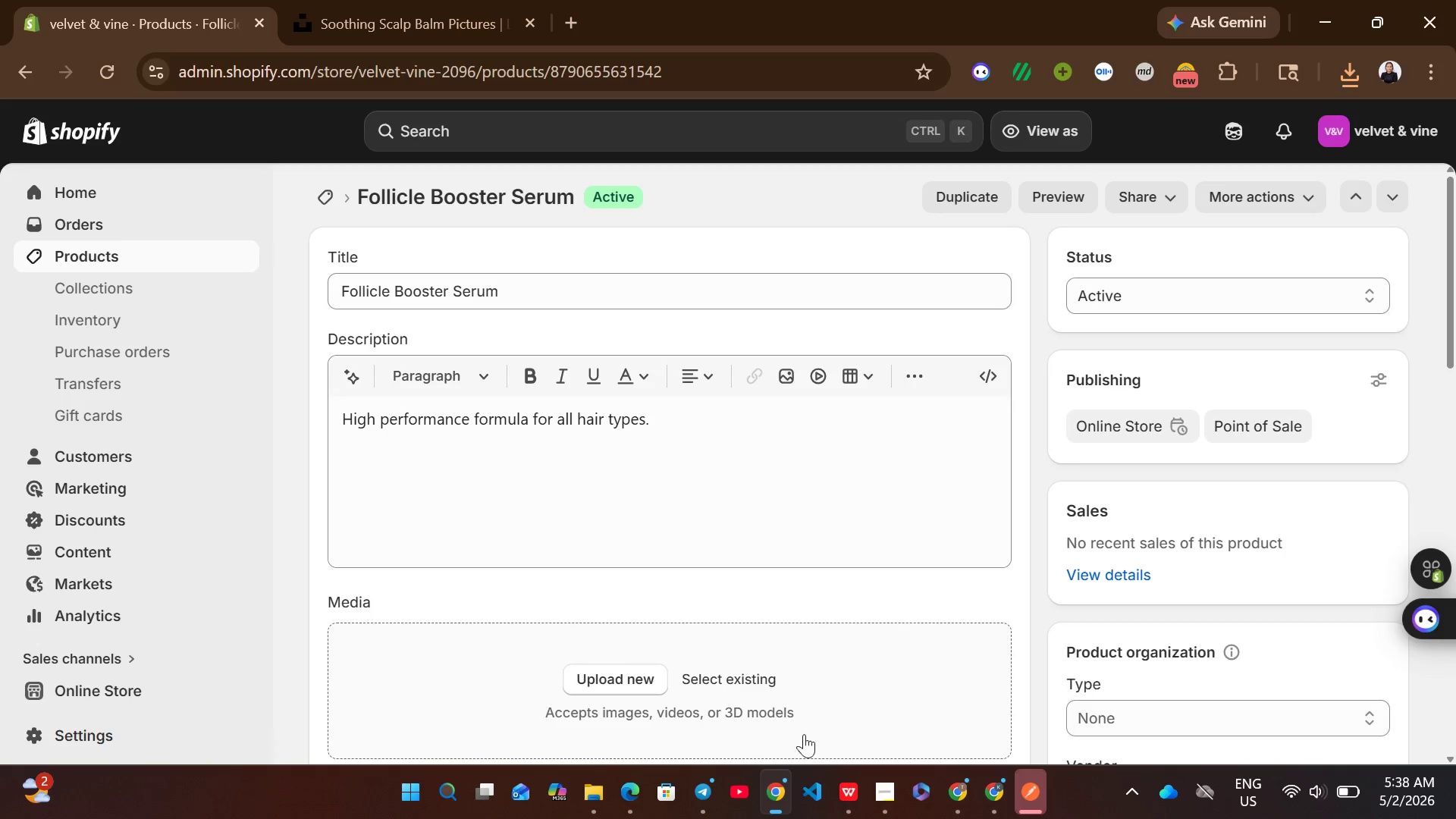 
left_click([849, 786])
 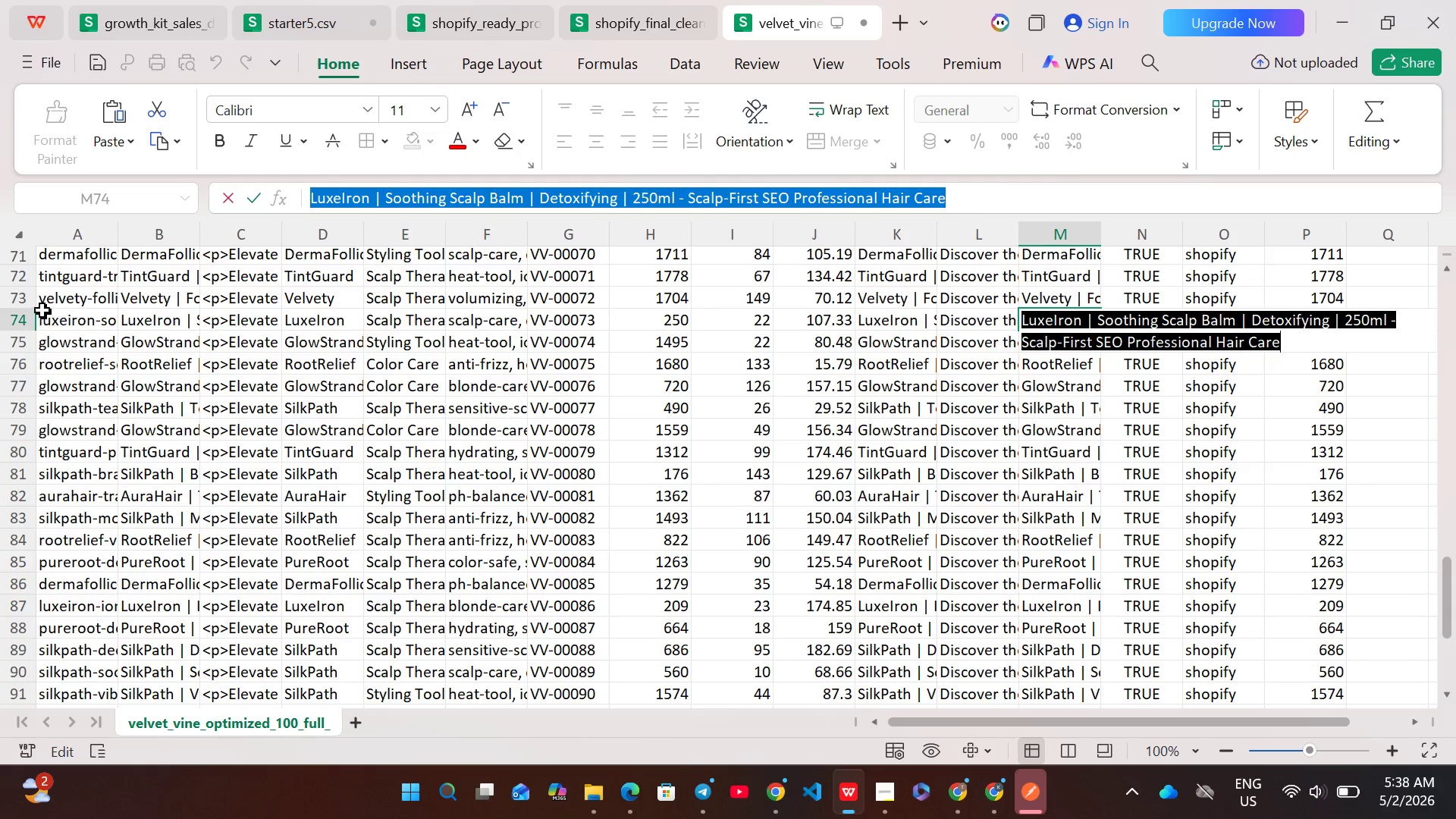 
left_click([24, 299])
 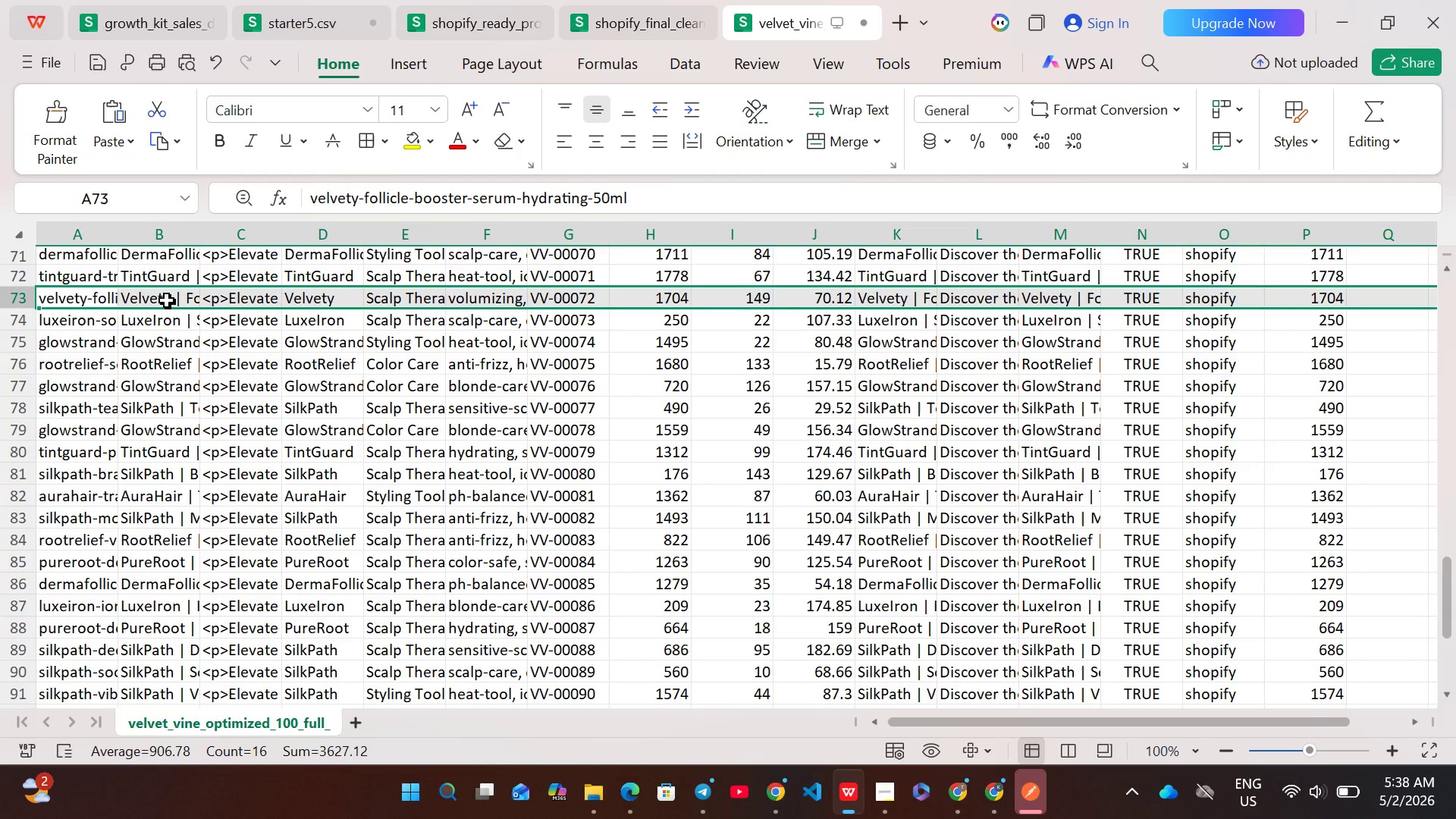 
double_click([166, 300])
 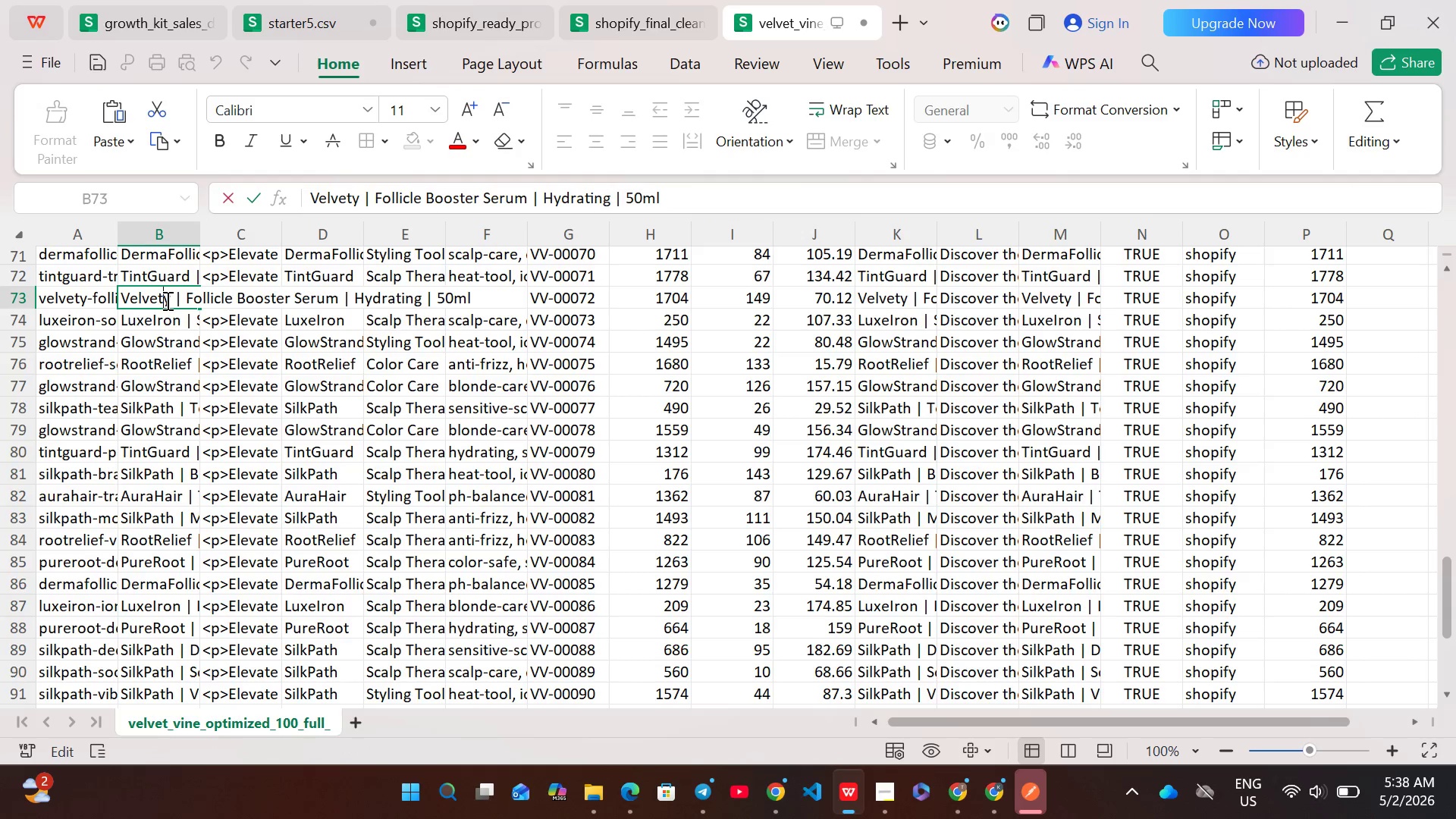 
key(Control+A)
 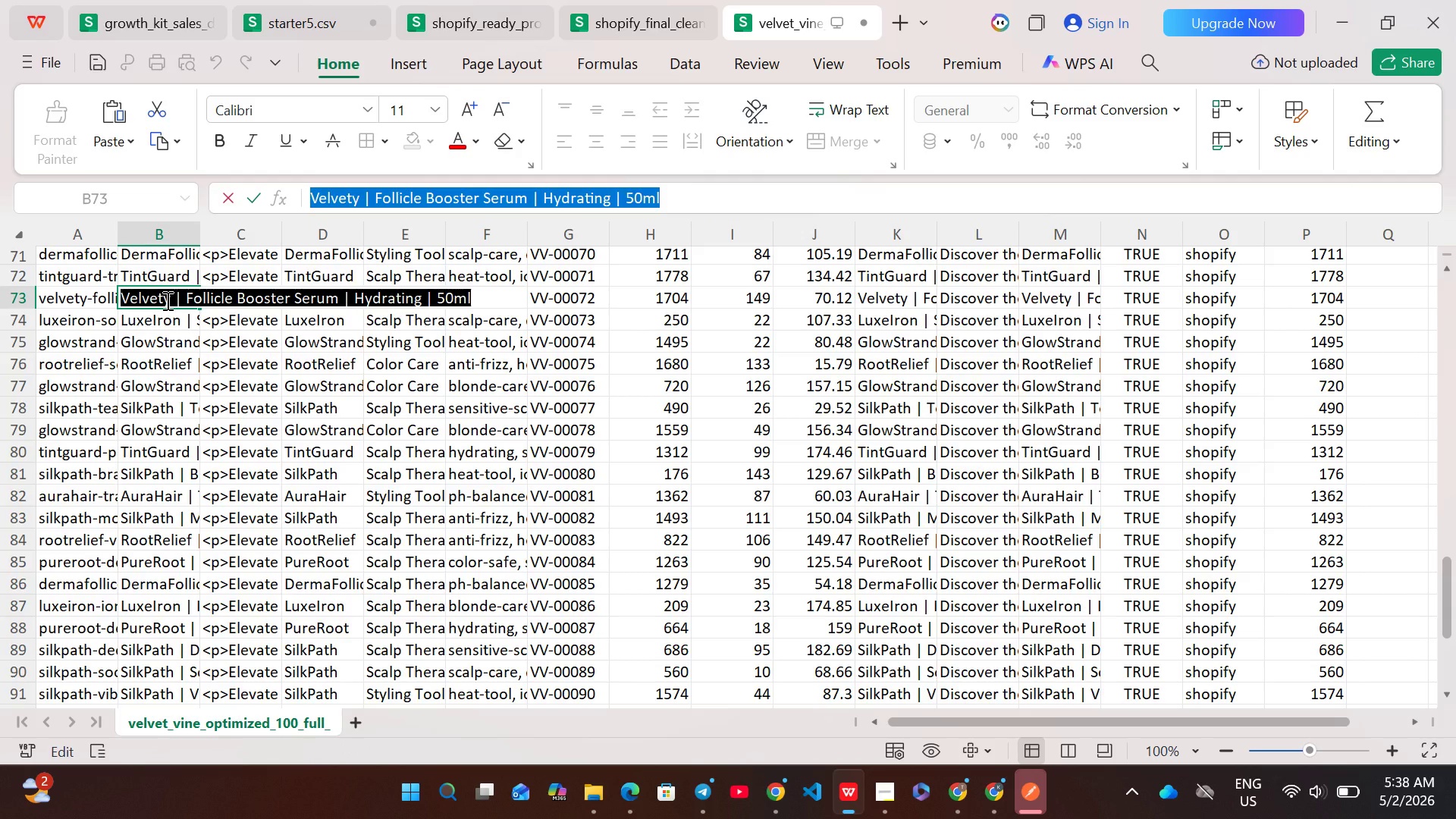 
key(Control+C)
 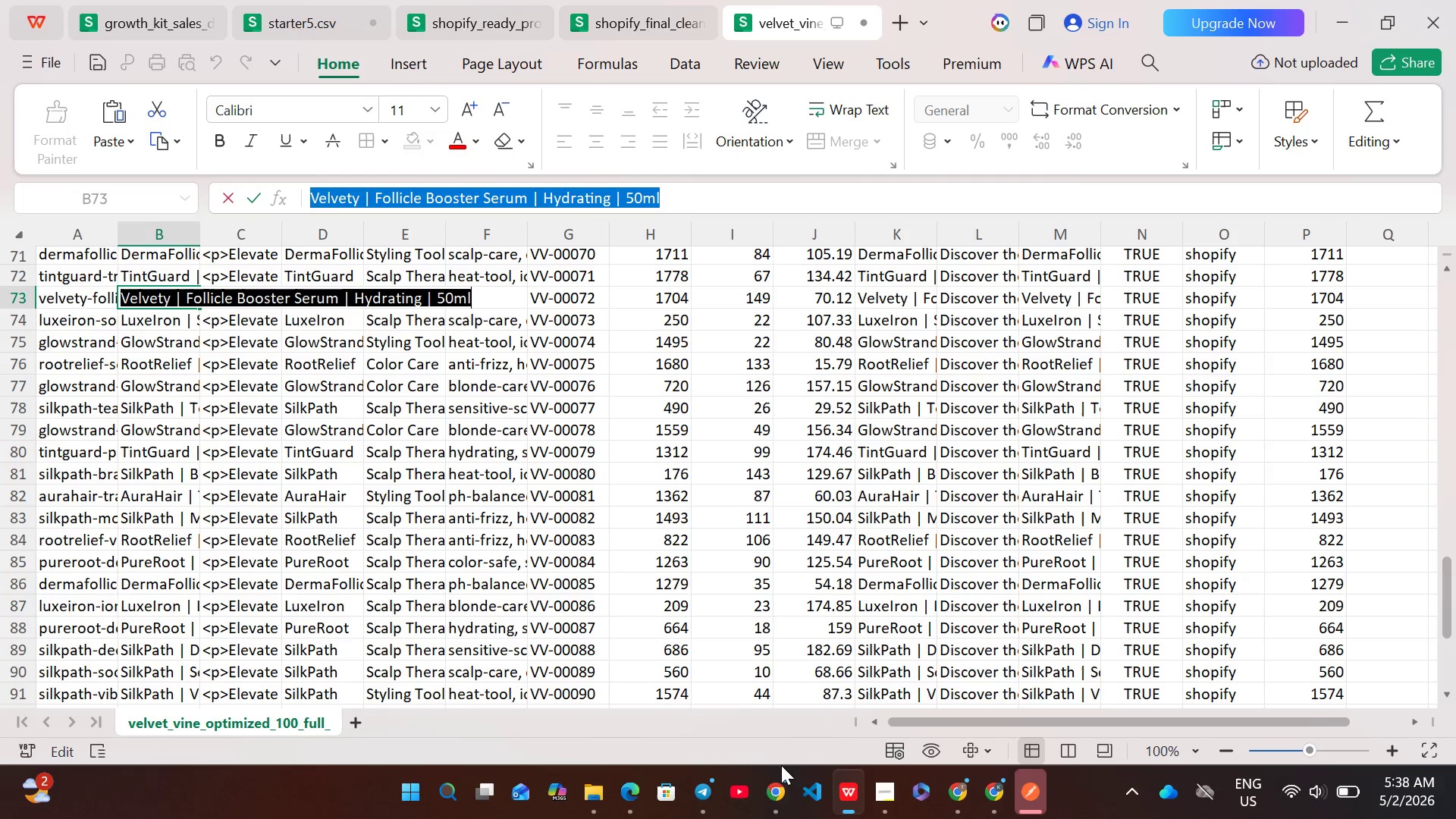 
left_click([773, 779])
 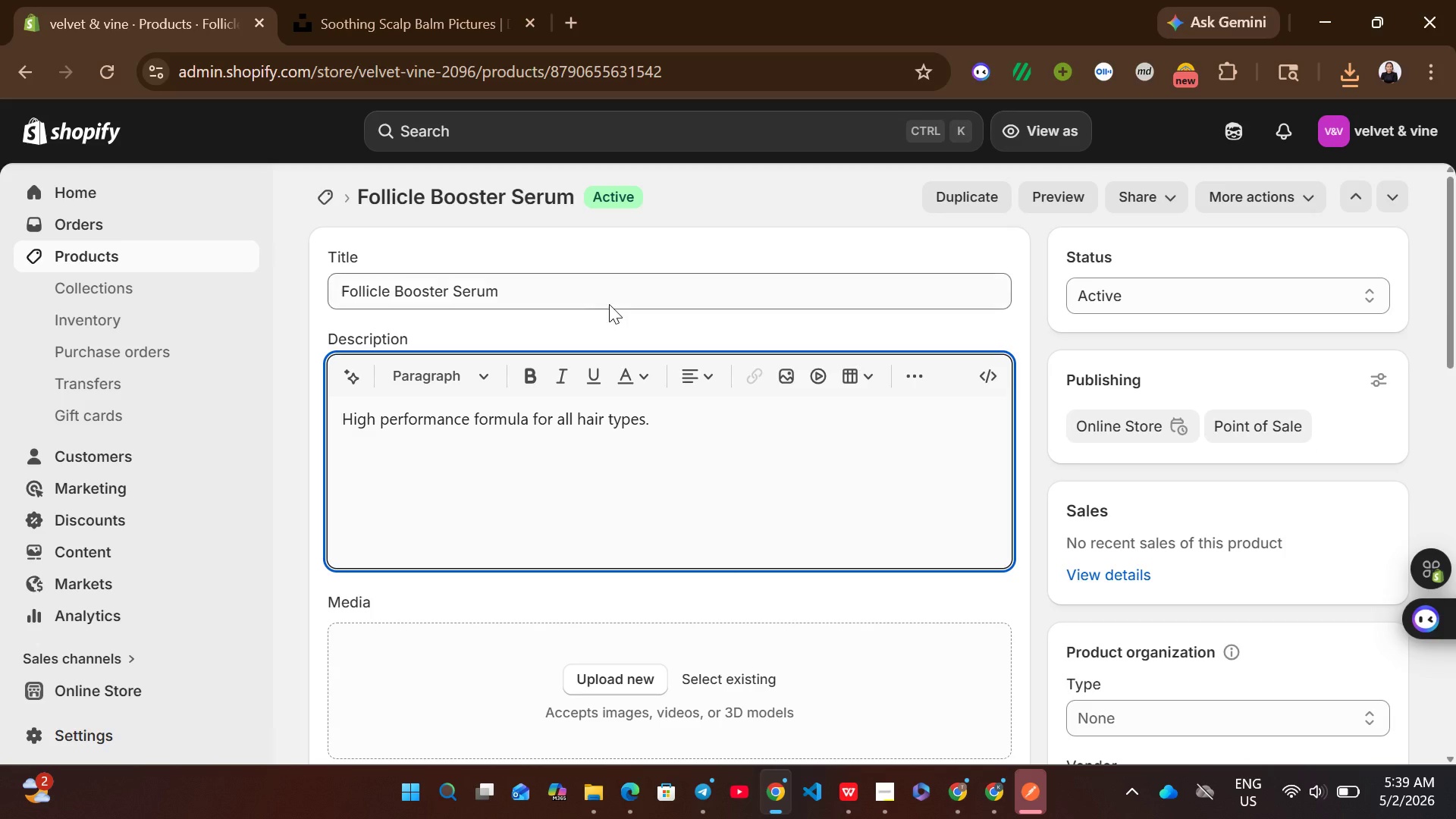 
left_click([609, 304])
 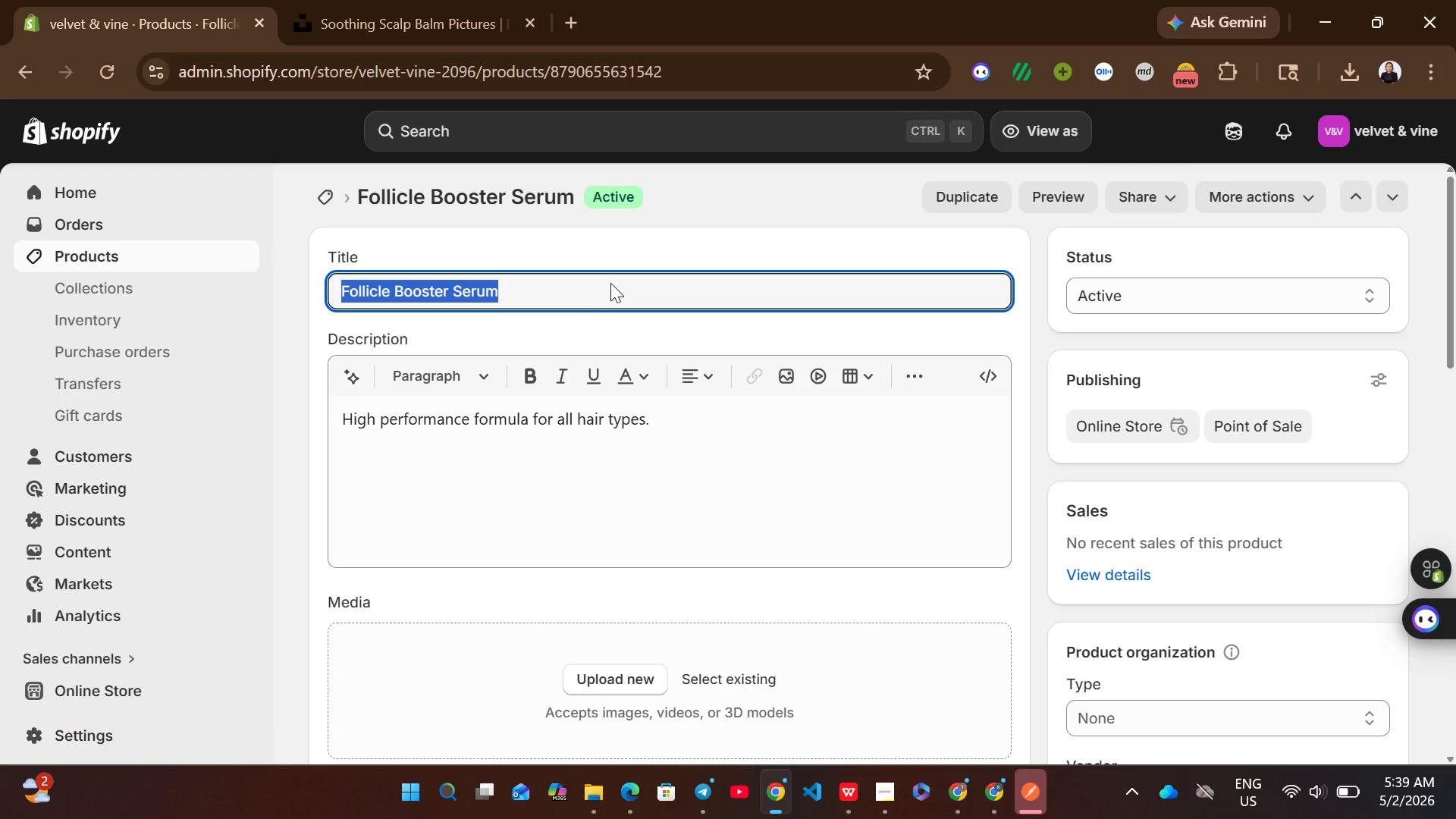 
key(Control+V)
 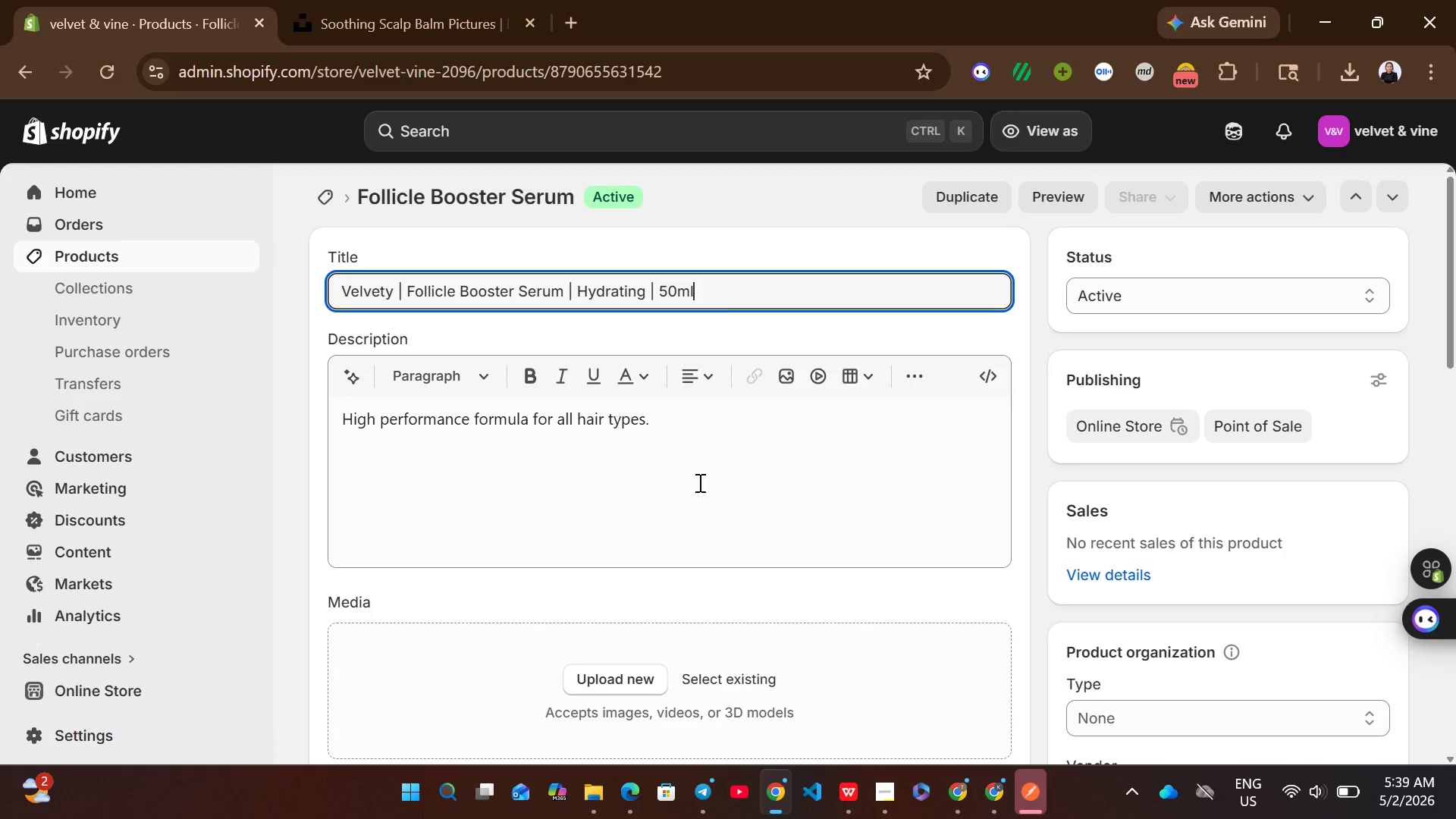 
left_click([698, 482])
 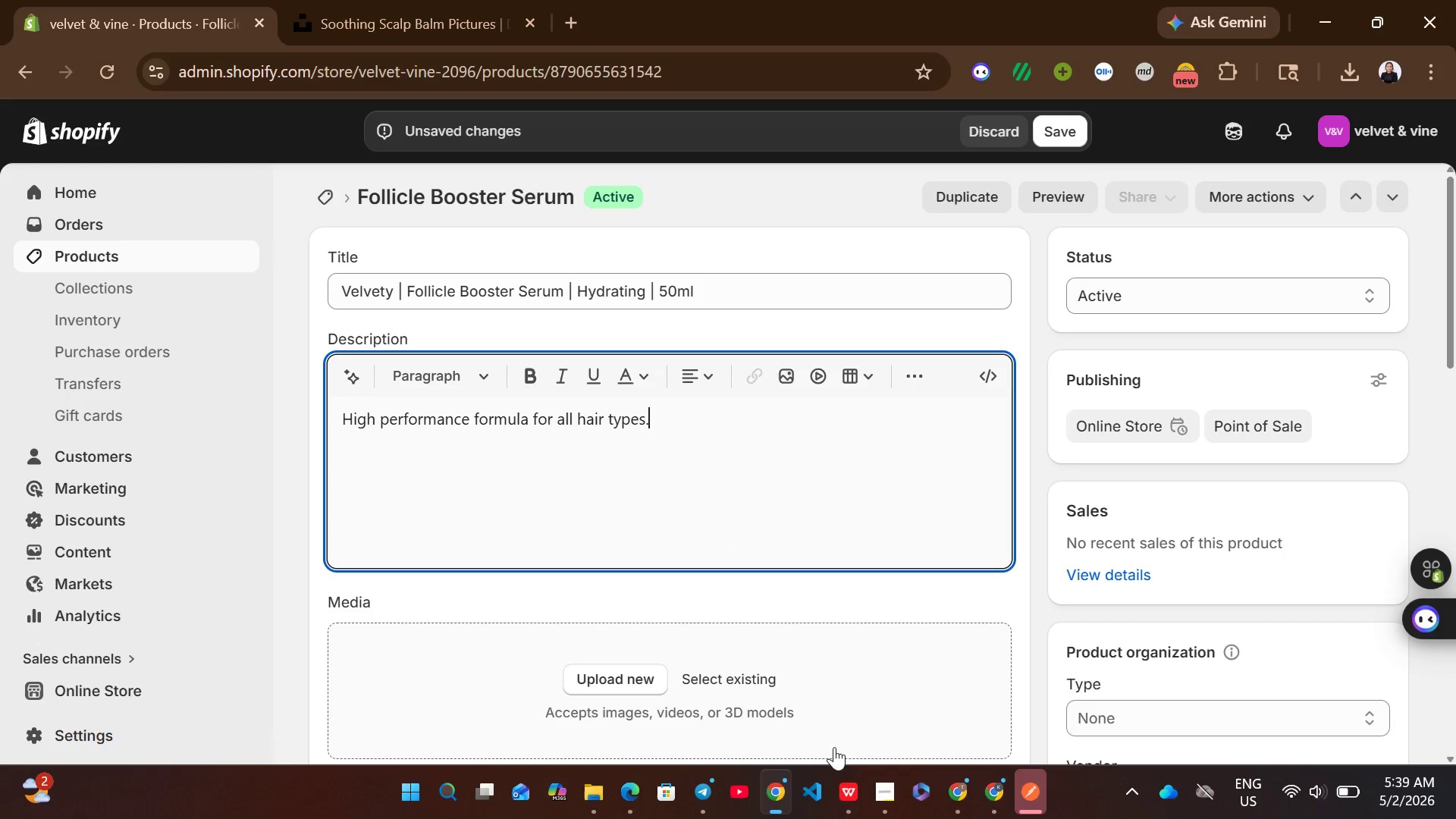 
left_click([851, 798])
 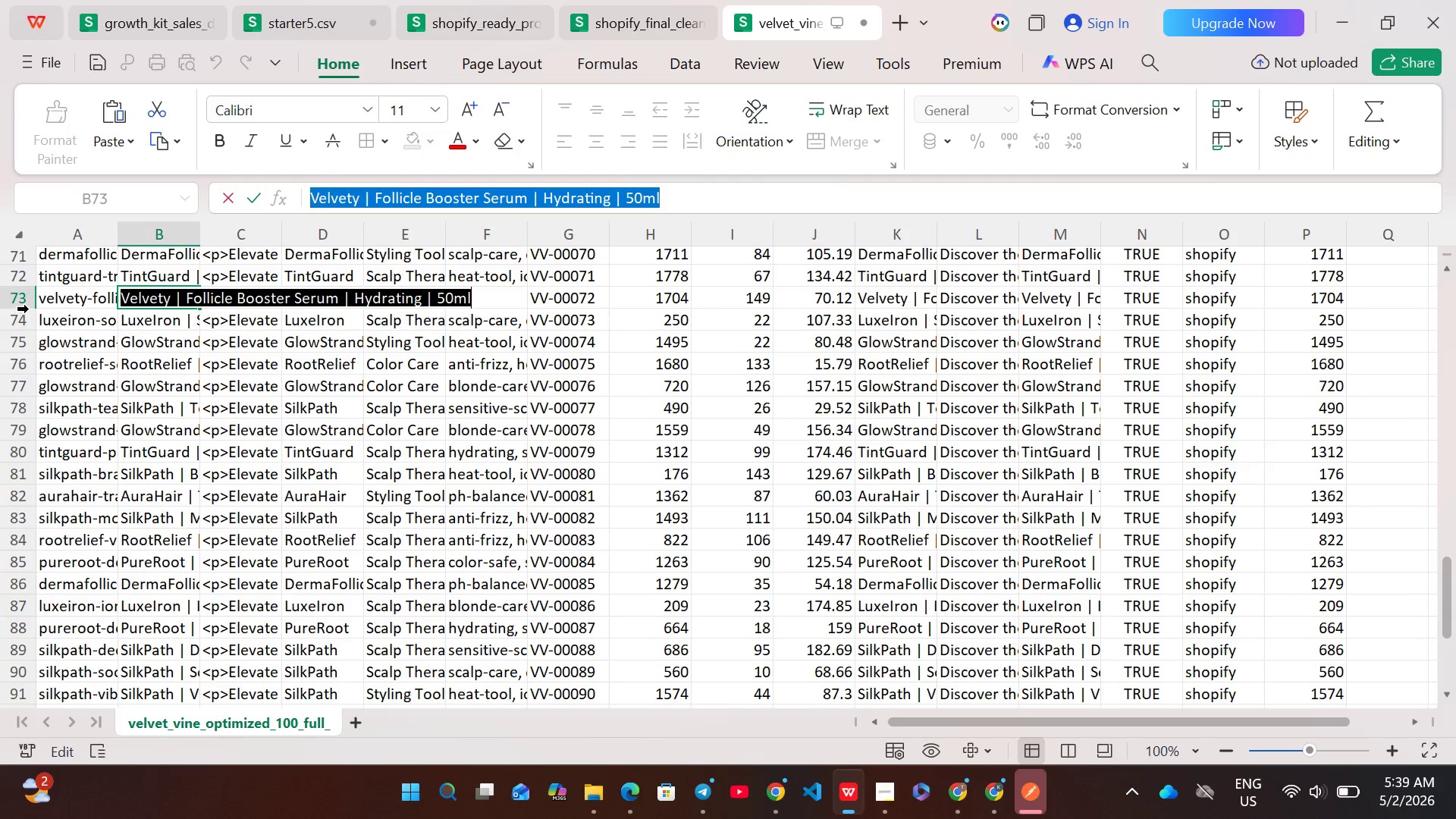 
left_click([22, 301])
 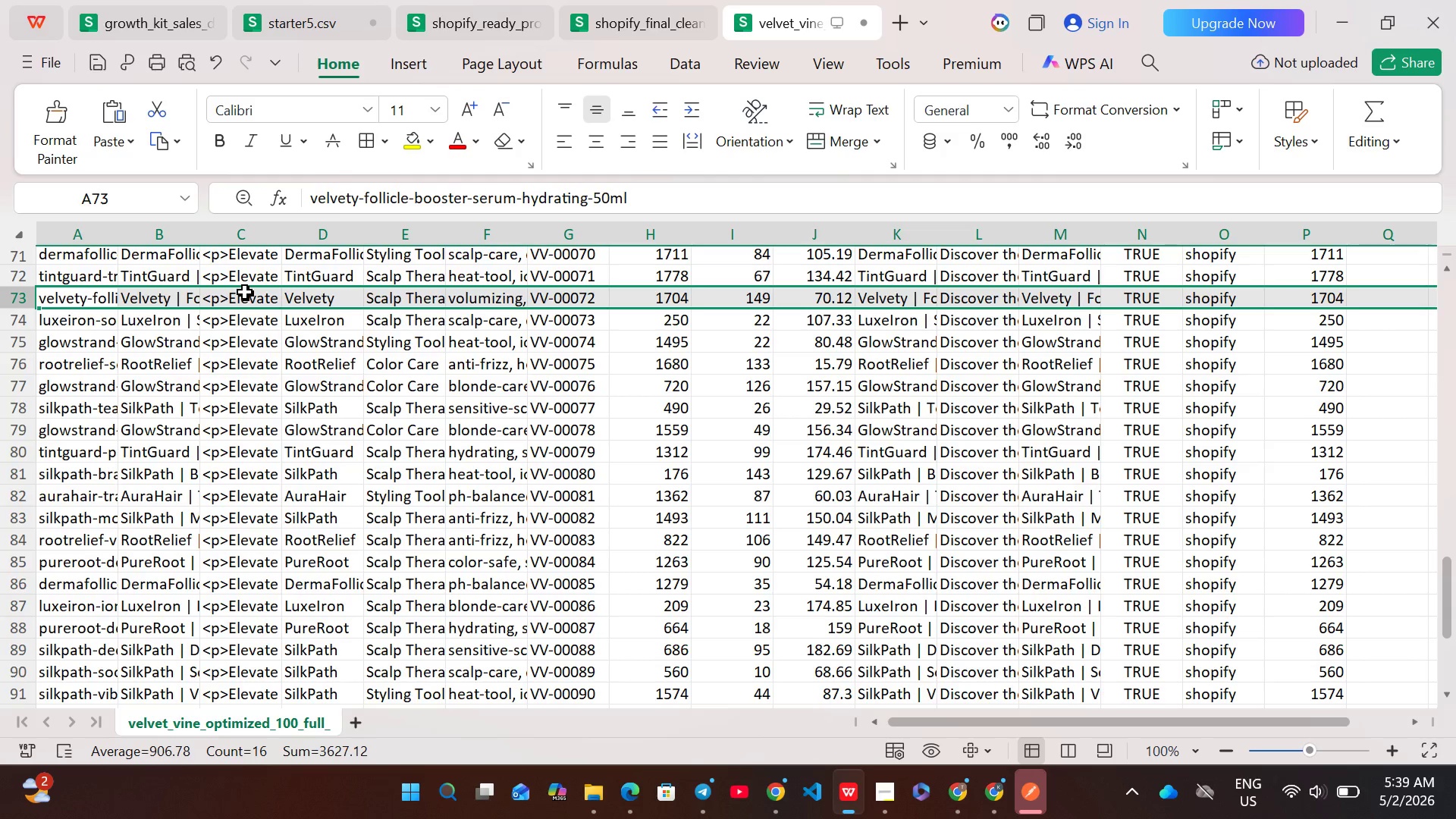 
double_click([245, 292])
 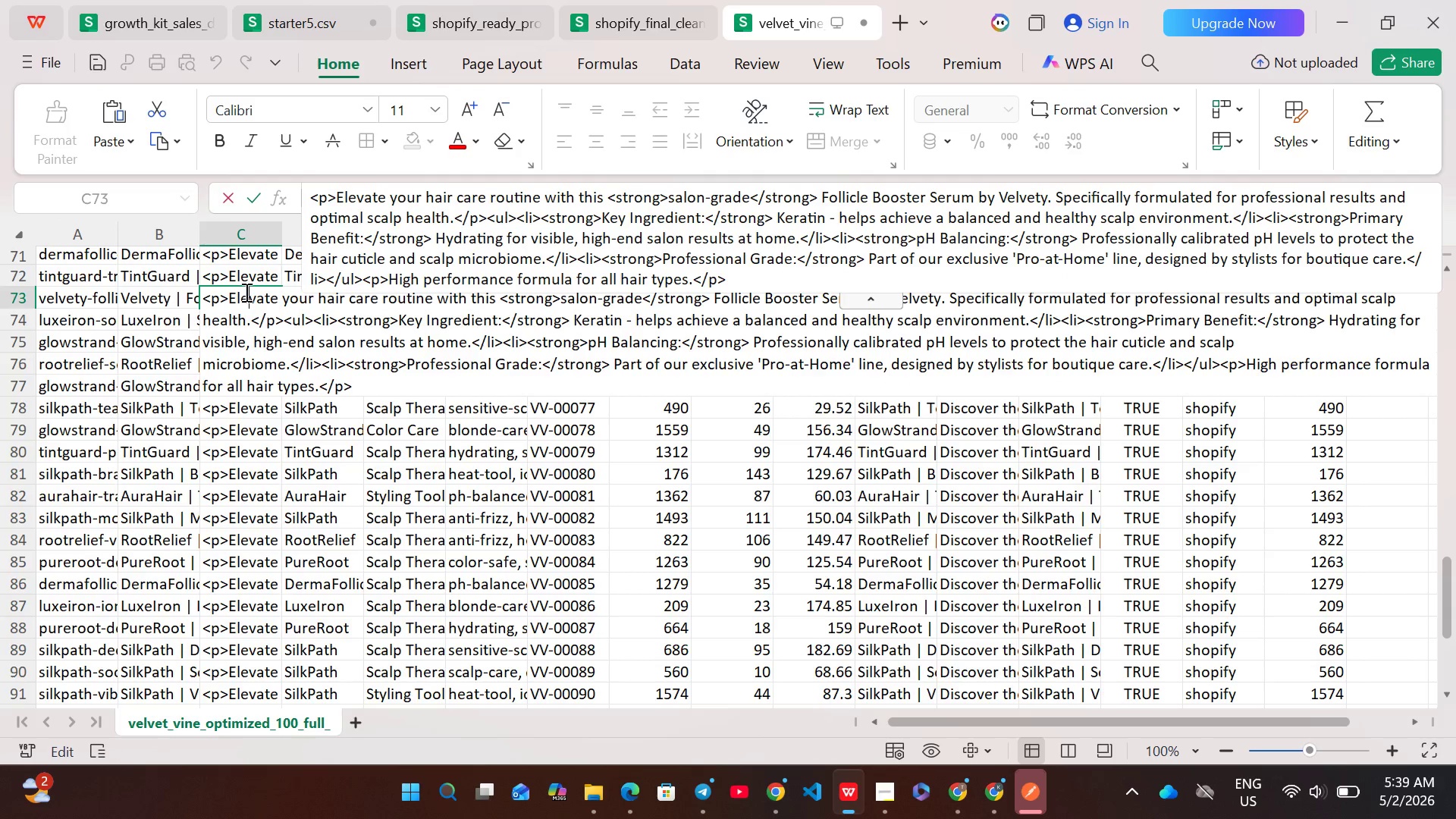 
key(Control+A)
 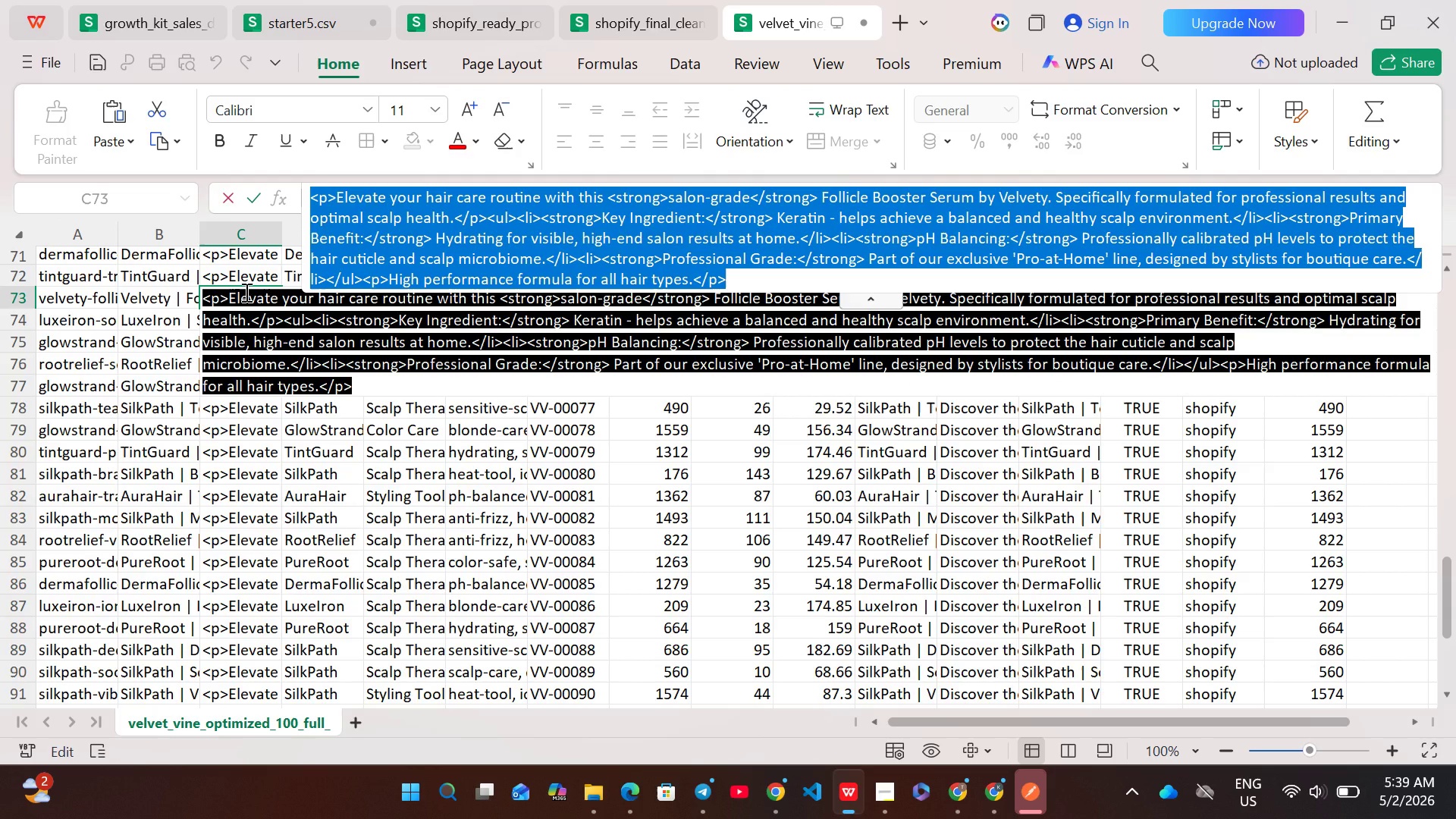 
key(Control+C)
 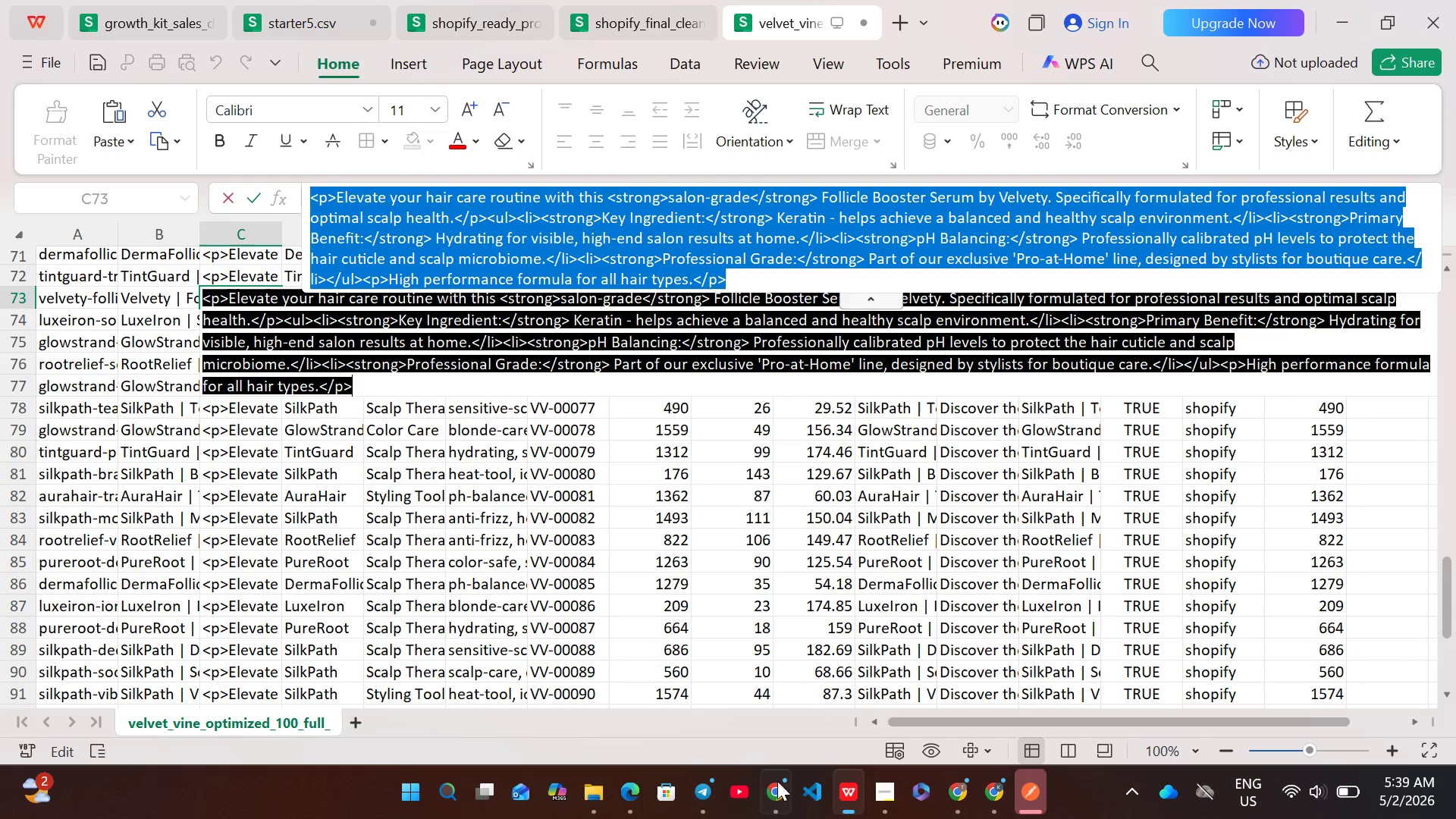 
left_click([777, 799])
 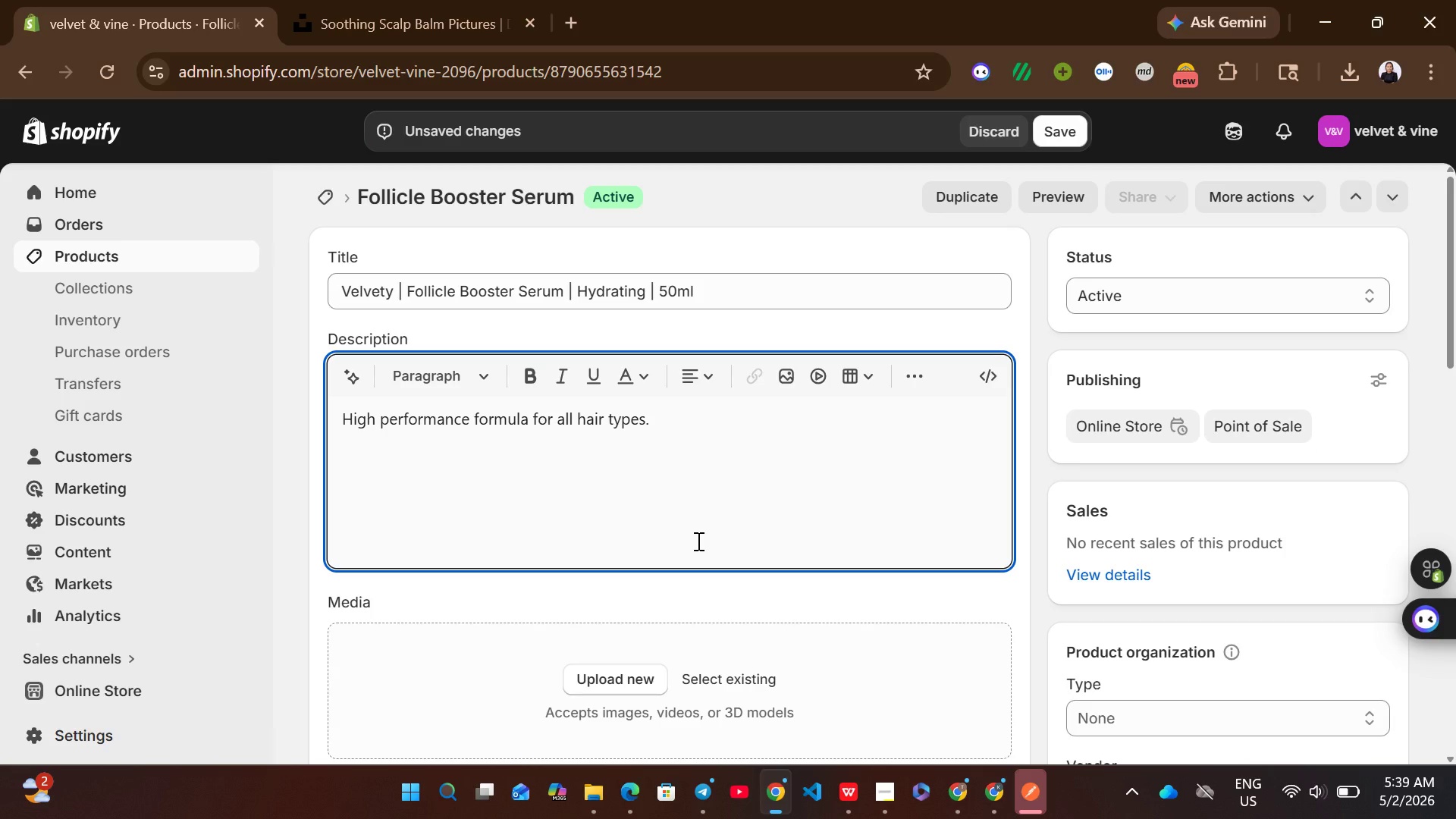 
key(Control+A)
 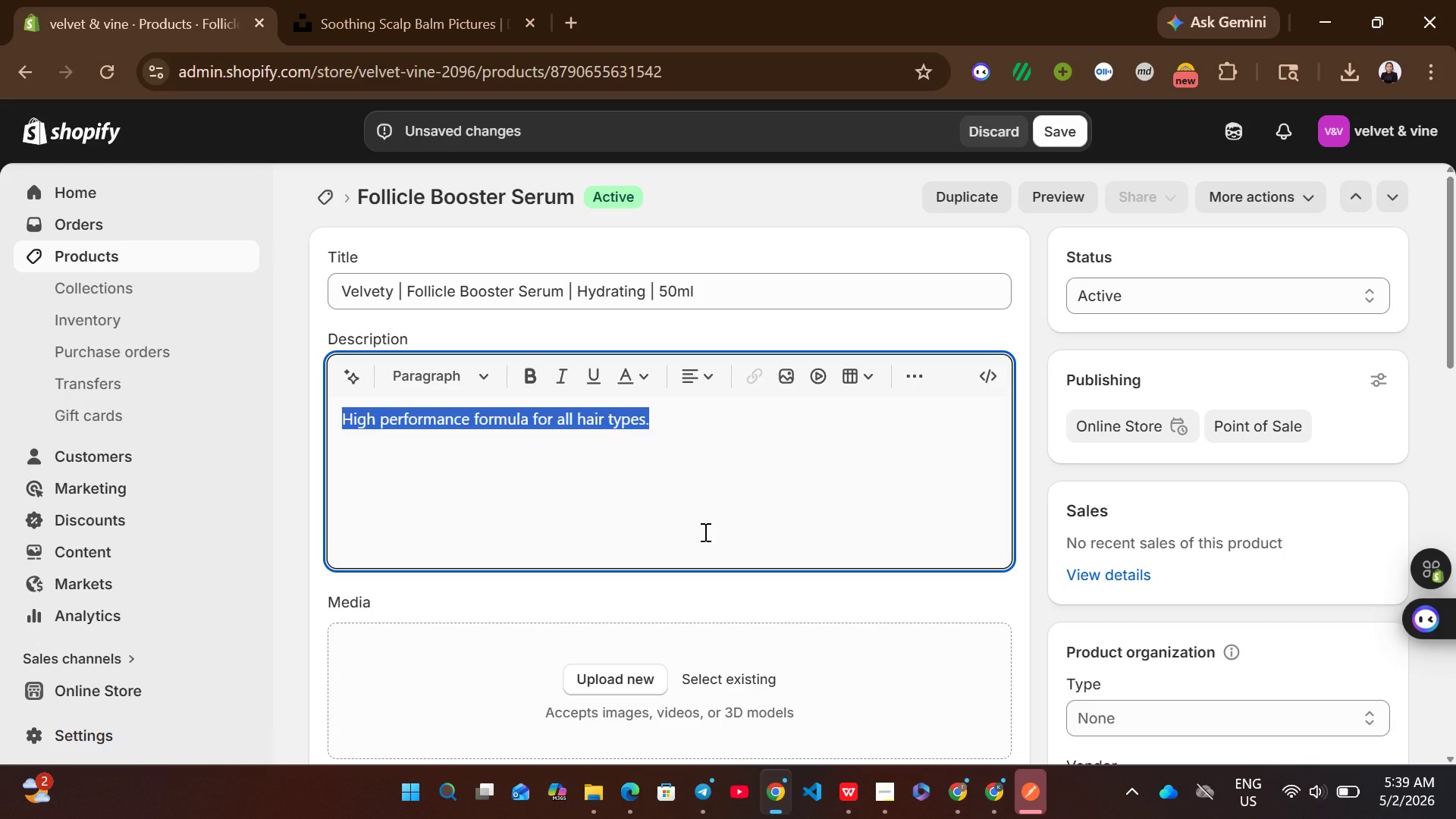 
key(Backspace)
 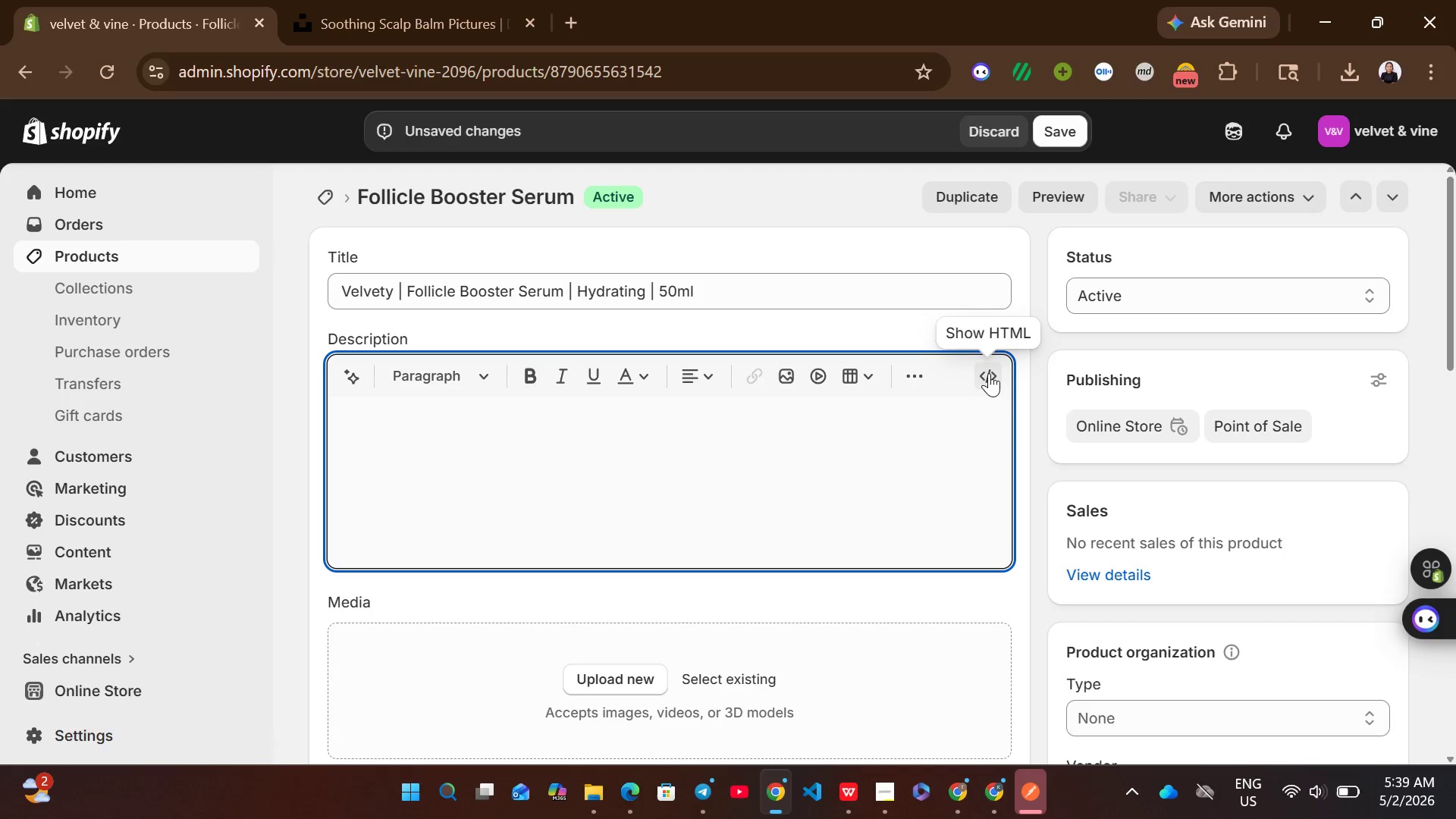 
left_click([990, 373])
 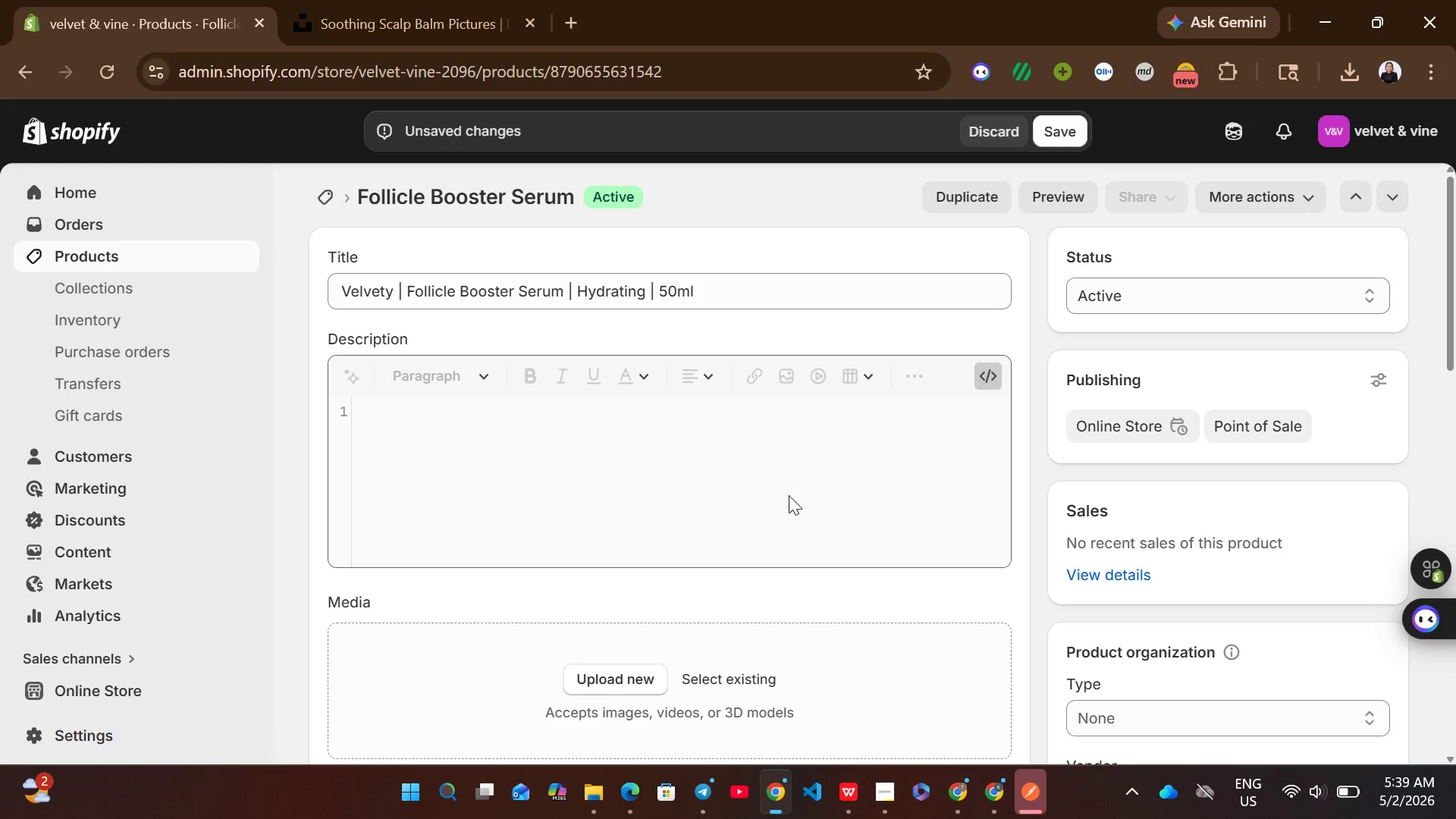 
left_click([789, 495])
 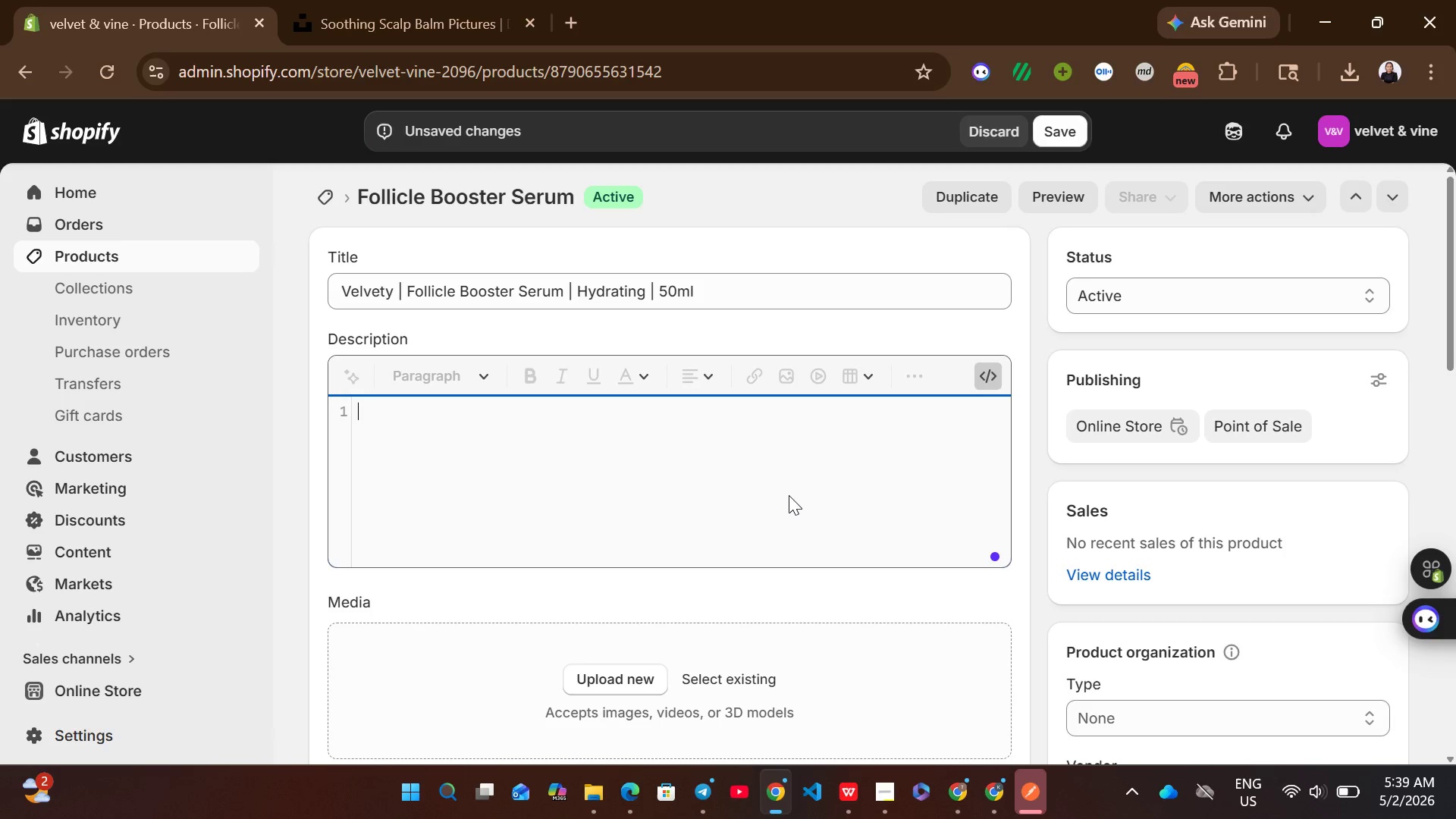 
key(Control+V)
 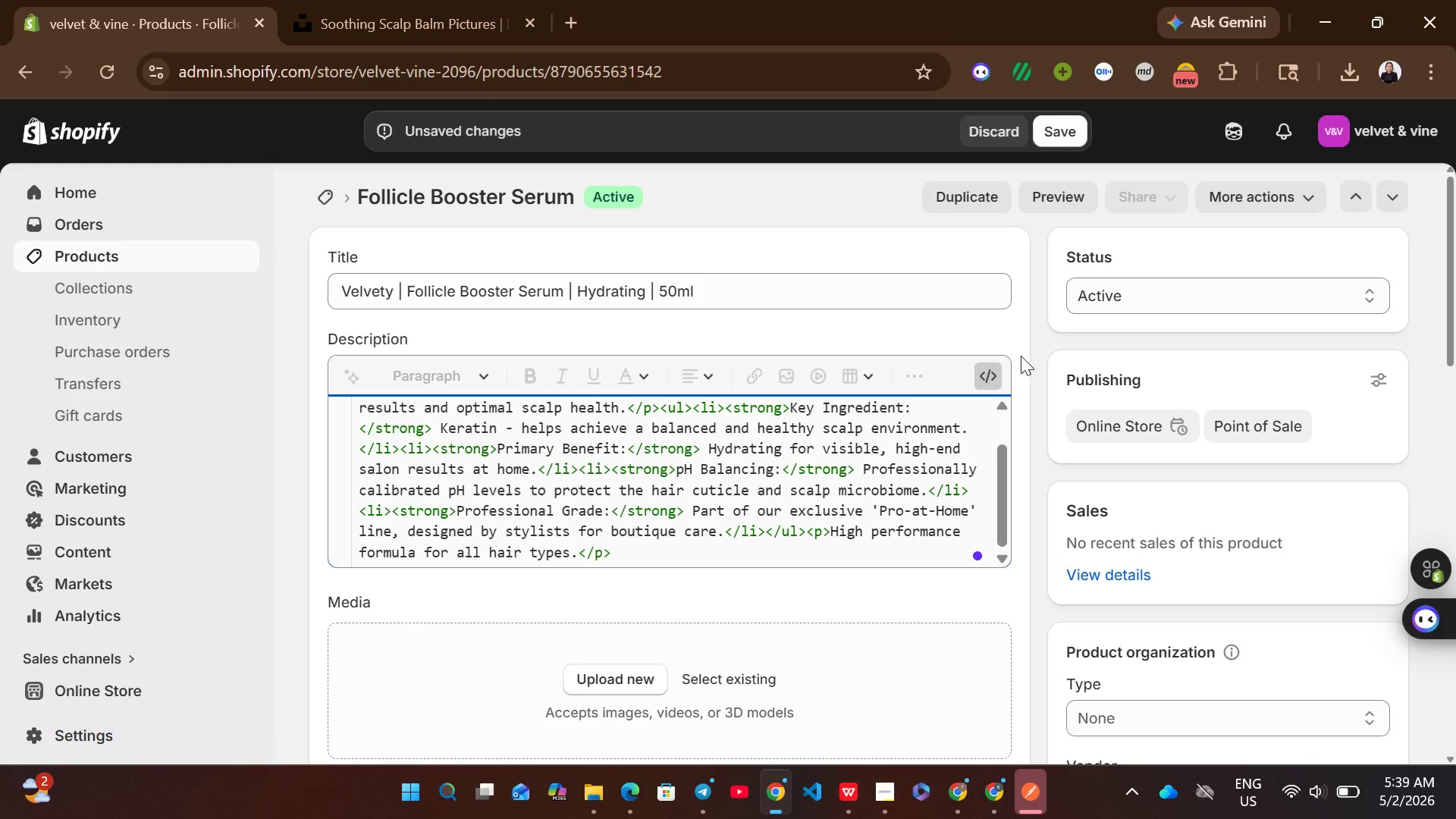 
left_click([987, 378])
 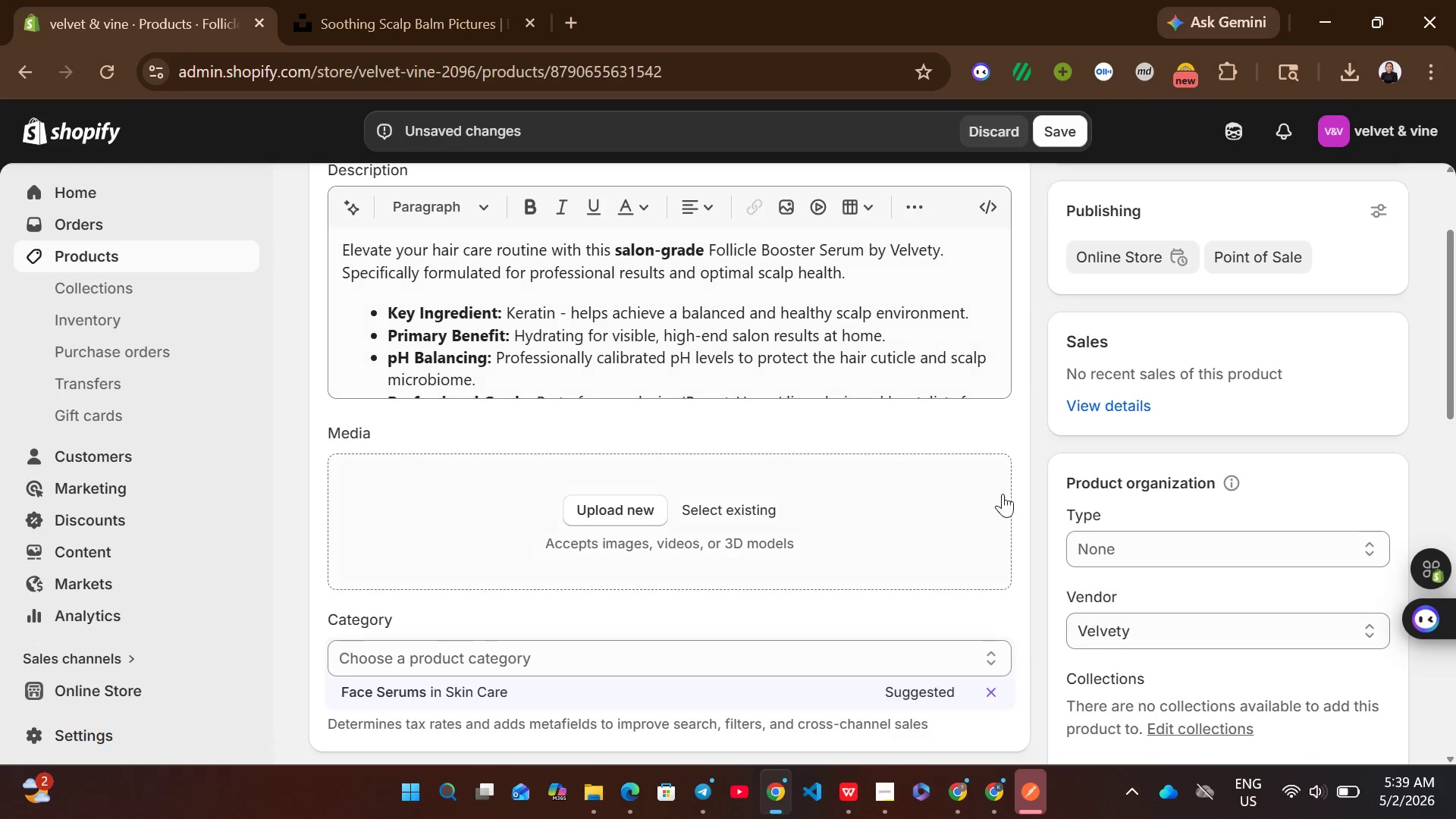 
left_click([1119, 535])
 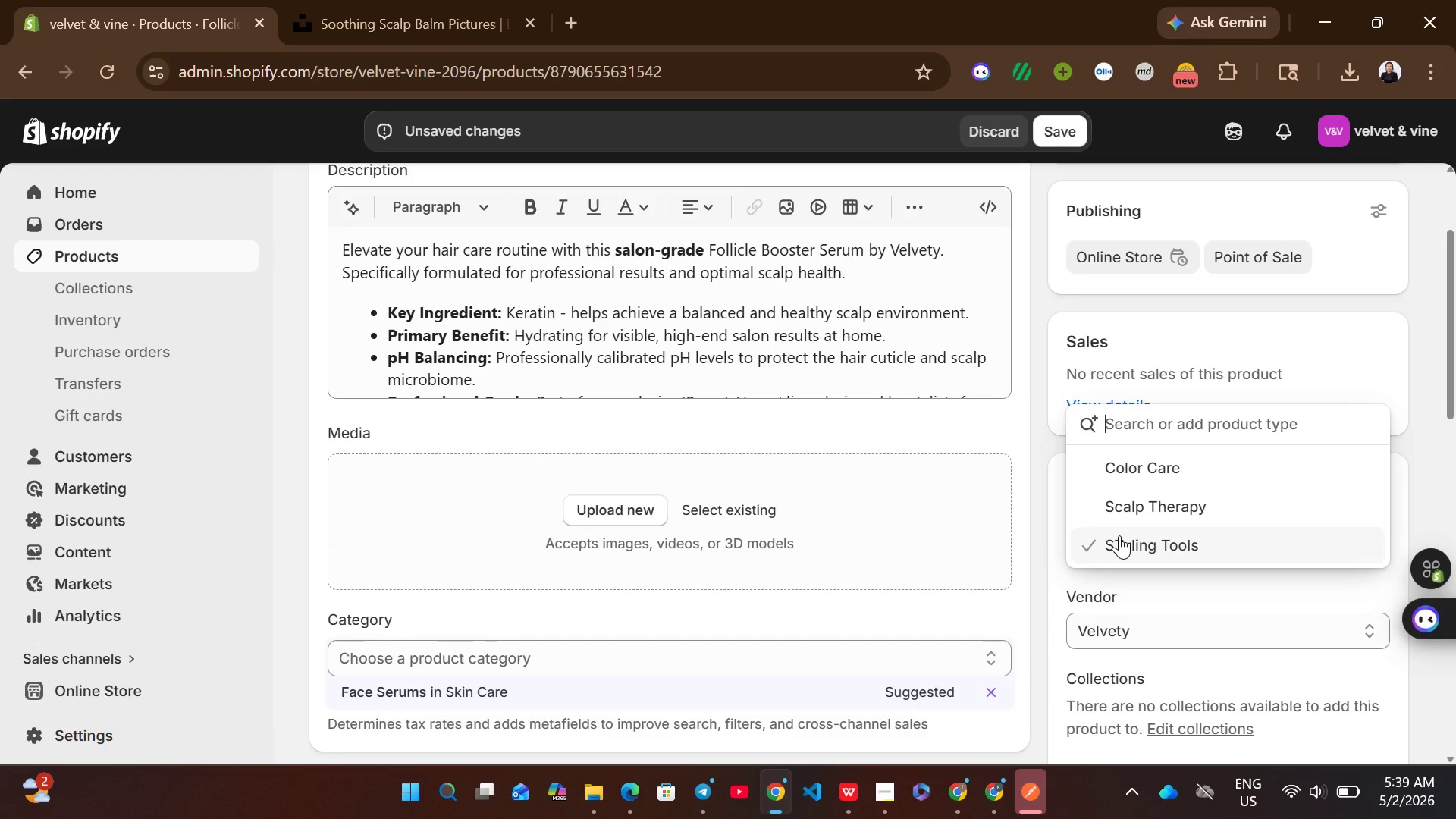 
wait(8.67)
 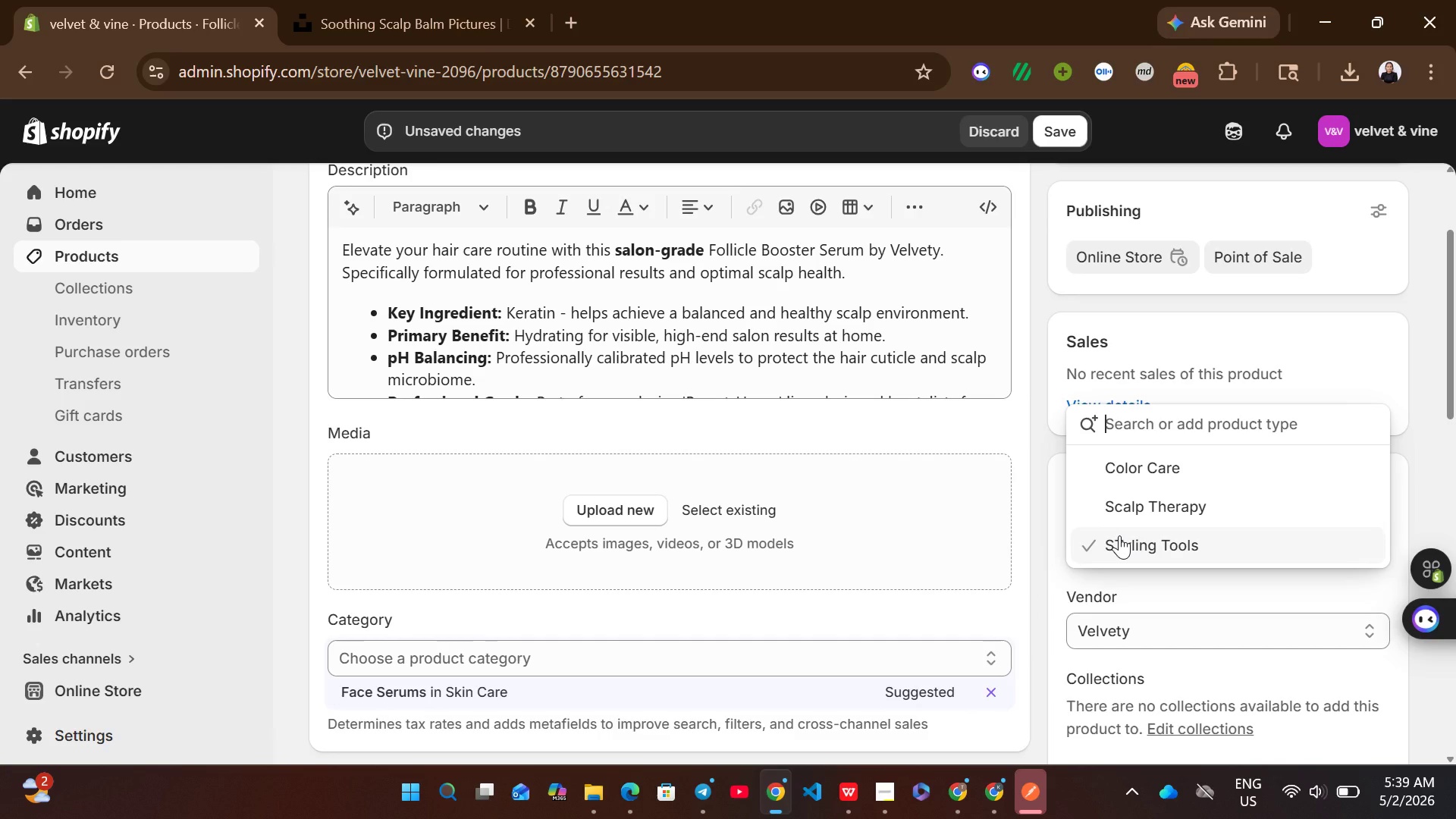 
left_click([1144, 507])
 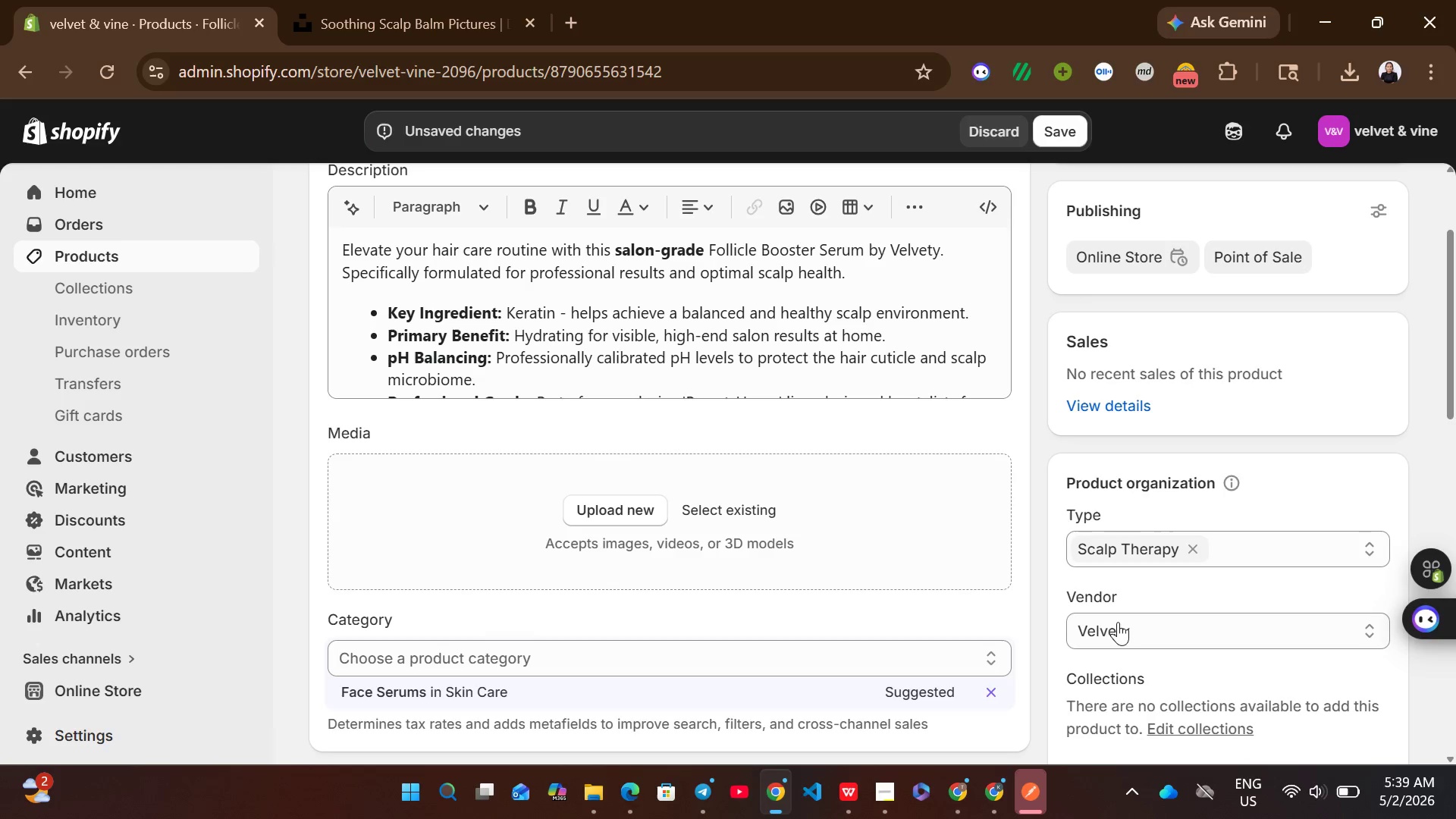 
left_click([1118, 629])
 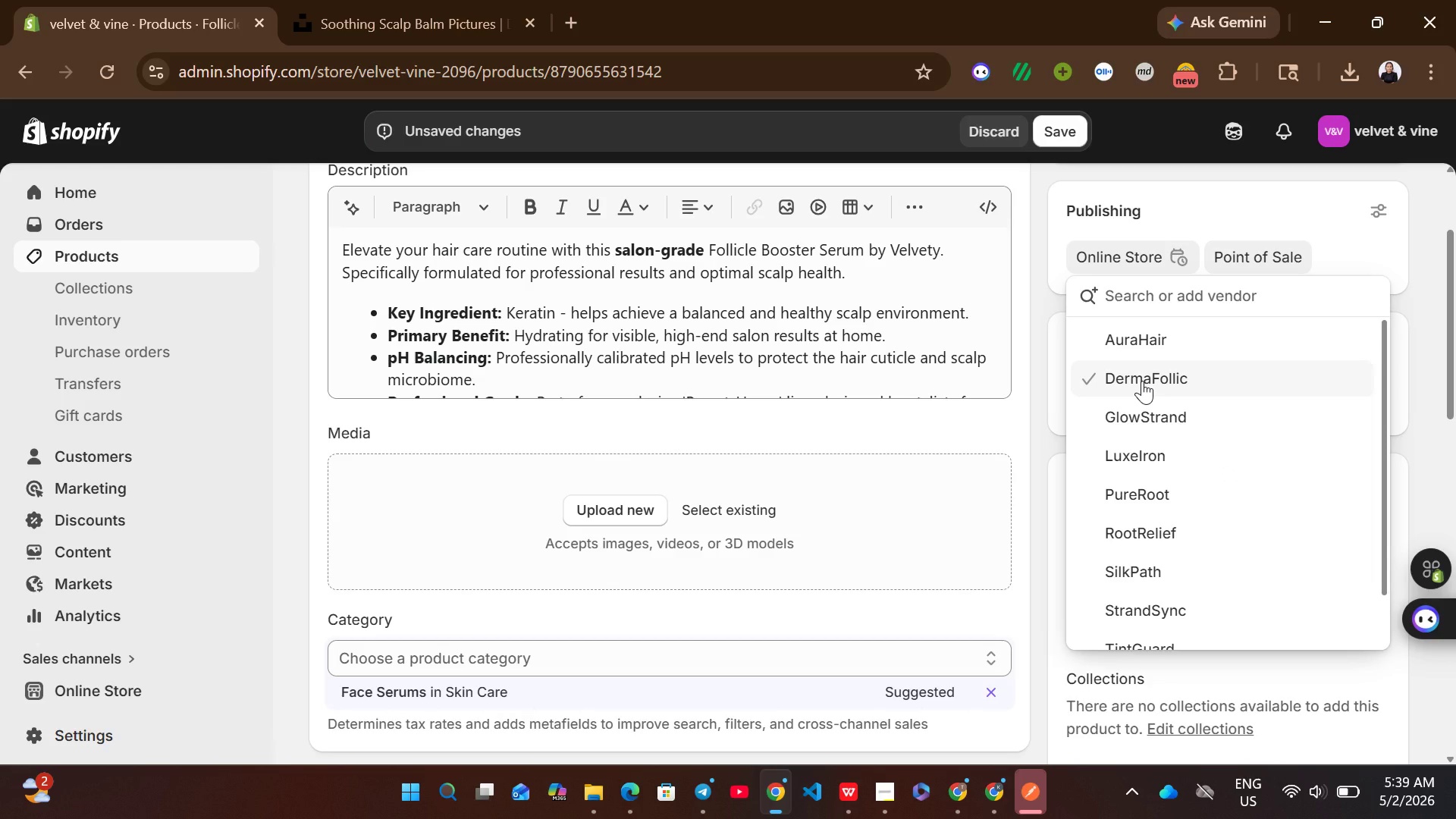 
type(volumizing)
 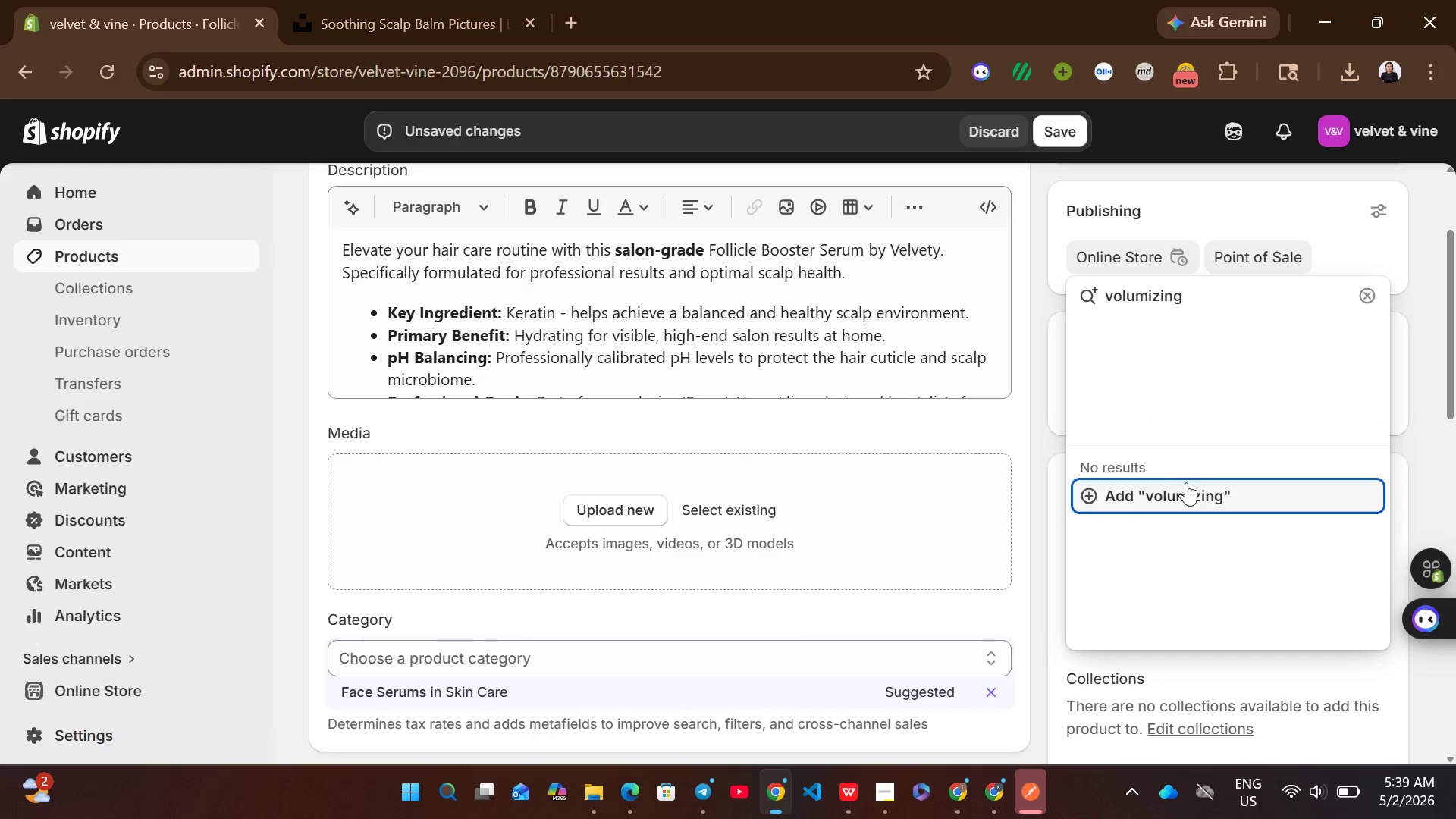 
left_click([1186, 485])
 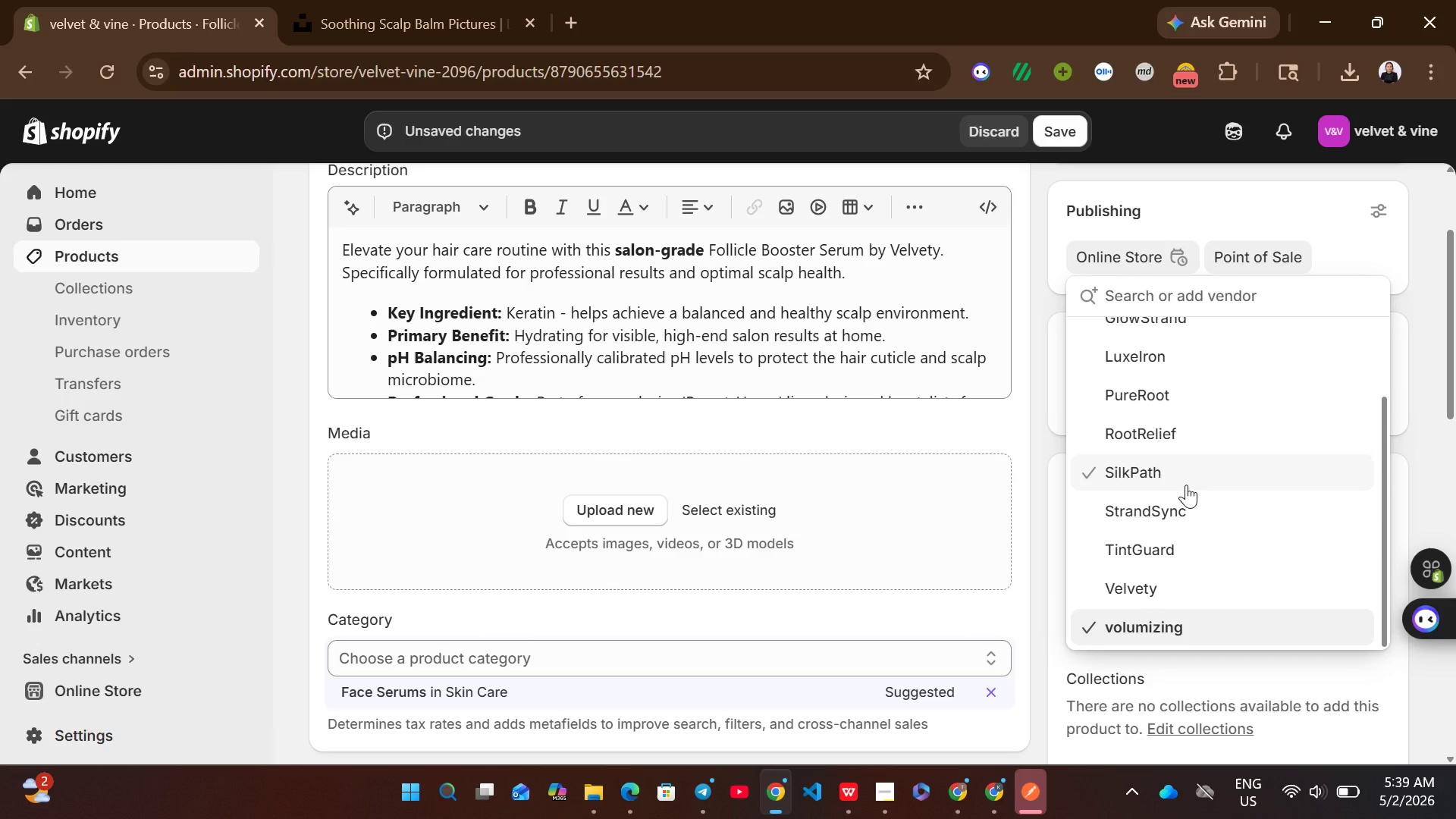 
key(S)
 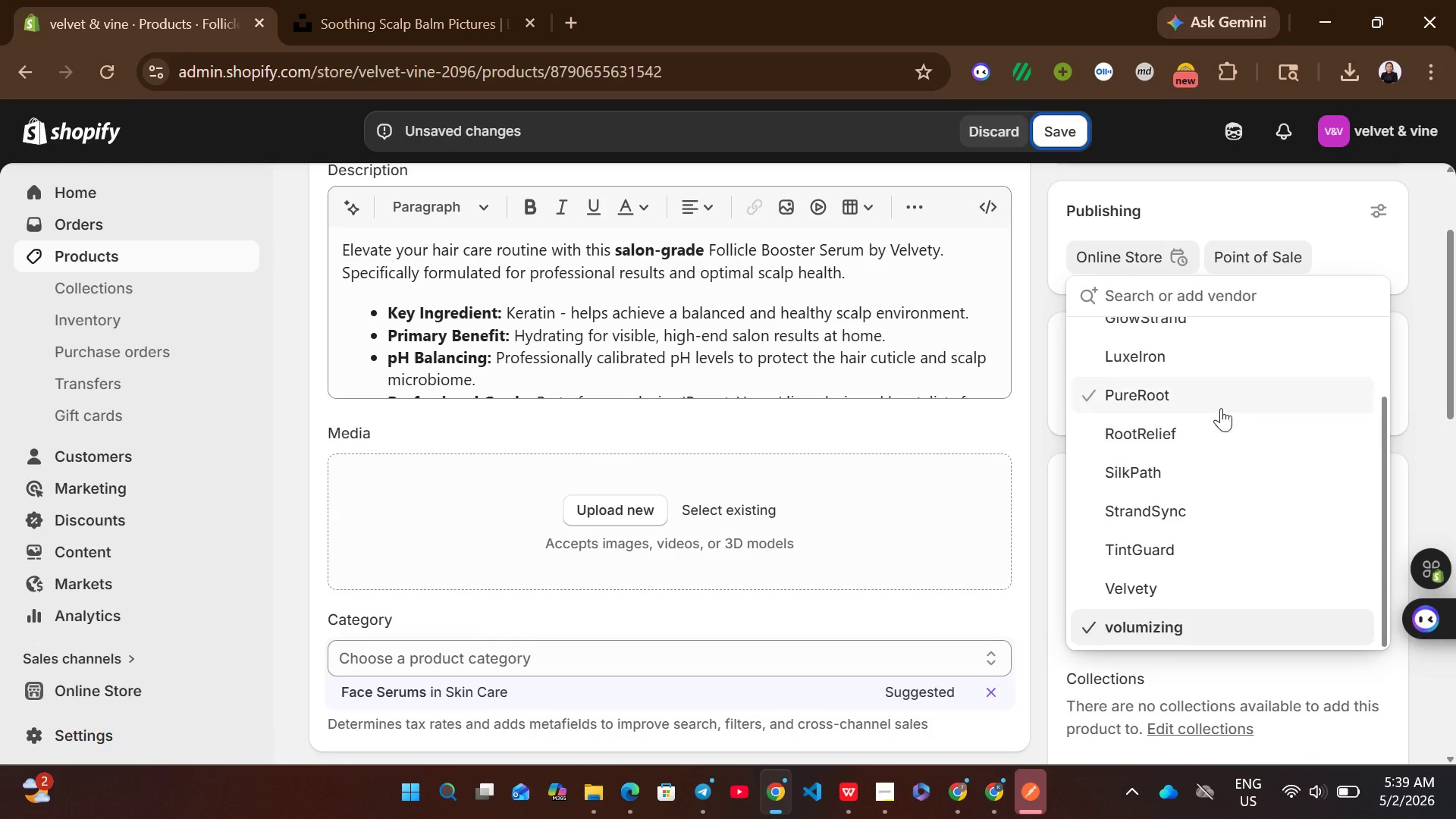 
left_click([1184, 301])
 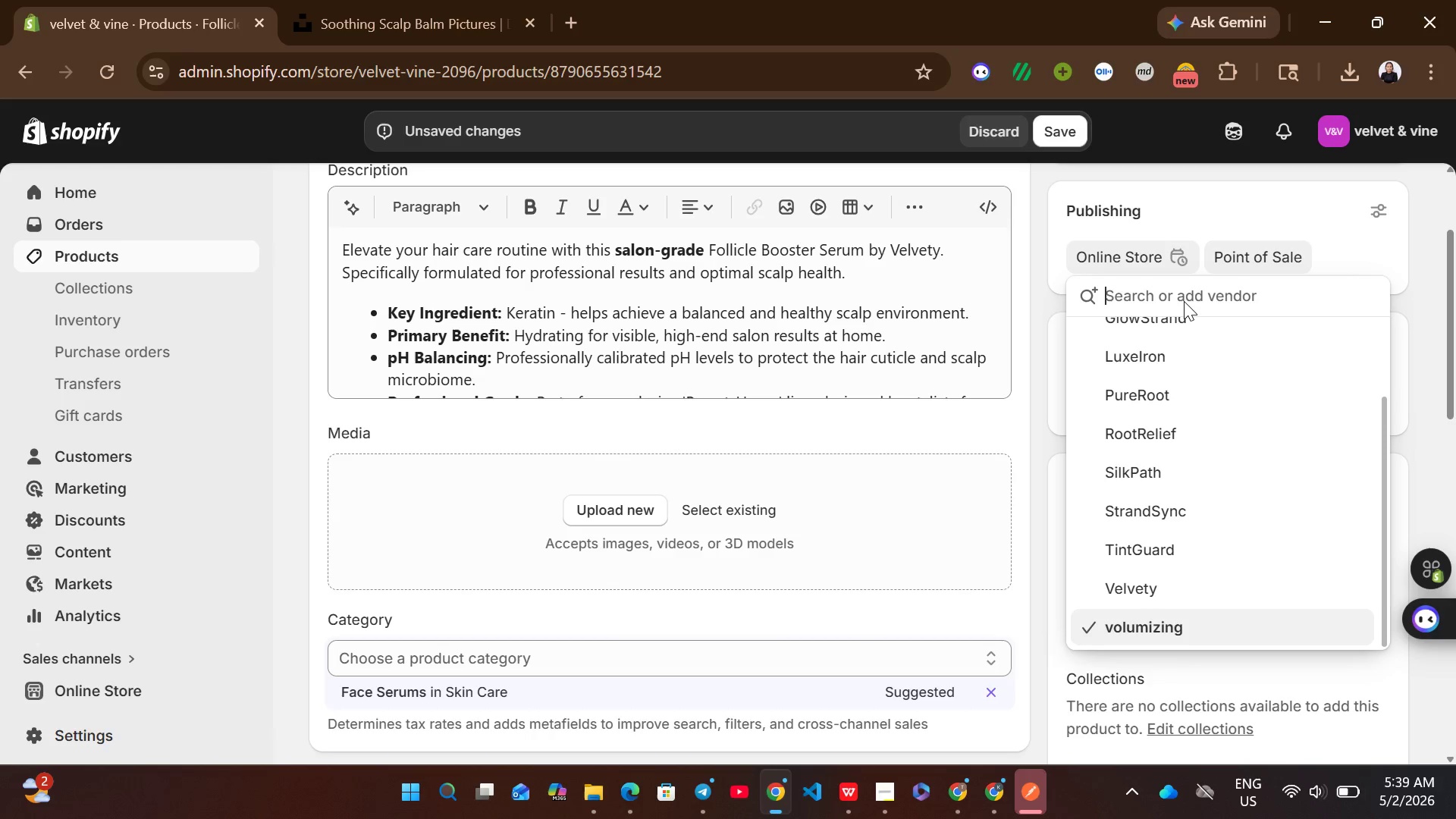 
type(styling)
 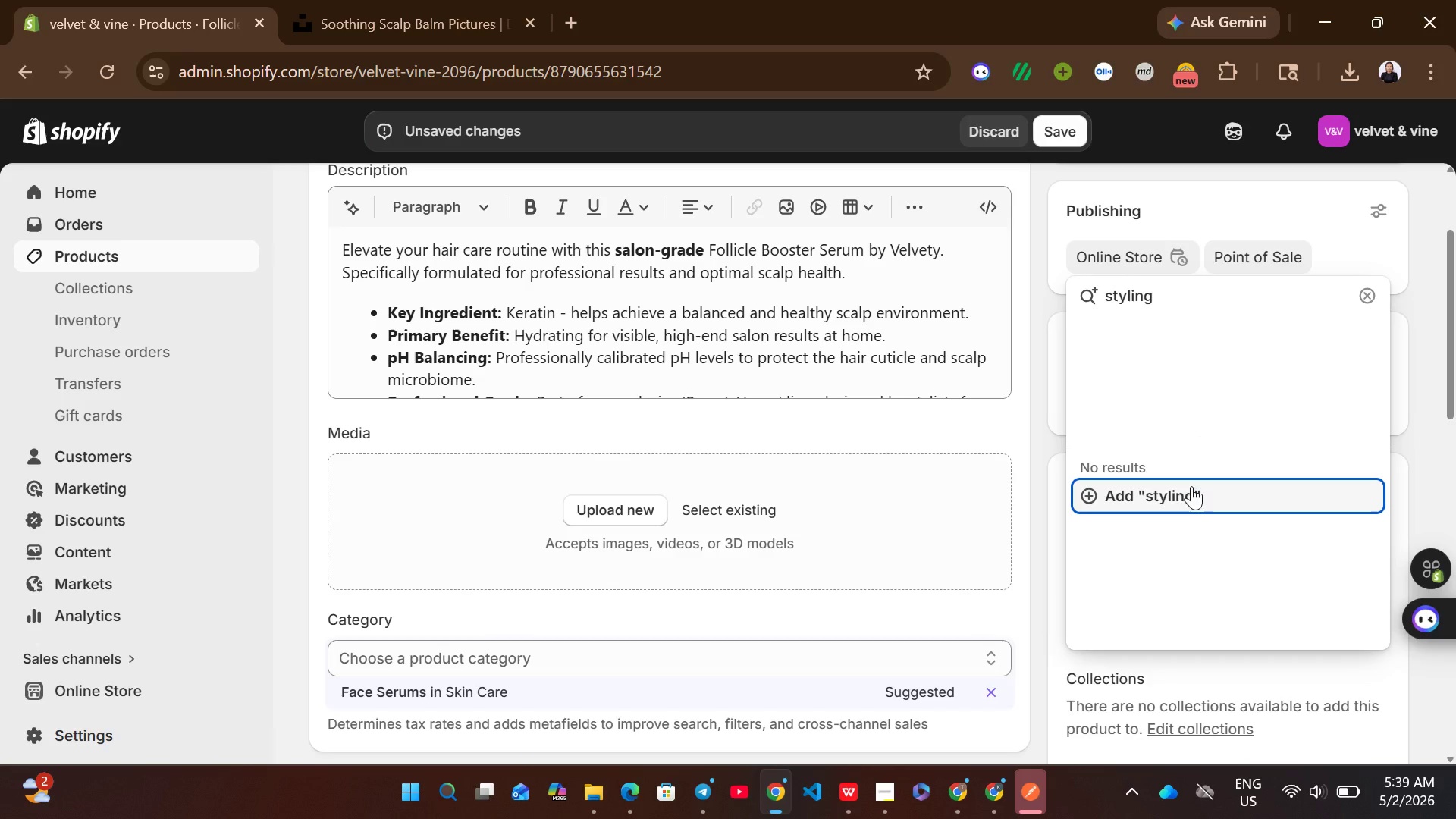 
left_click([1188, 495])
 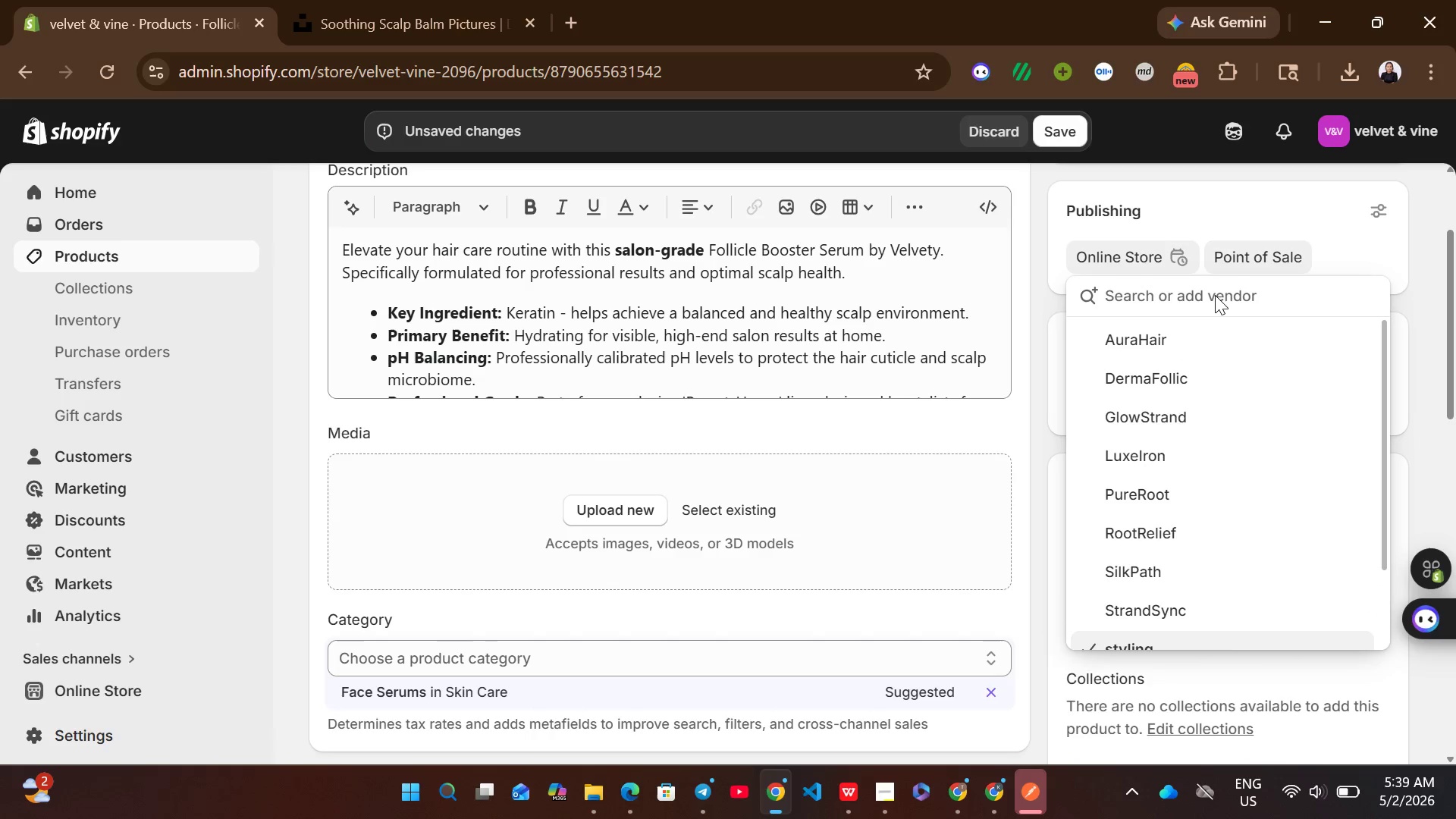 
wait(6.41)
 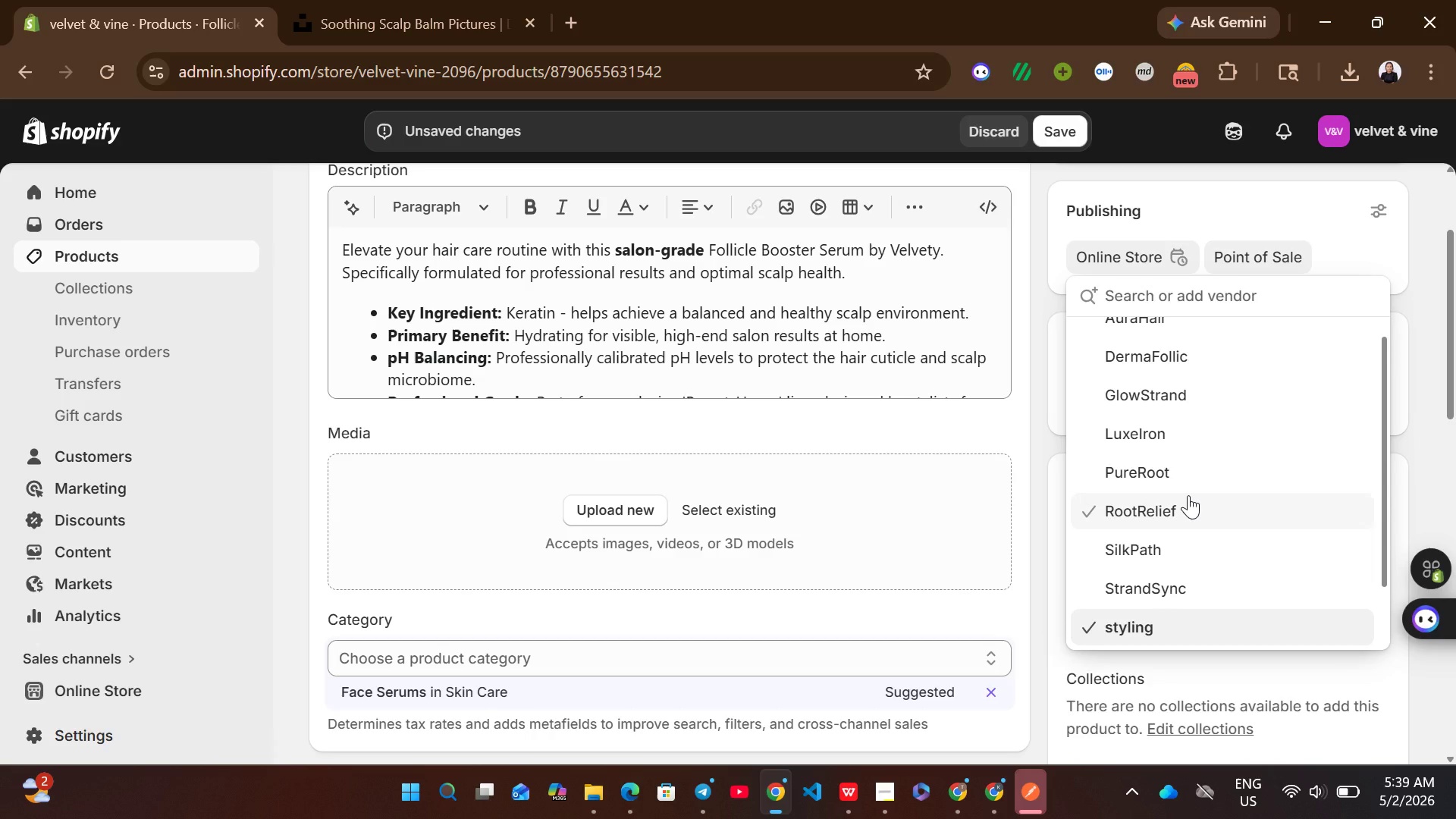 
left_click([1049, 458])
 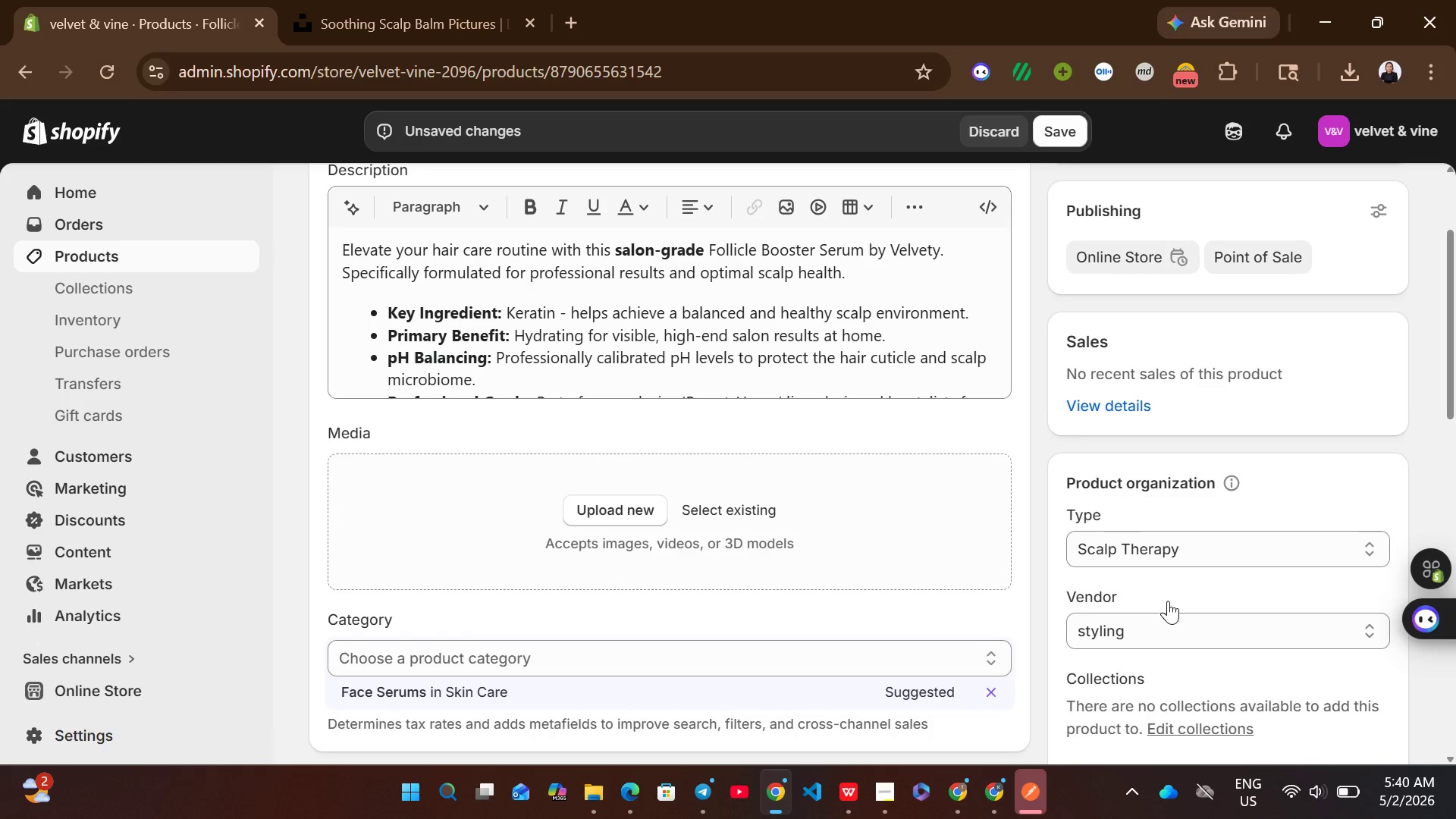 
left_click([1162, 636])
 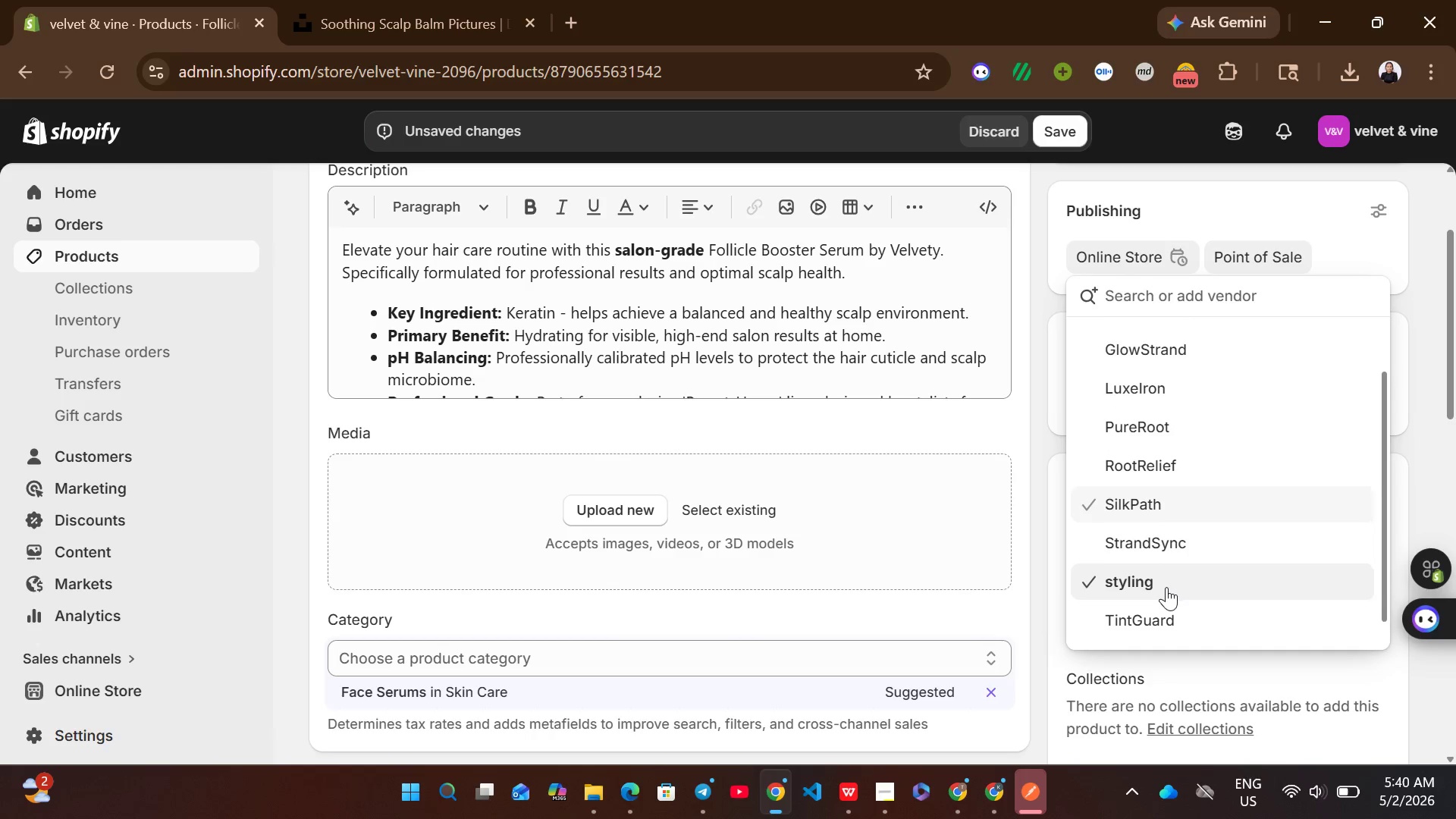 
wait(7.03)
 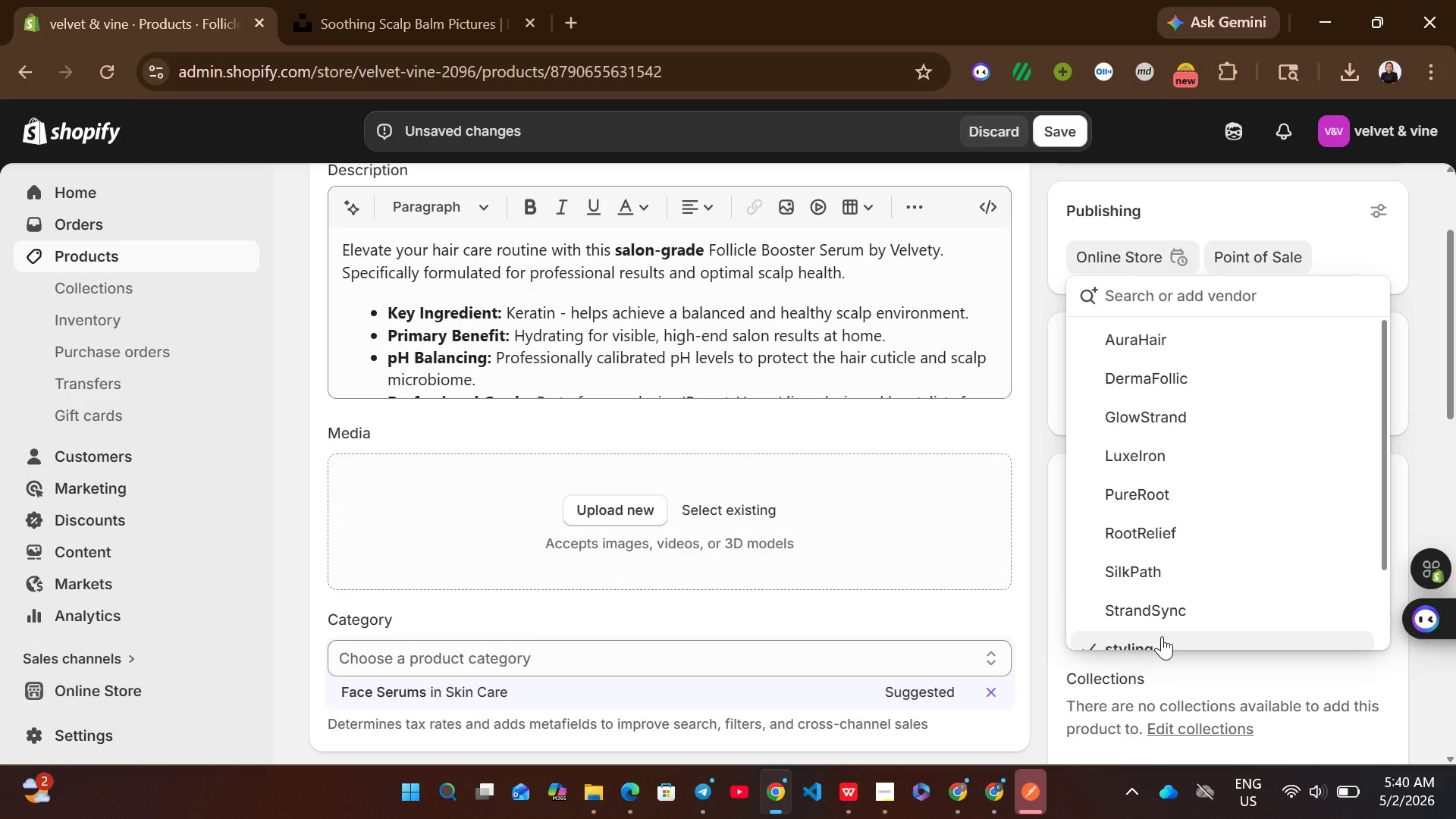 
mouse_move([1188, 558])
 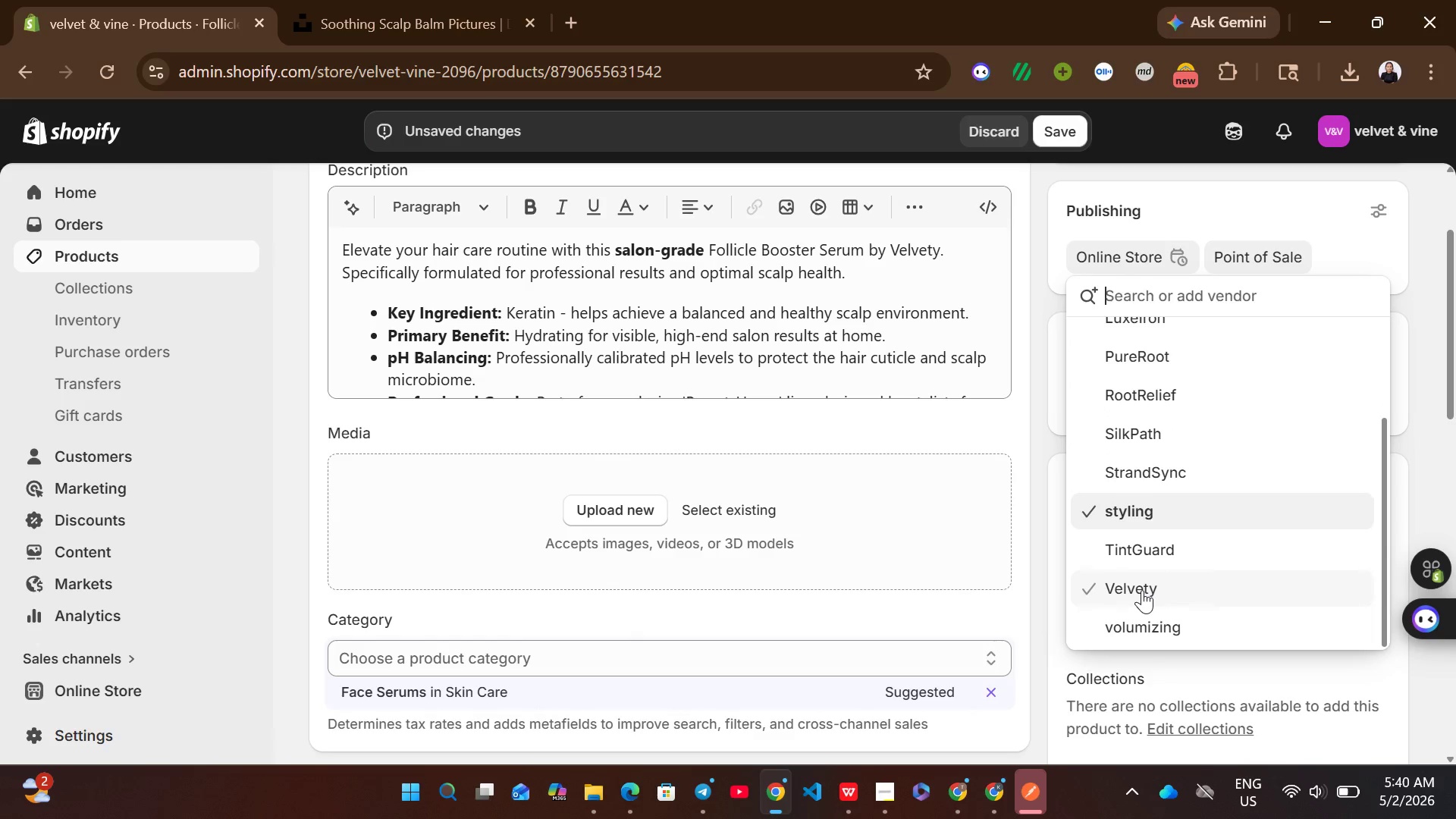 
left_click([1142, 590])
 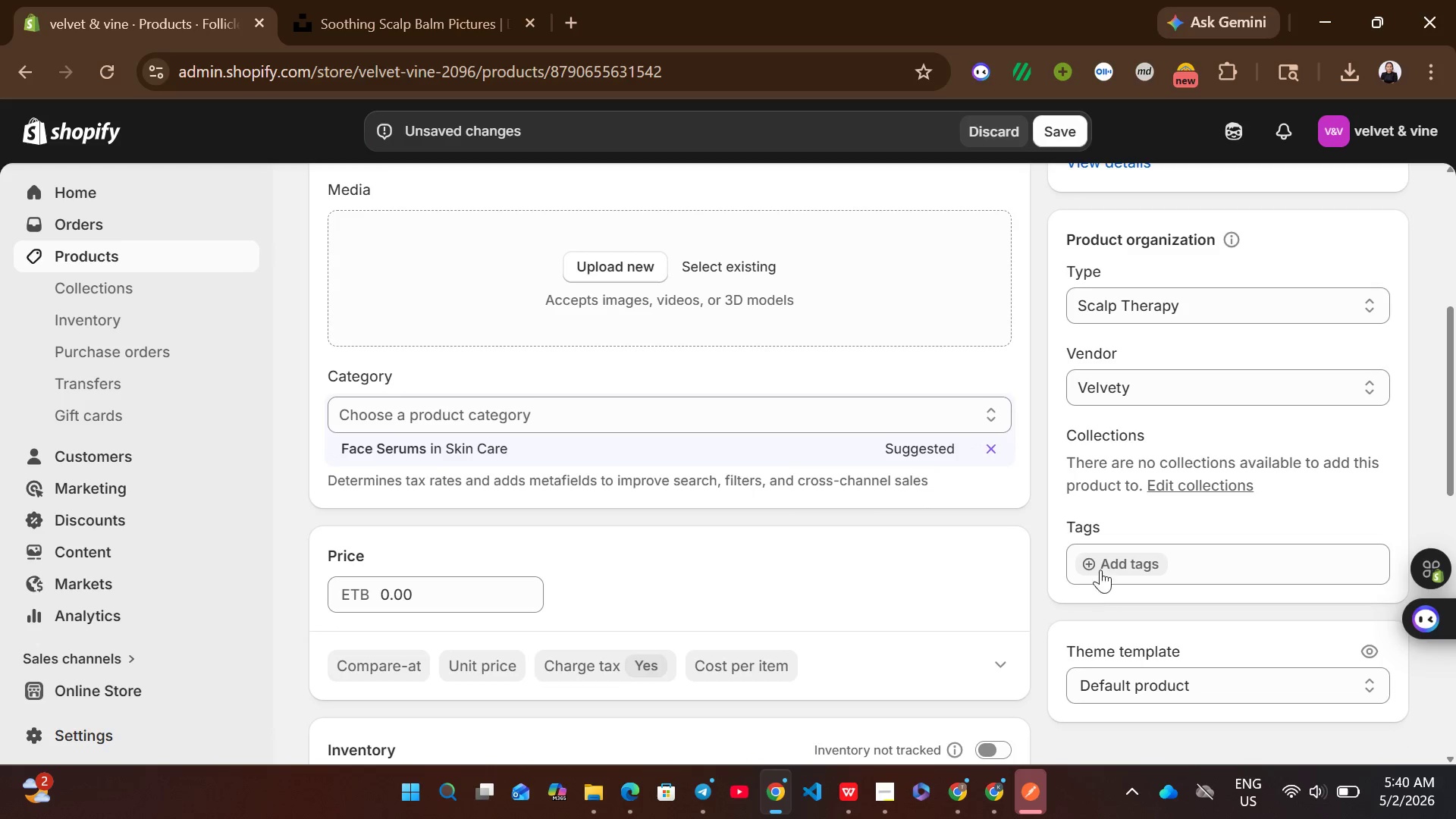 
left_click([1111, 555])
 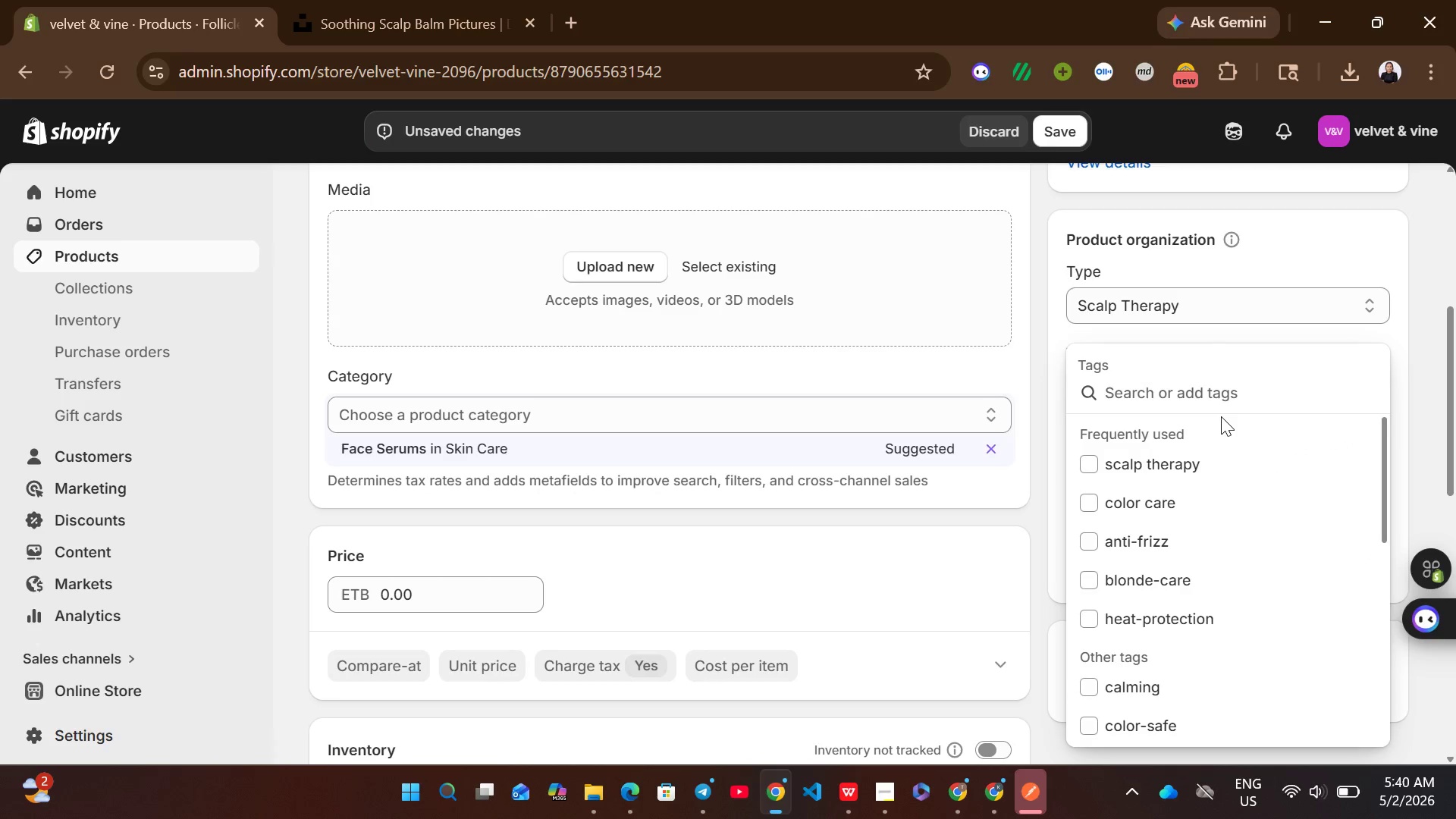 
type(volumizing)
 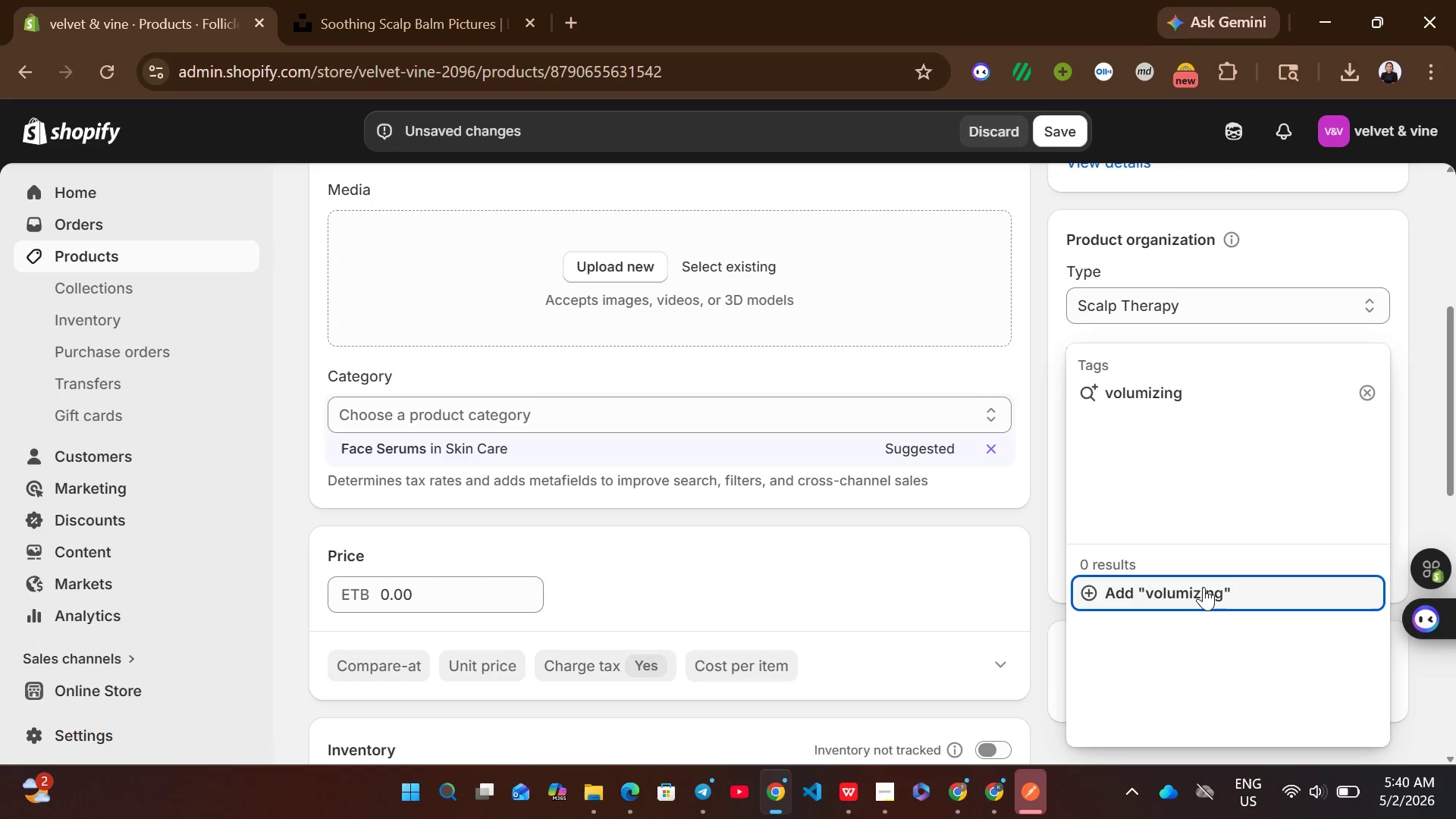 
left_click([1203, 587])
 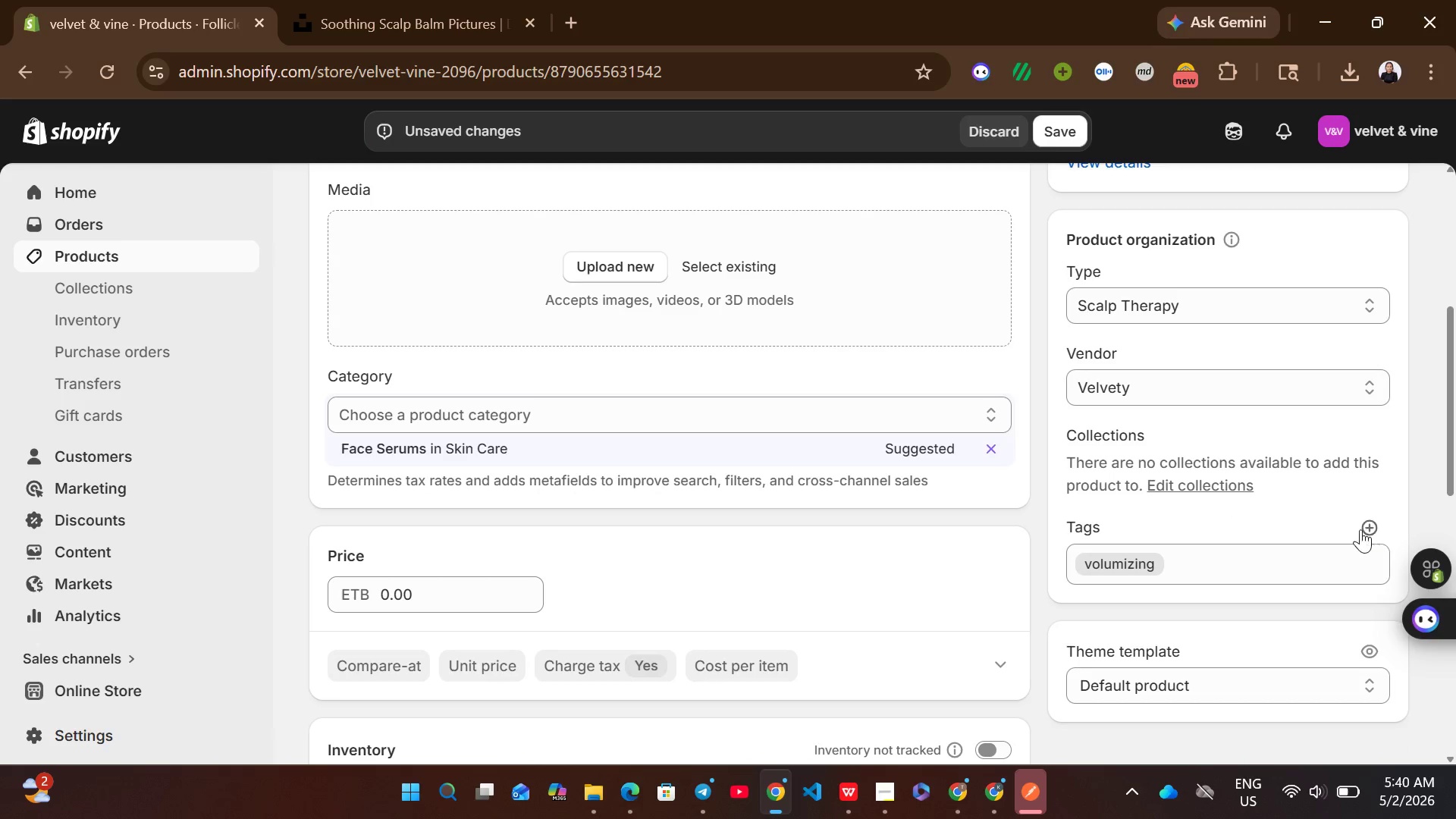 
left_click([1376, 527])
 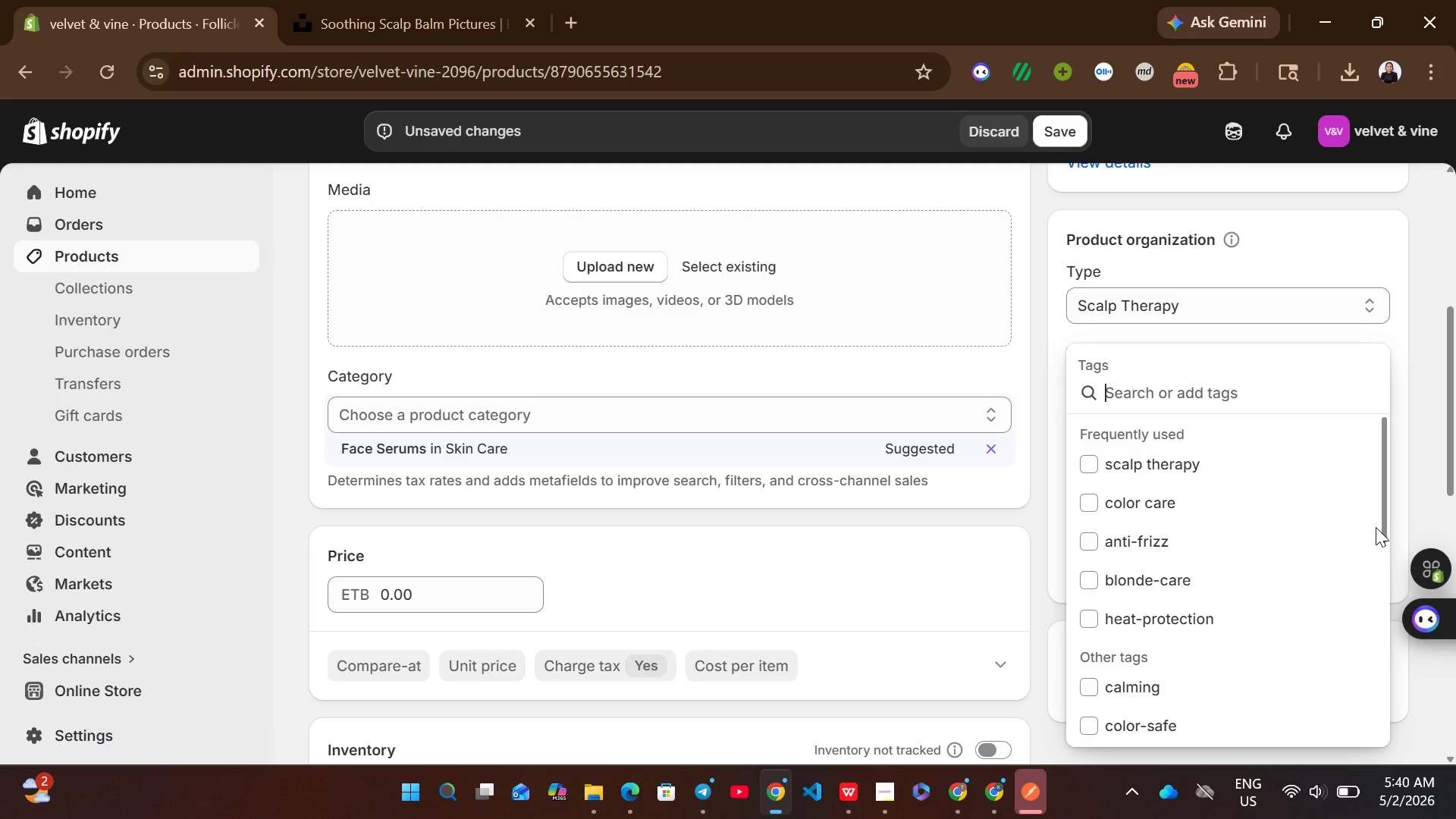 
type(sty)
 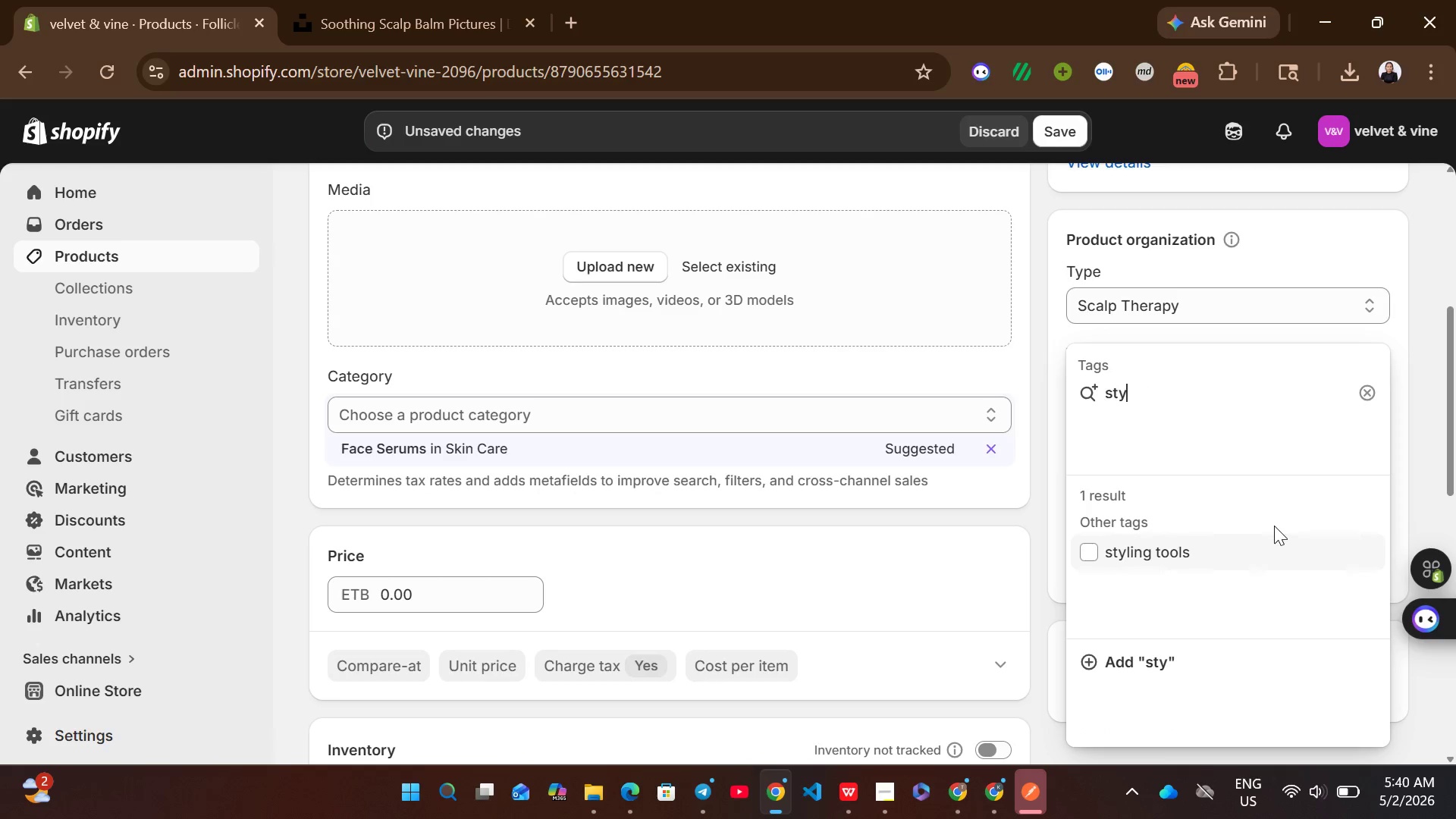 
type(ling)
 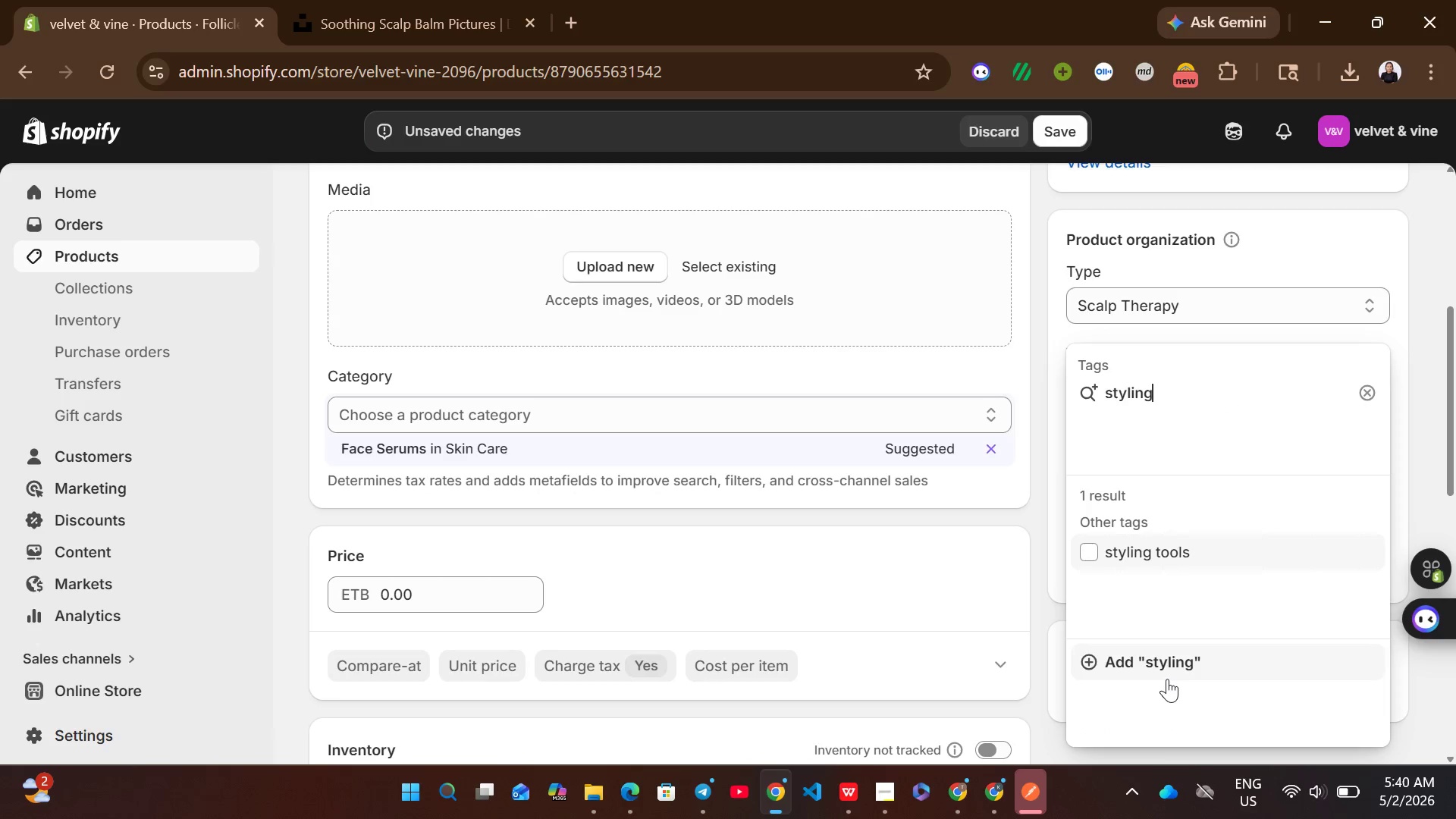 
left_click([1166, 668])
 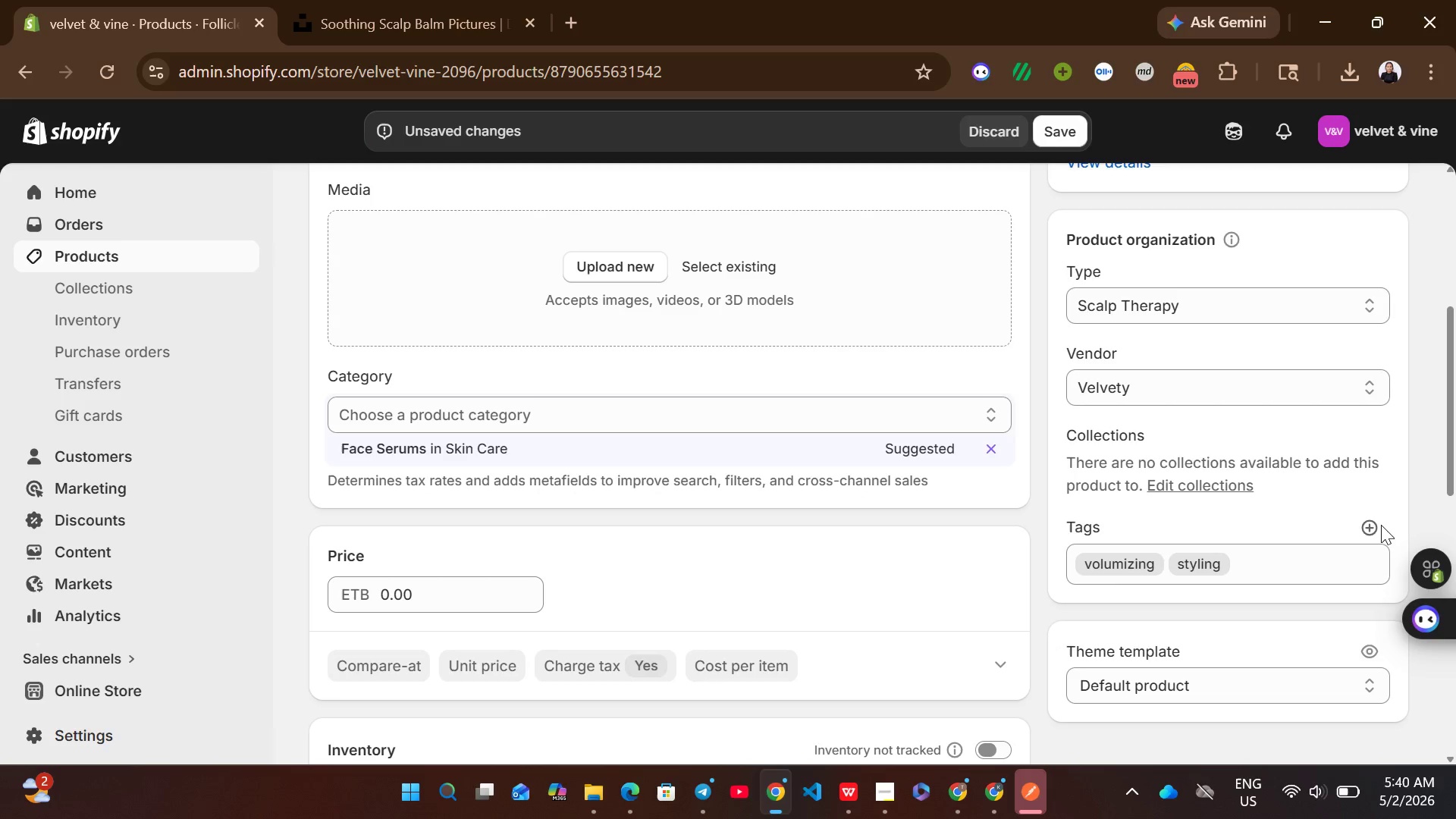 
left_click([1370, 528])
 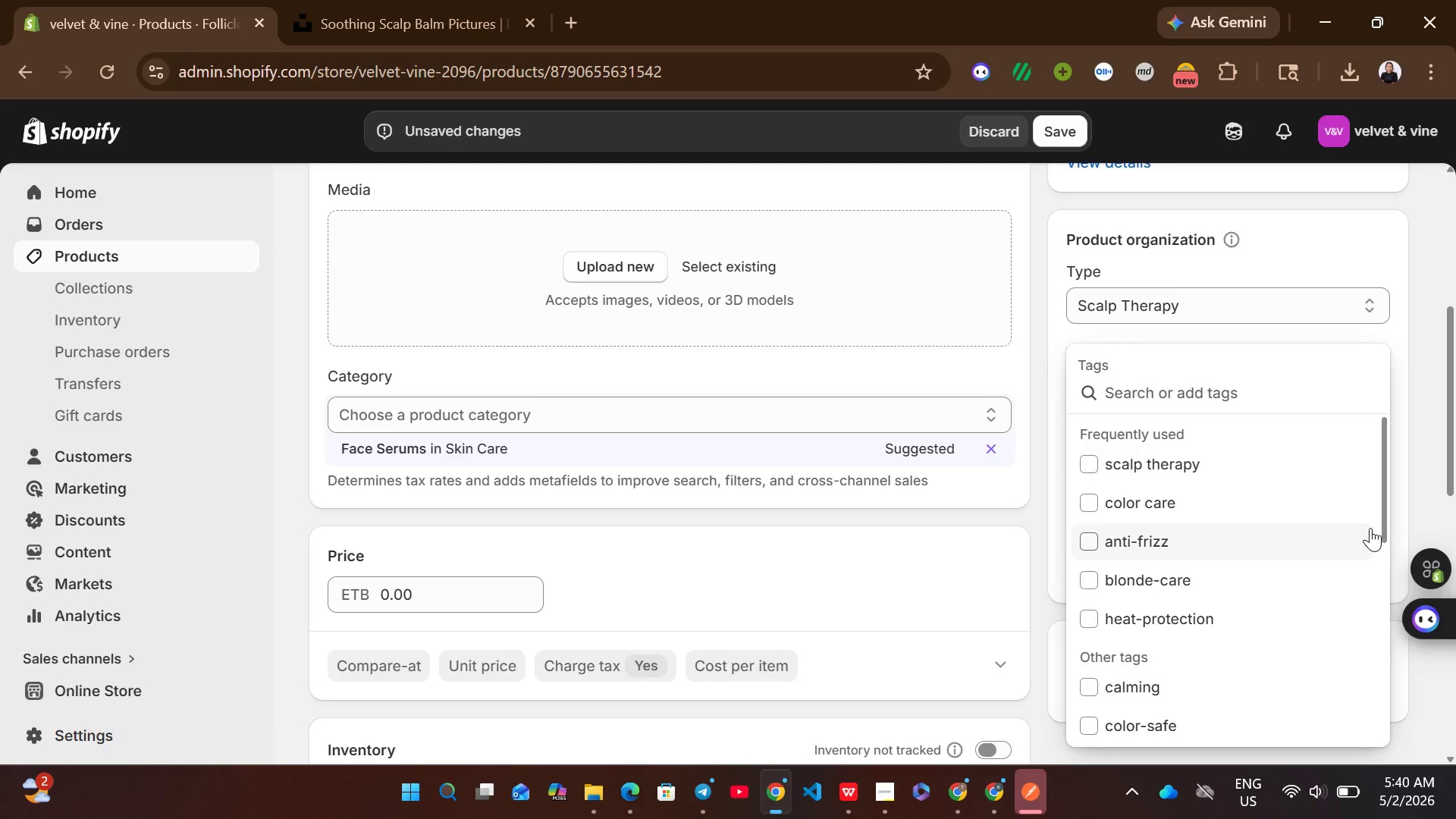 
left_click([1271, 473])
 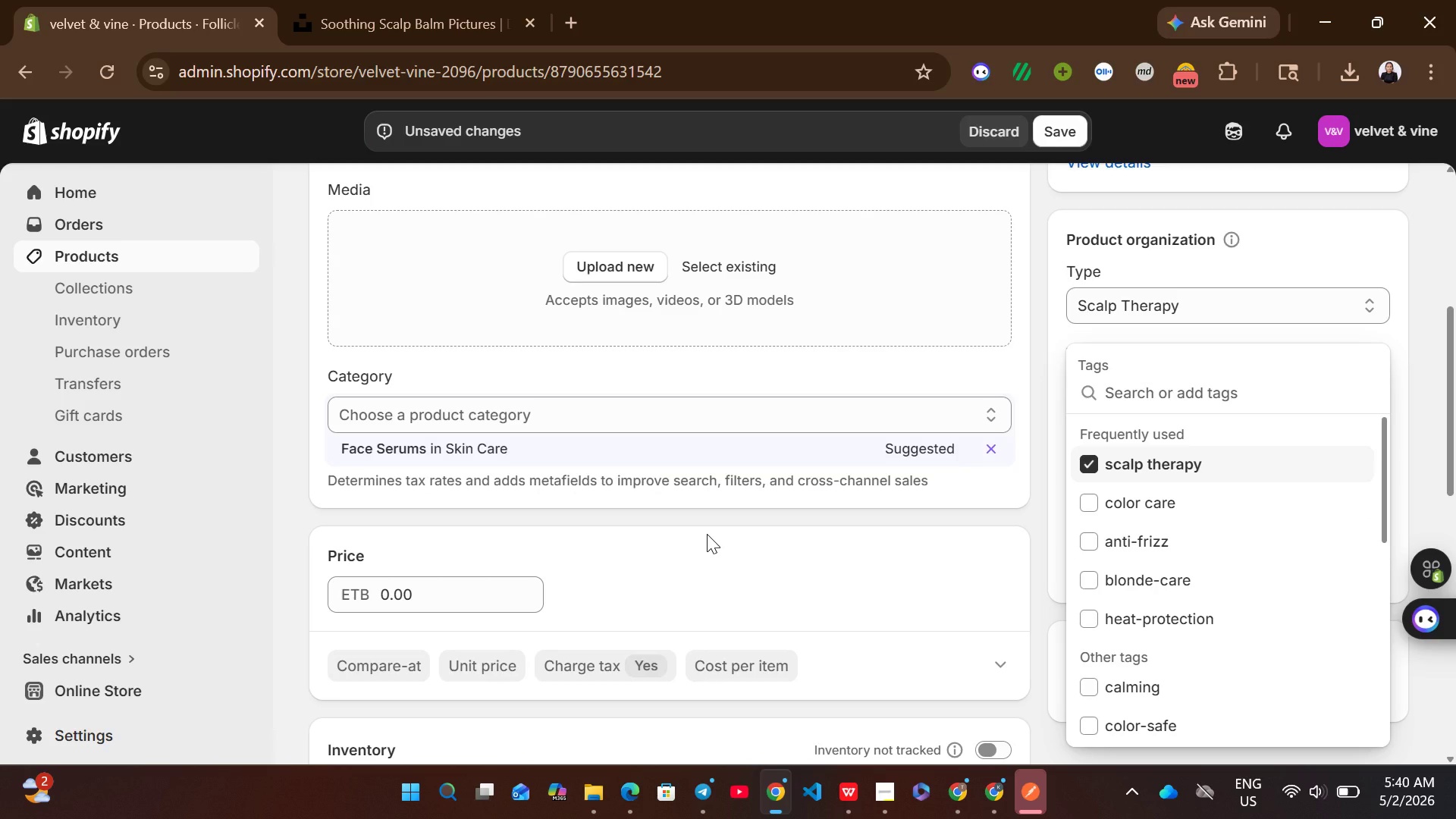 
left_click([707, 518])
 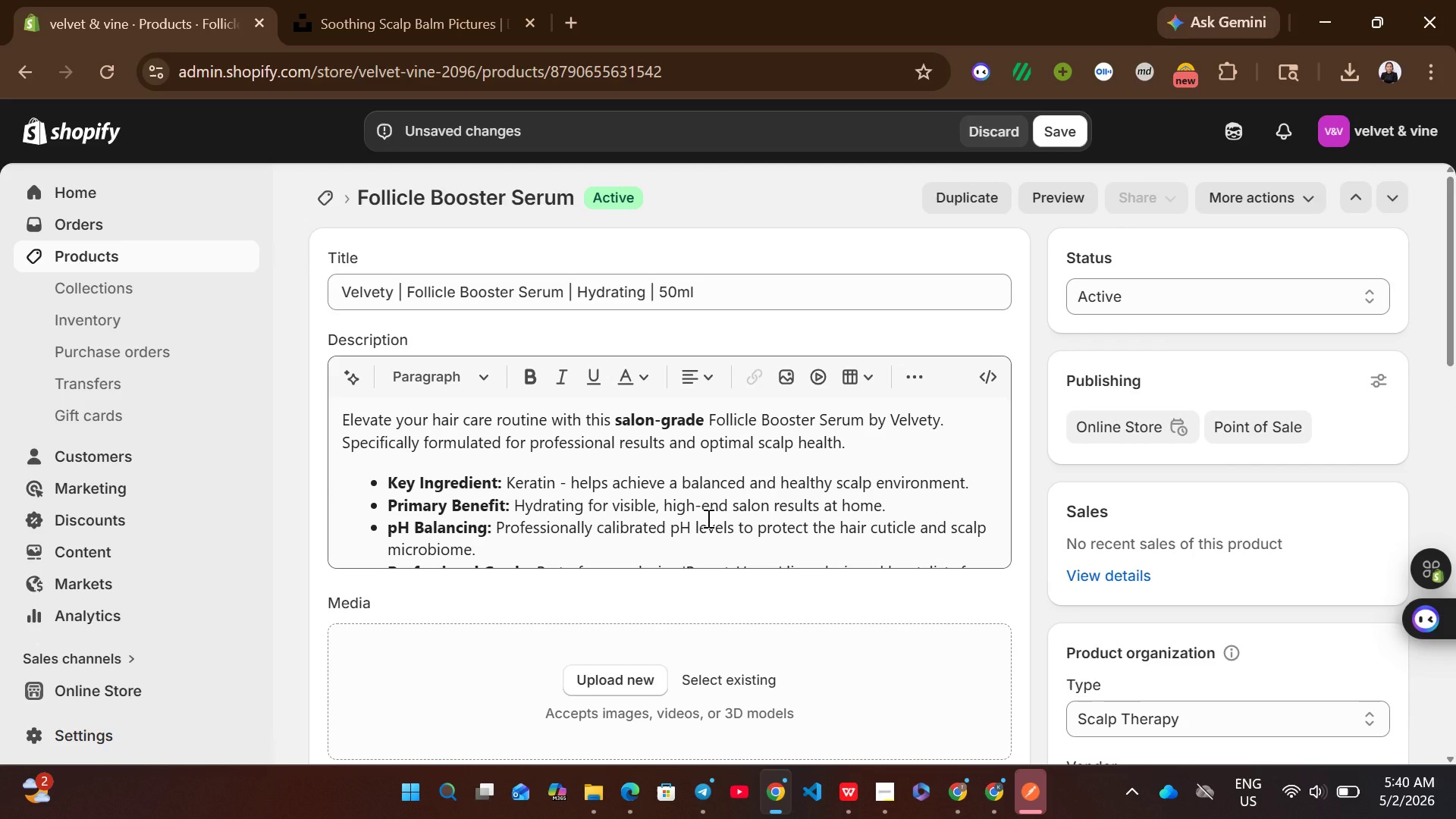 
wait(8.28)
 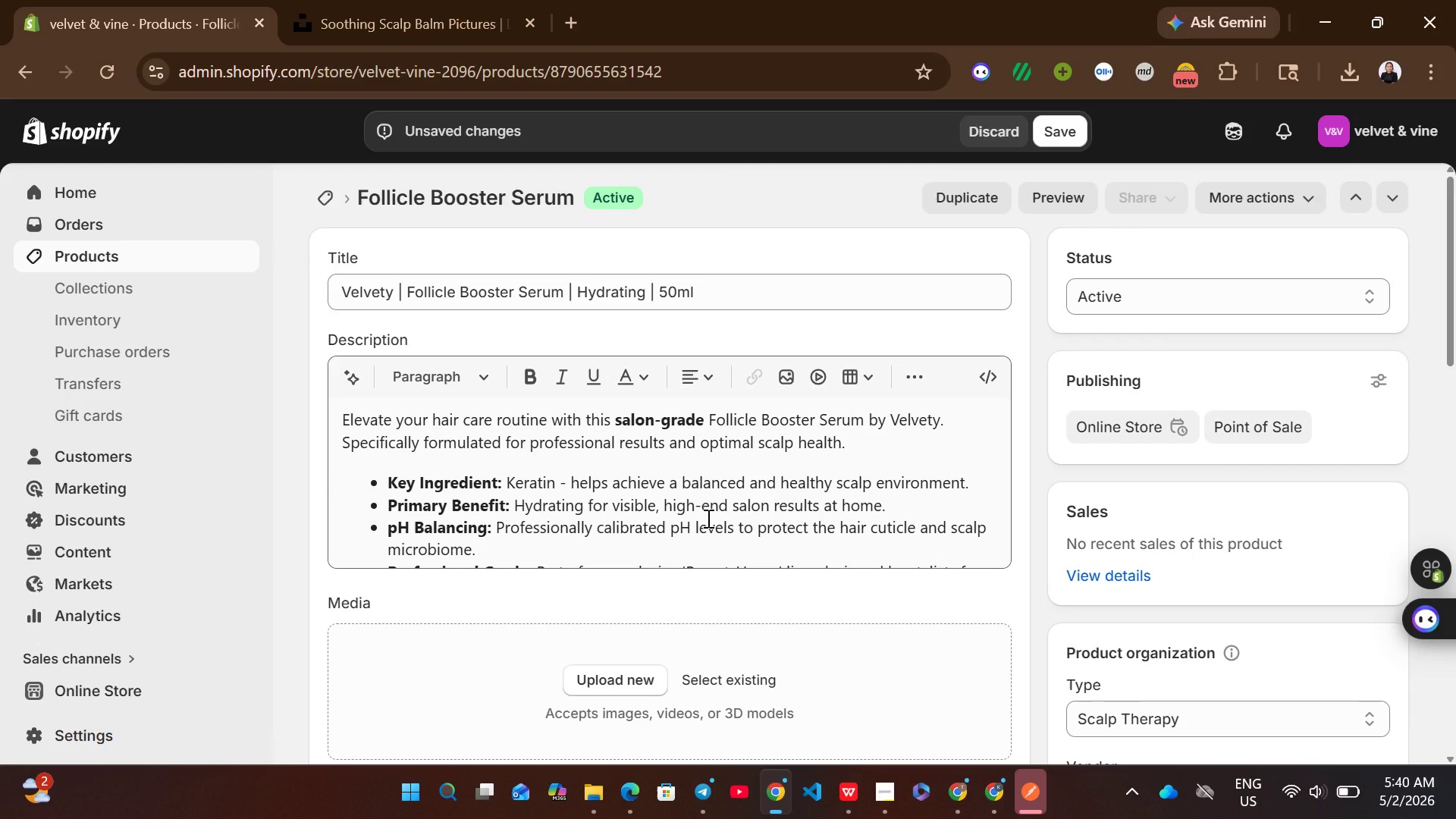 
left_click([656, 425])
 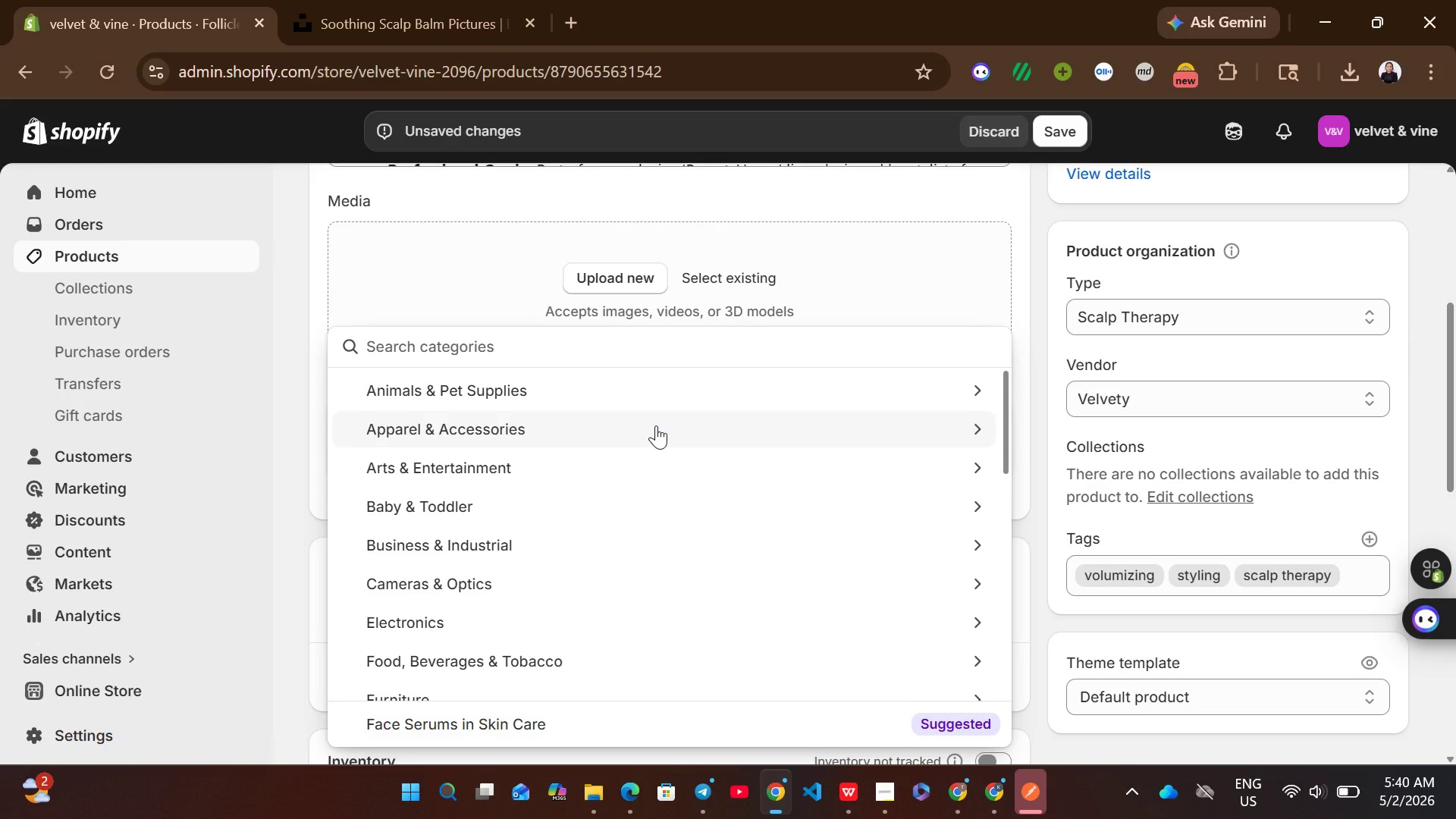 
type(hair)
 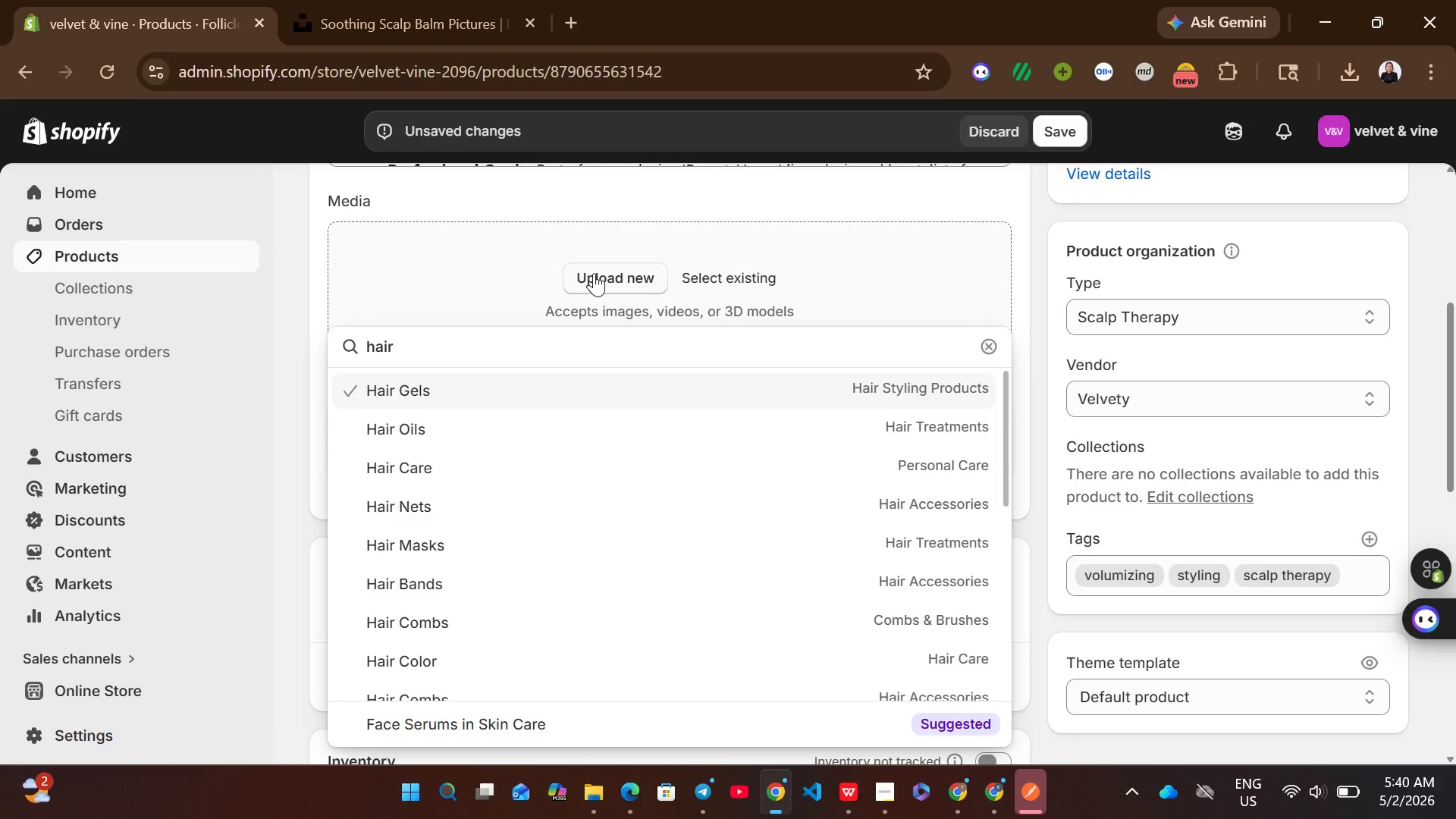 
wait(8.91)
 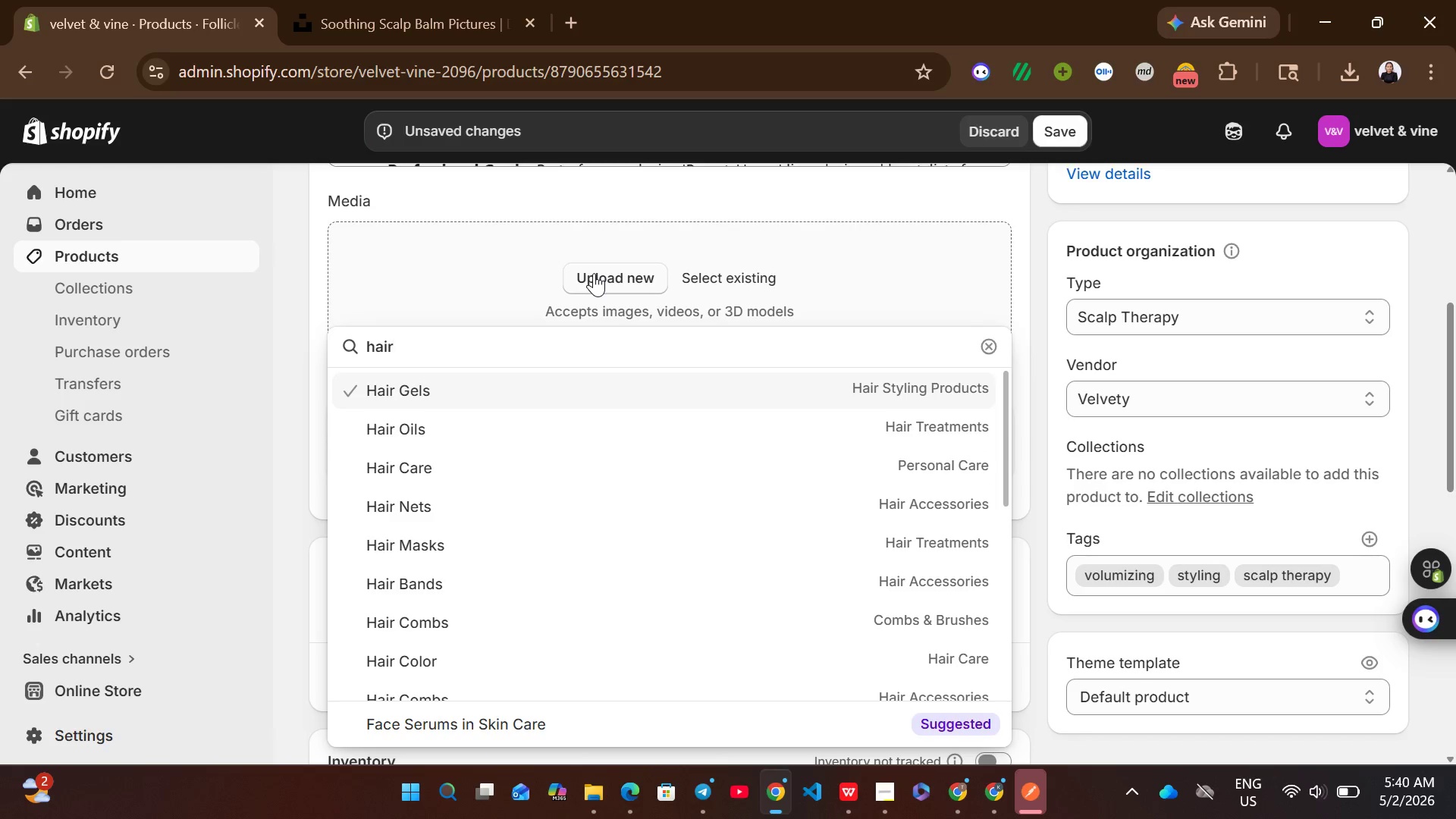 
left_click([698, 334])
 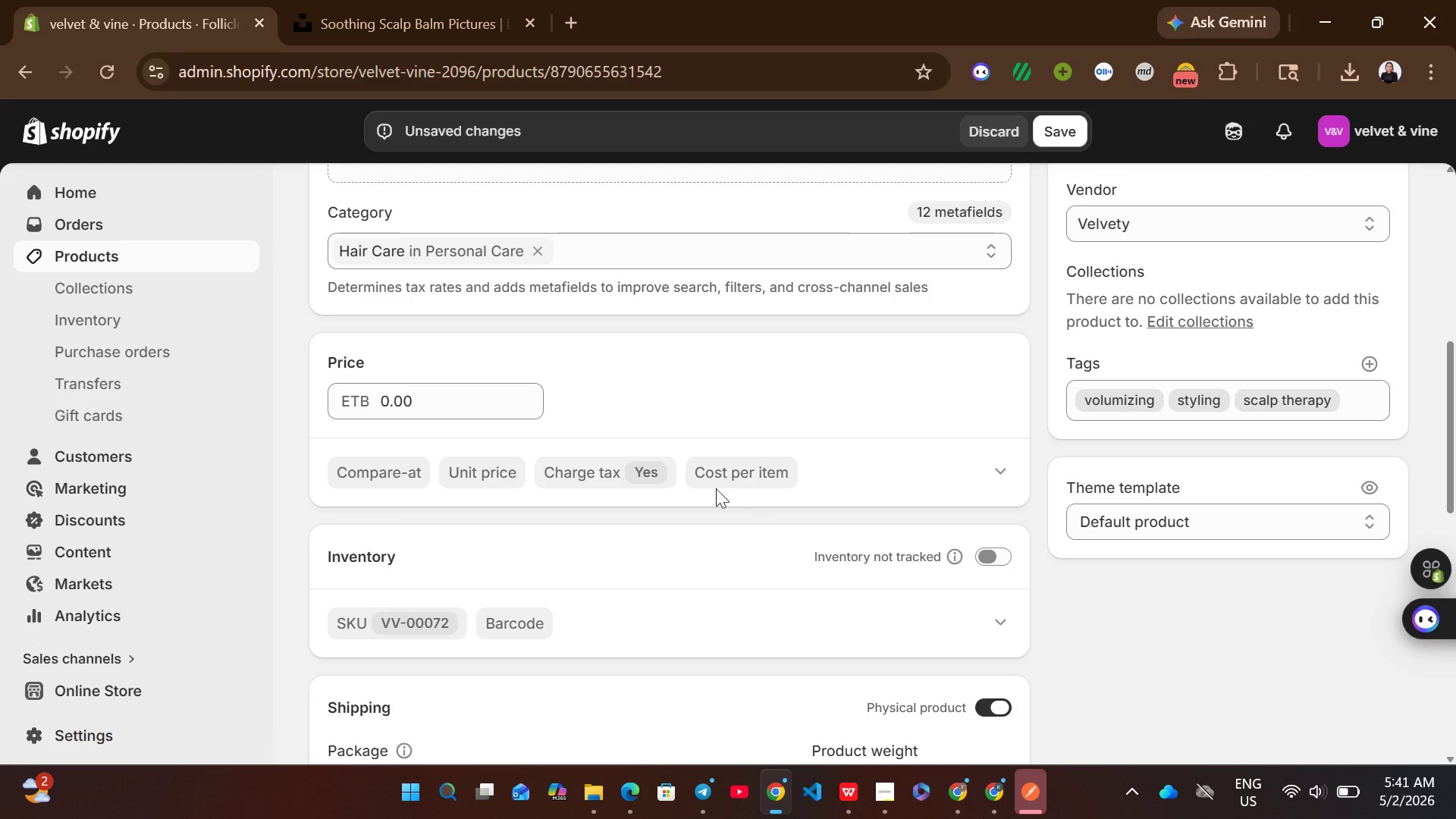 
left_click([432, 388])
 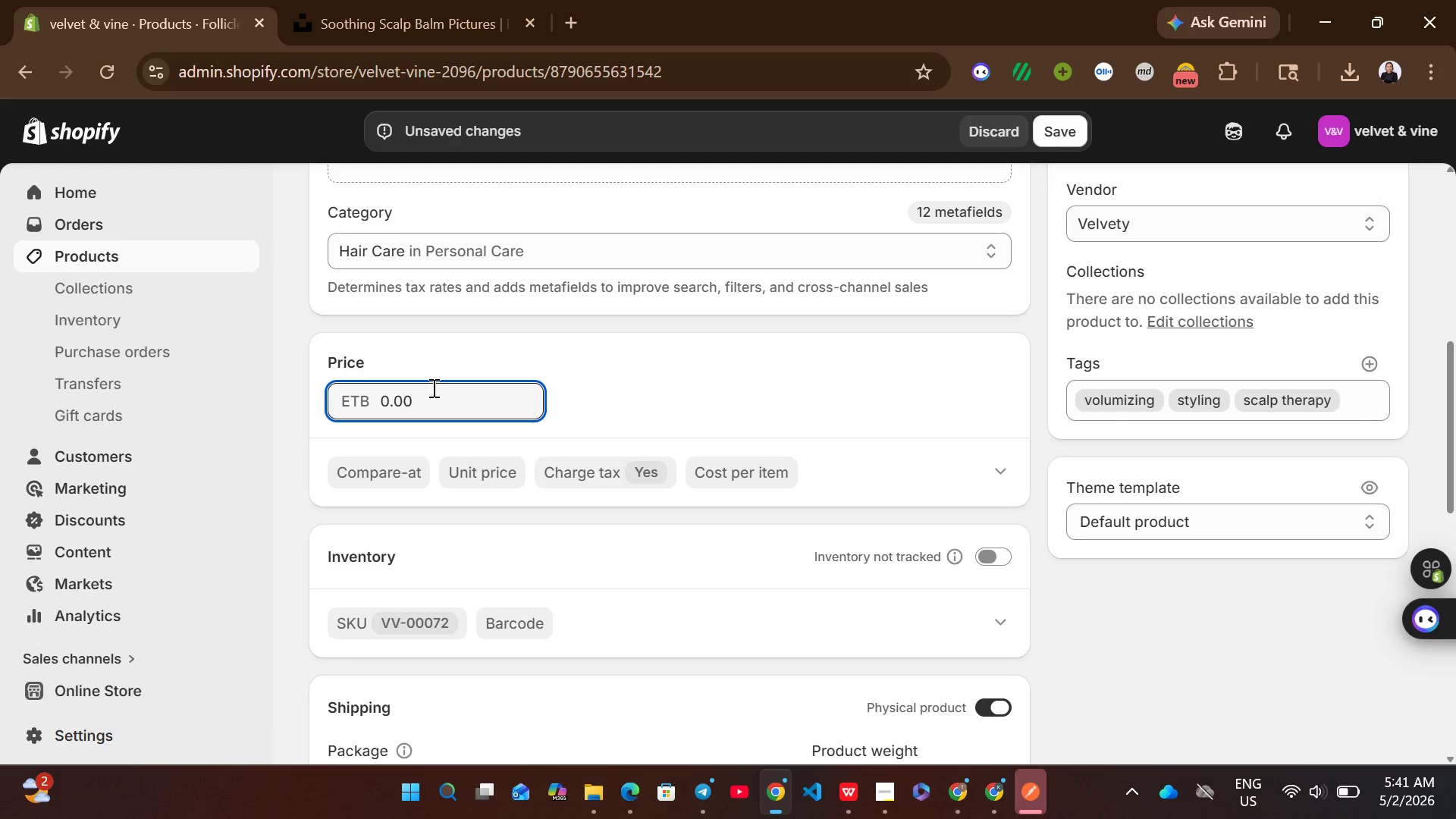 
key(Control+A)
 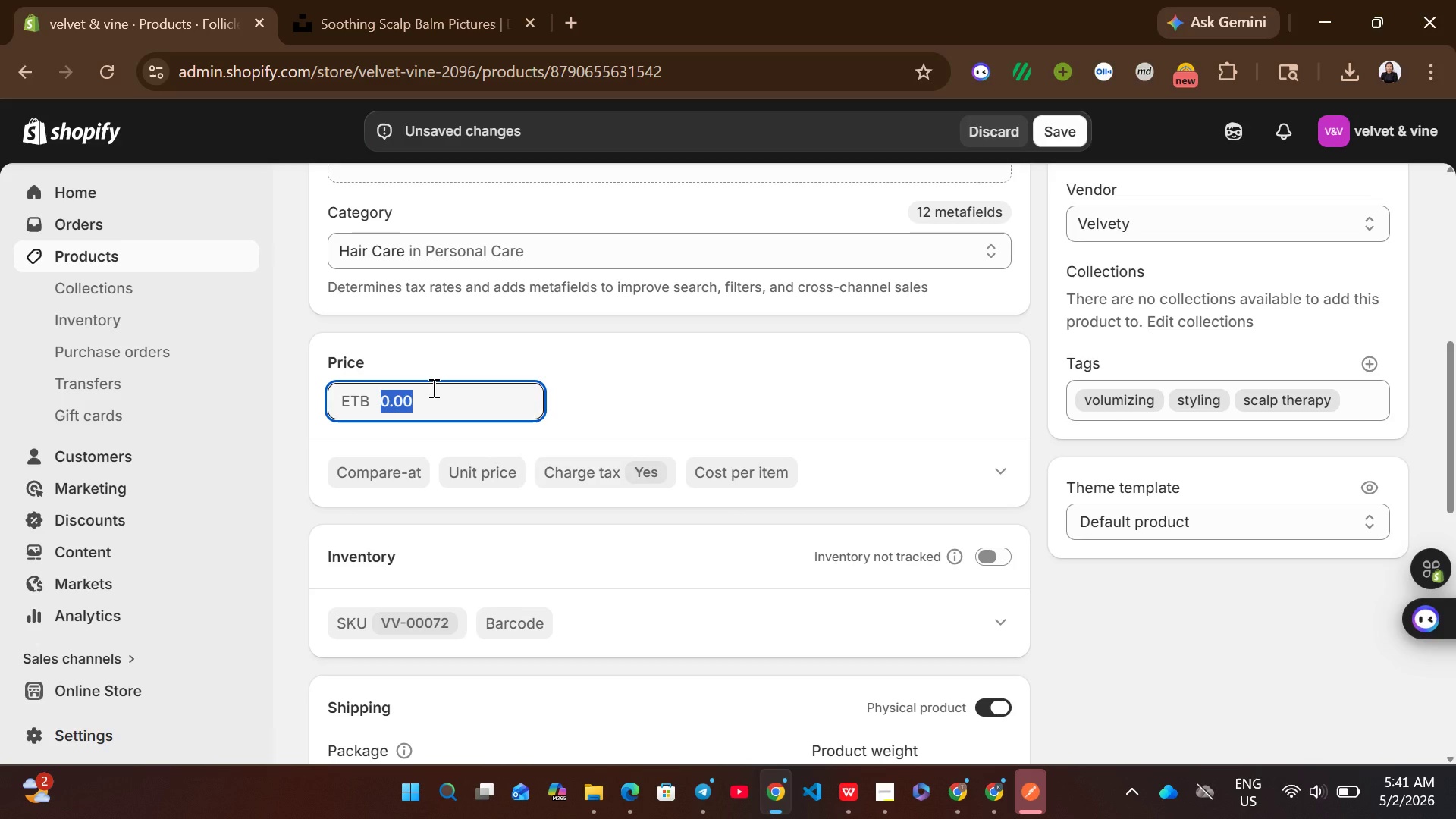 
wait(6.59)
 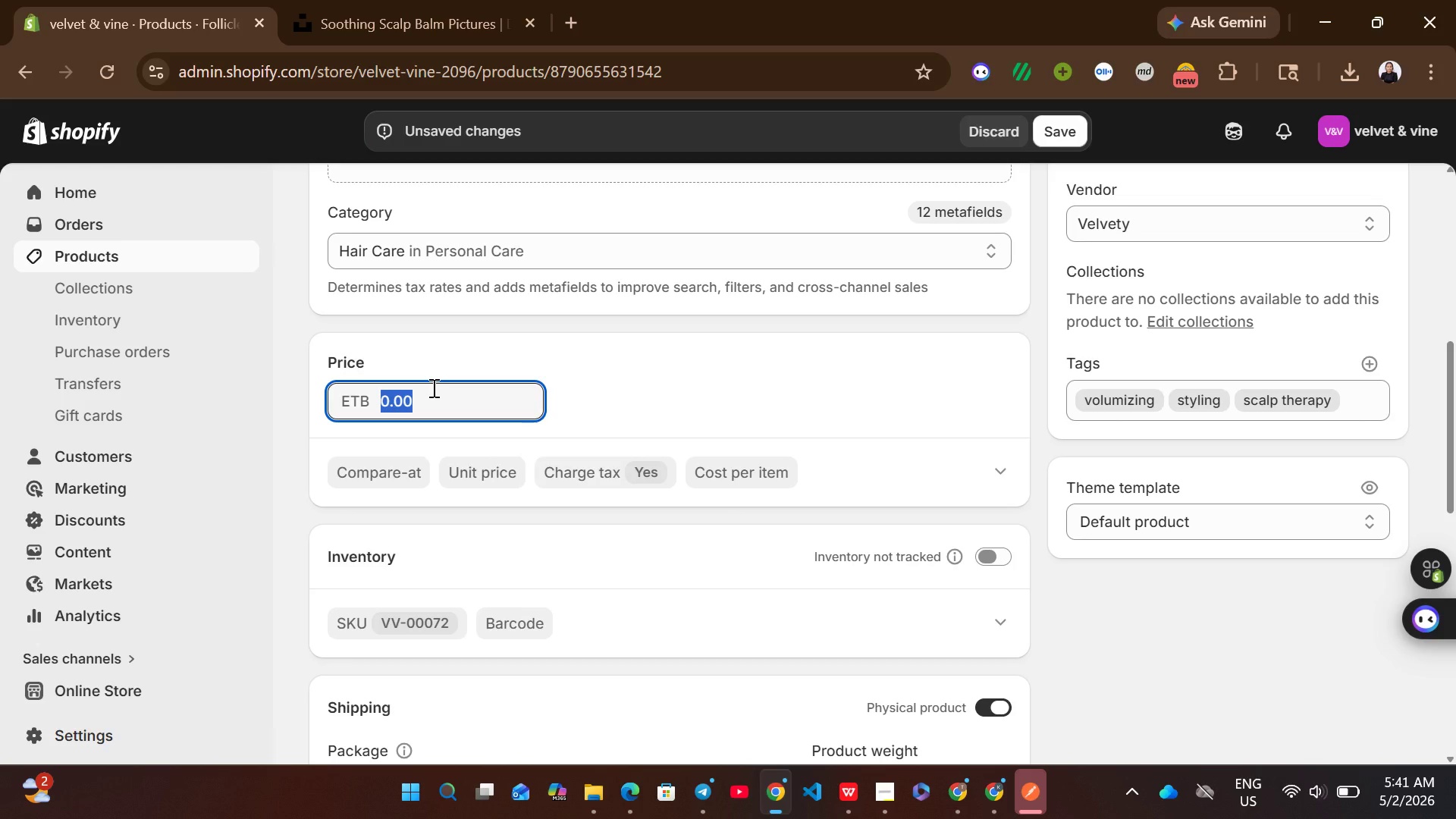 
type(70.12)
 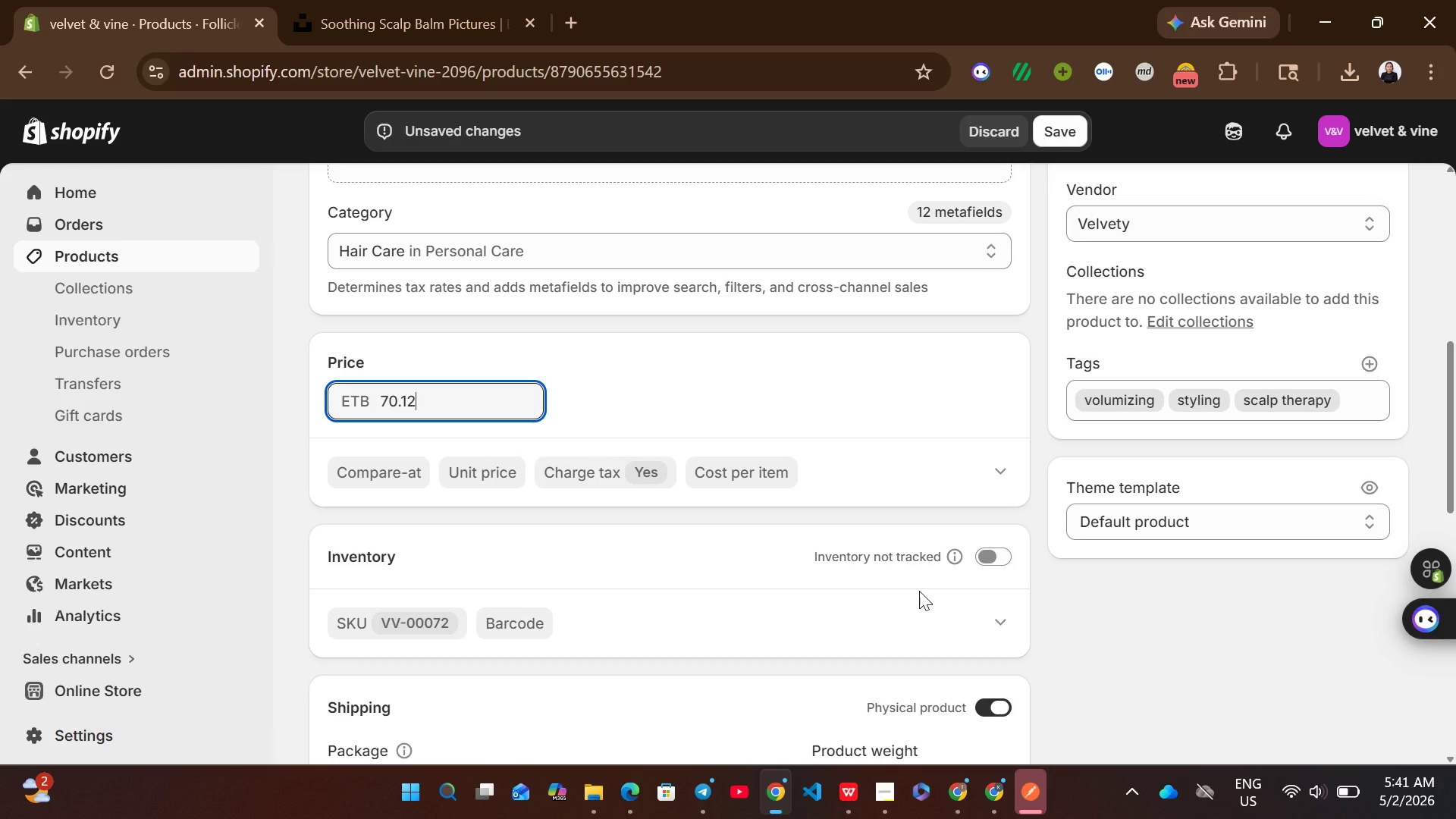 
left_click([987, 540])
 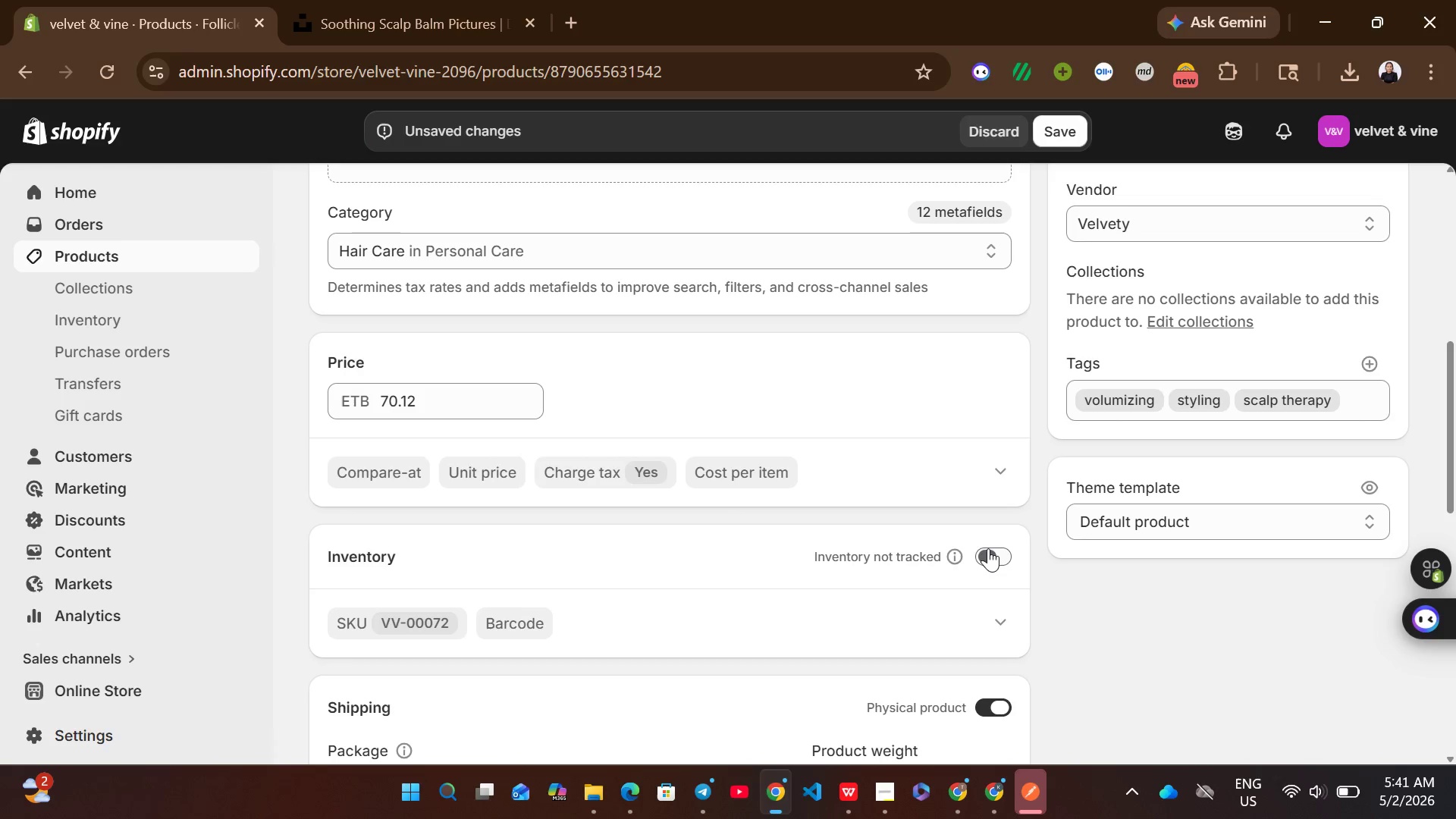 
left_click([988, 548])
 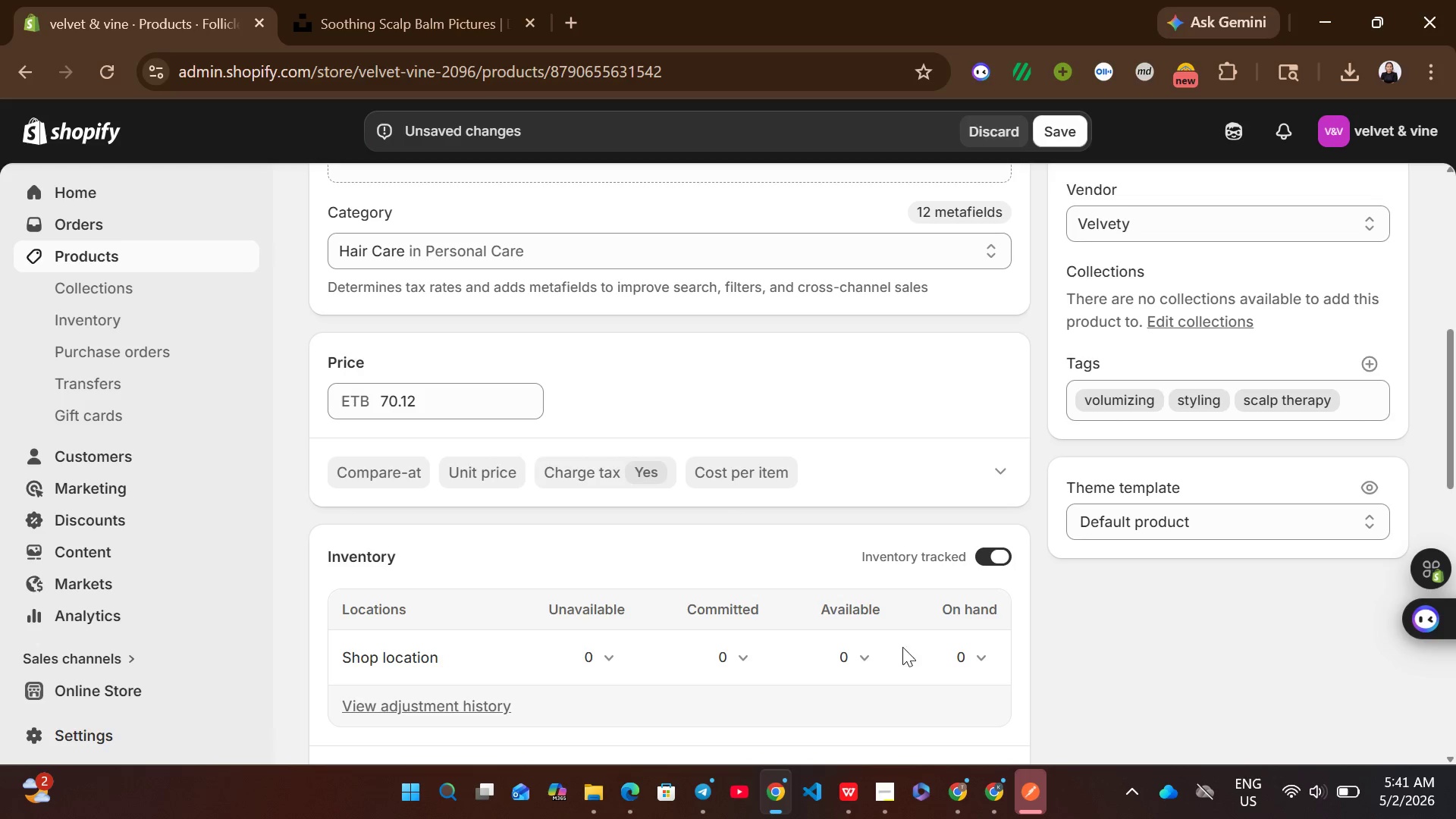 
left_click([862, 665])
 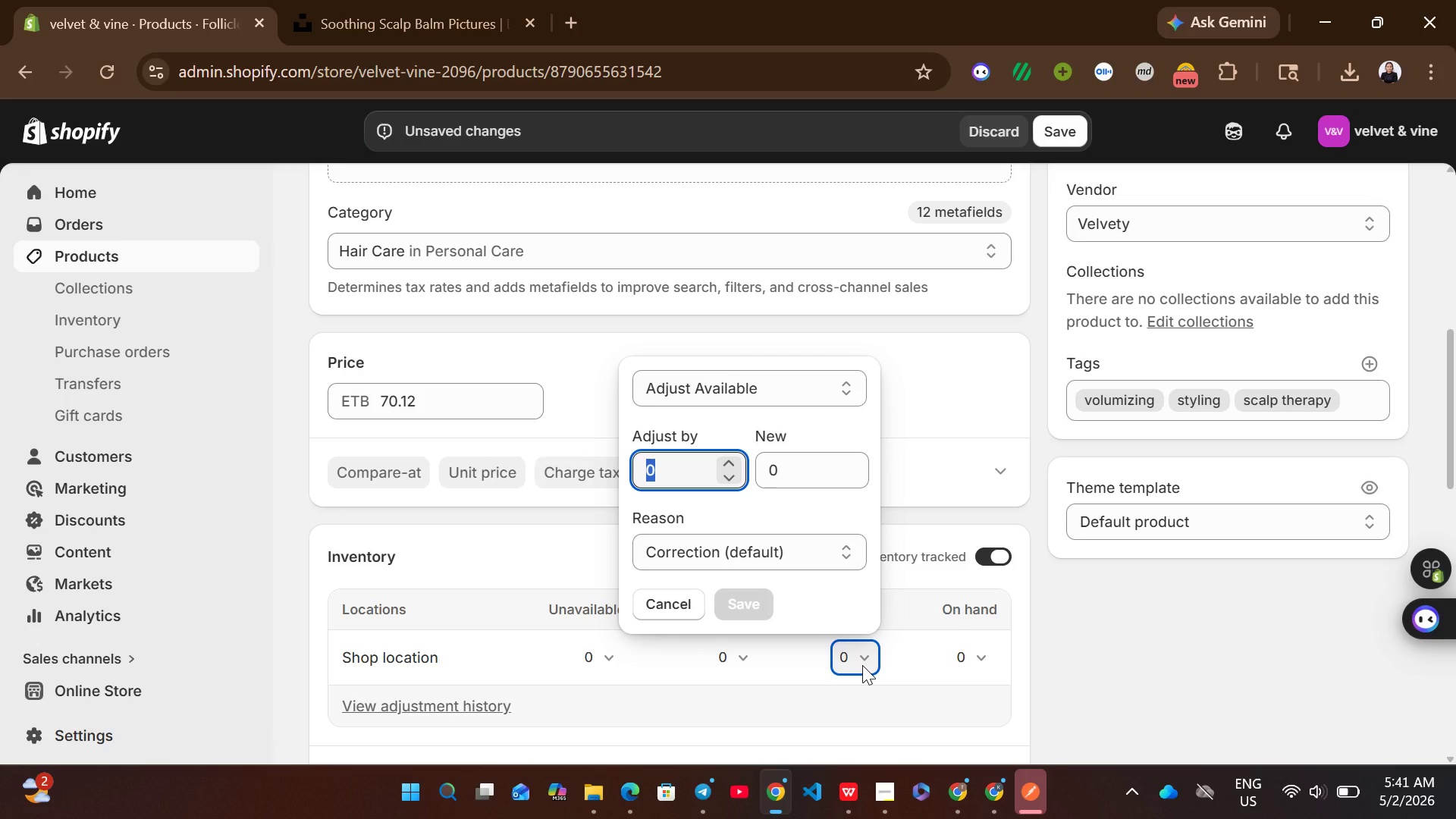 
type(149)
 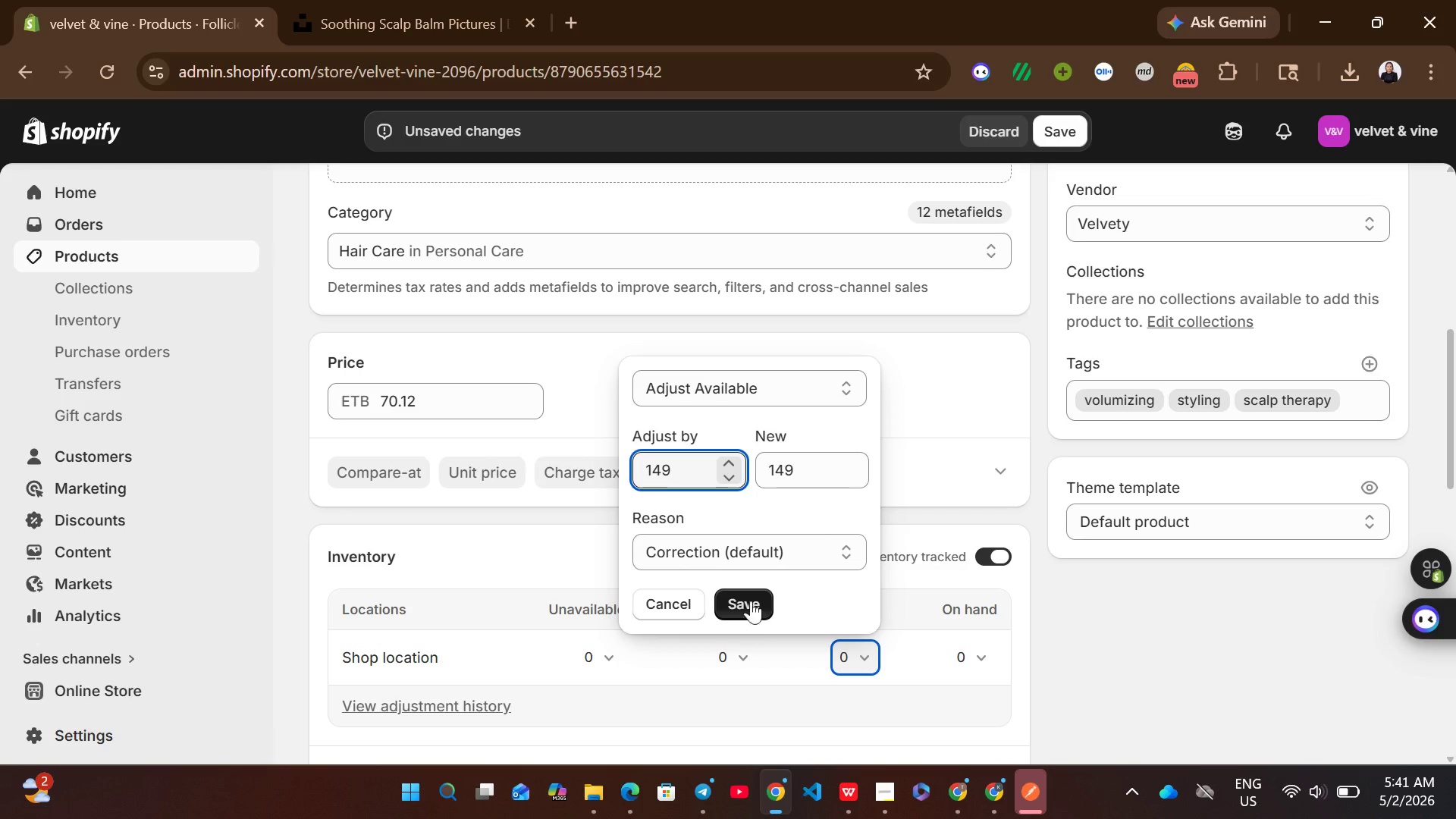 
left_click([748, 596])
 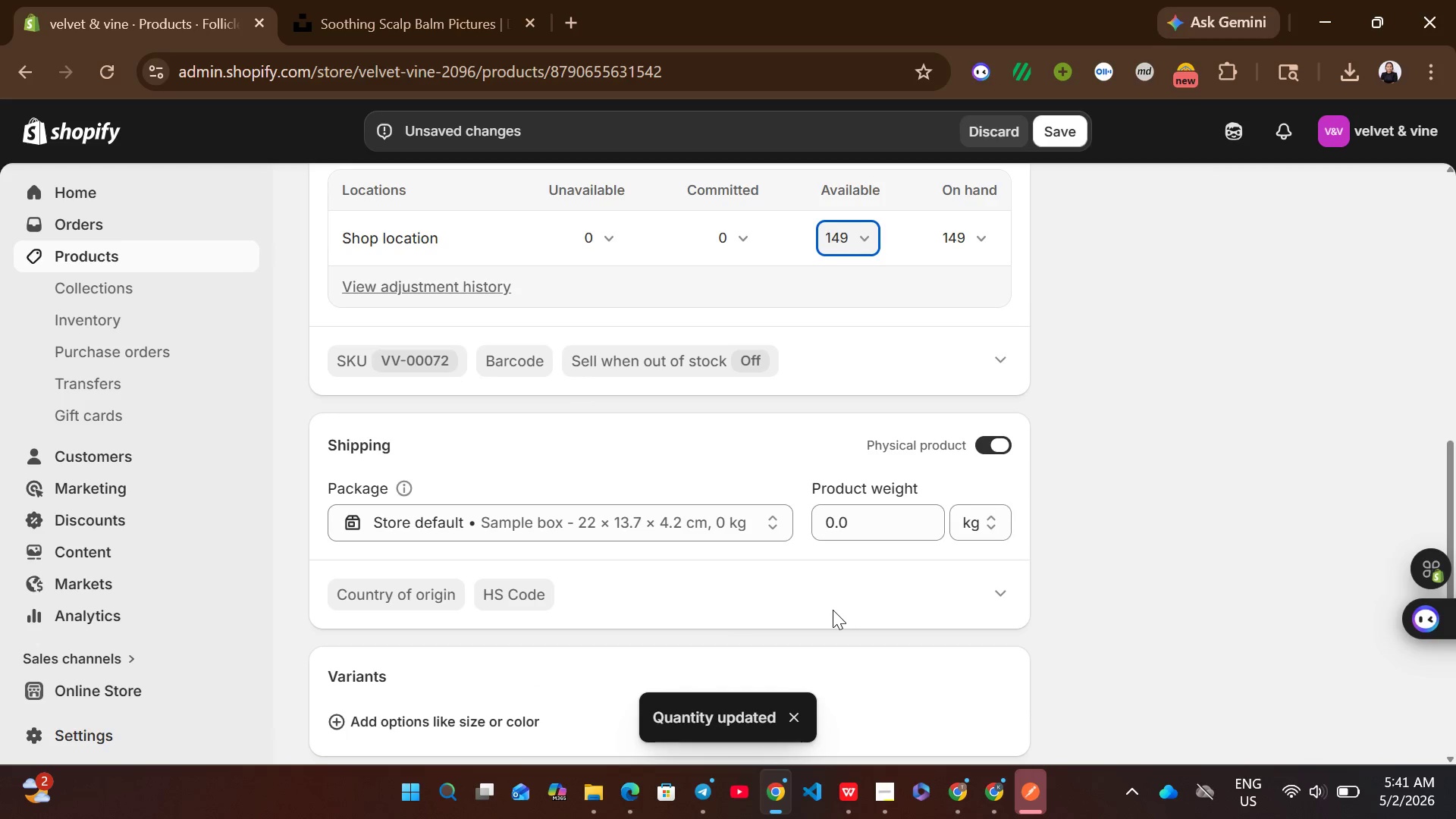 
left_click([852, 531])
 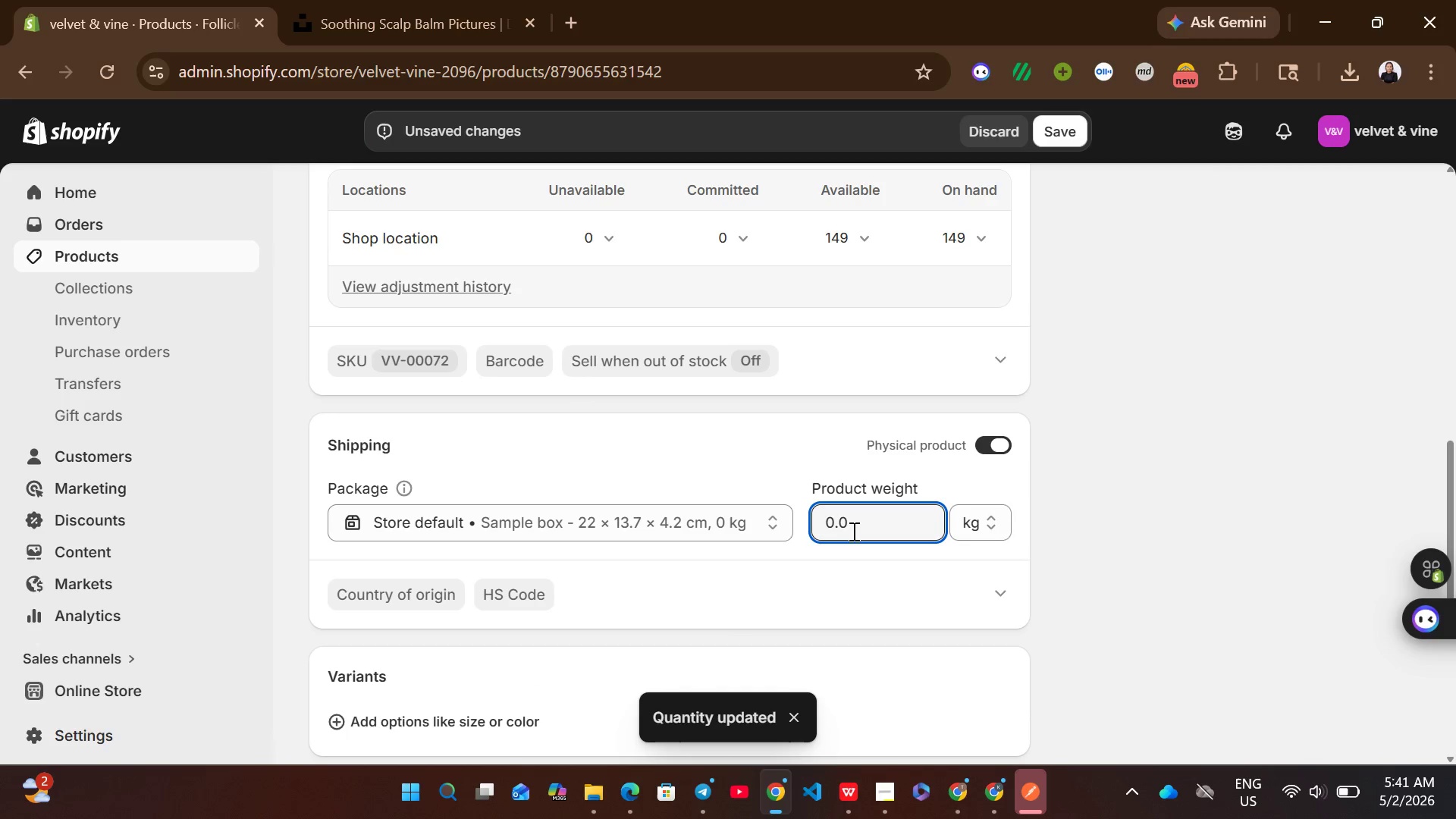 
key(Control+ControlLeft)
 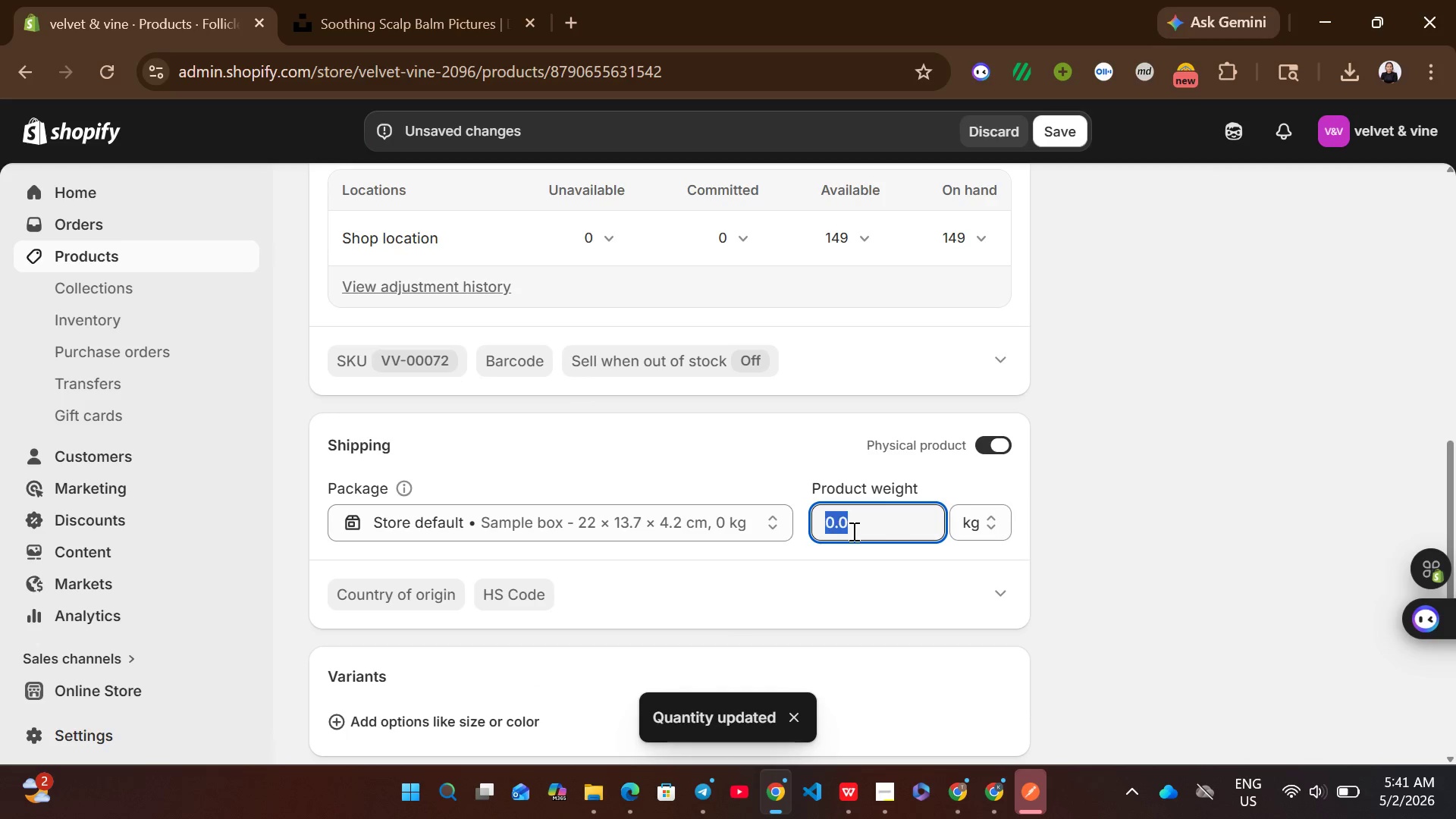 
key(Control+A)
 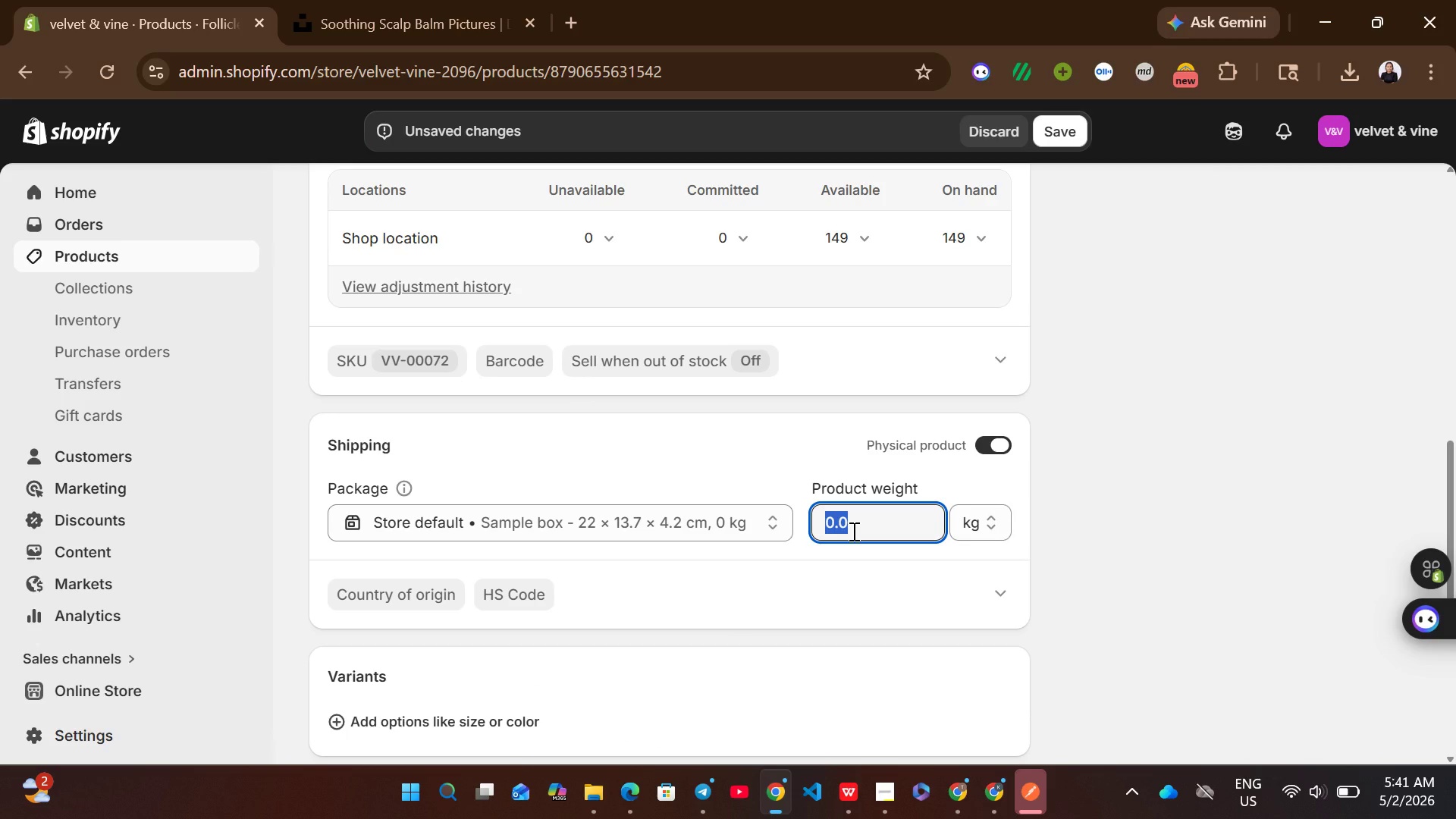 
type(1704)
 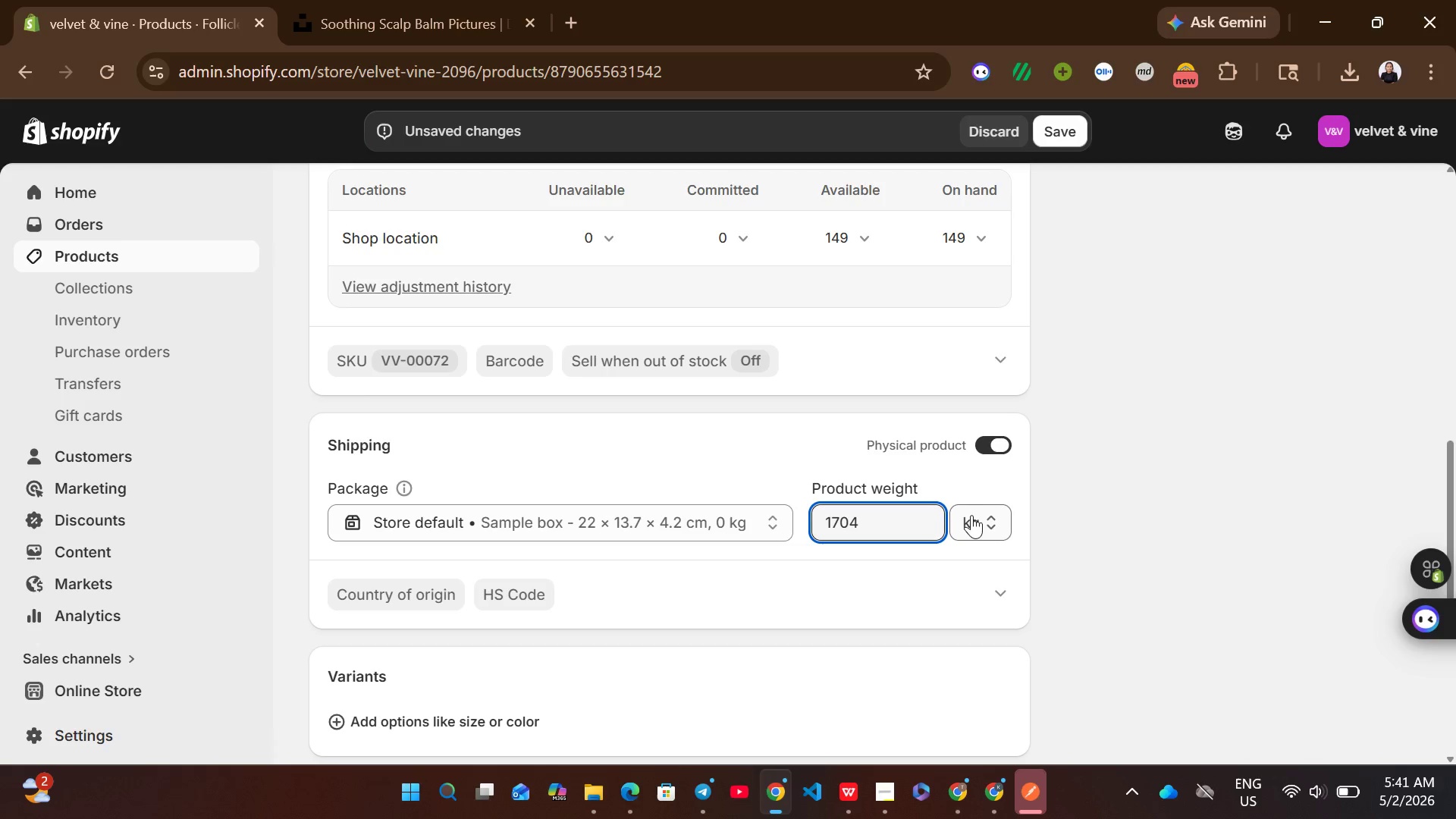 
left_click([982, 519])
 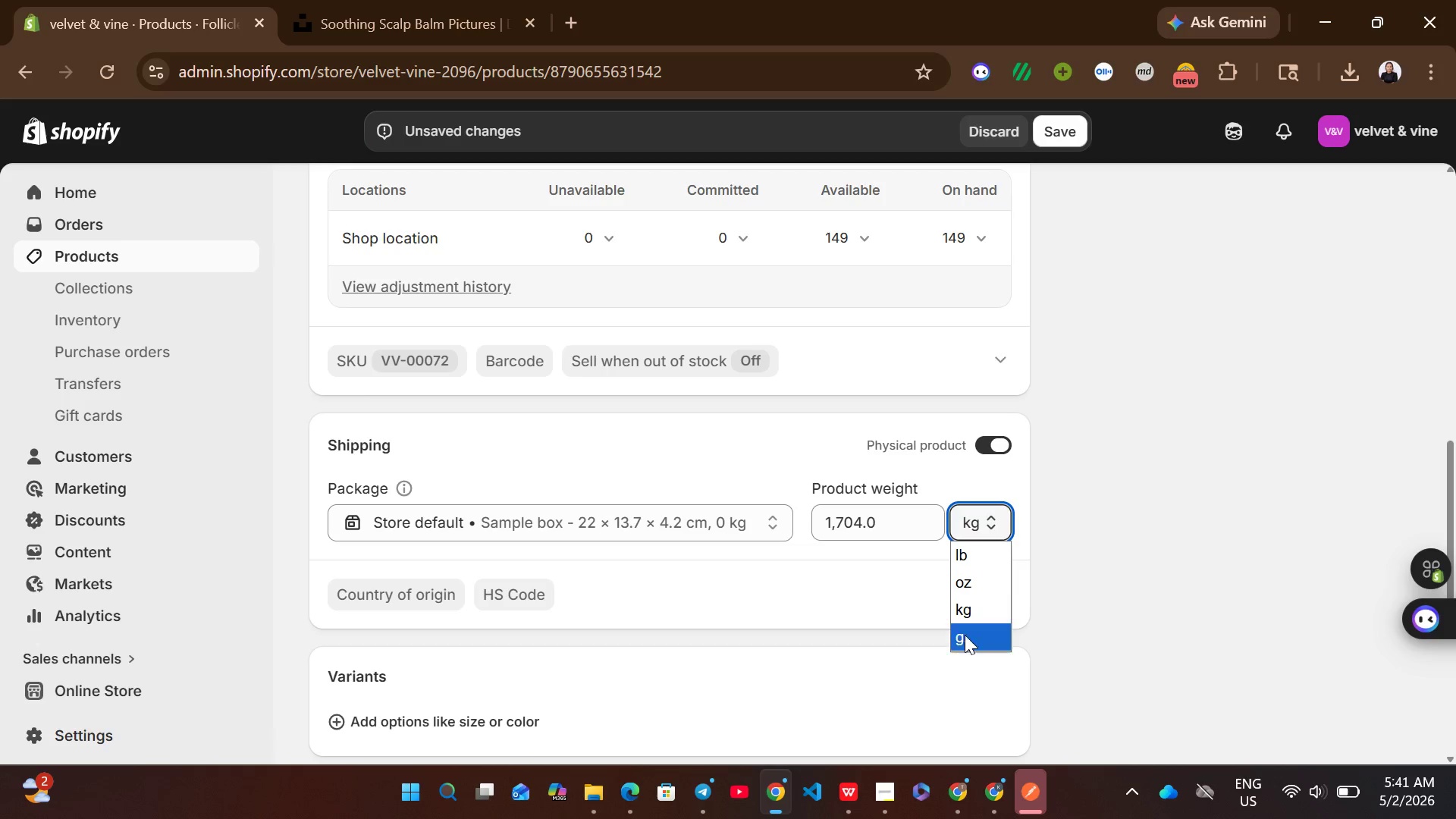 
left_click([965, 638])
 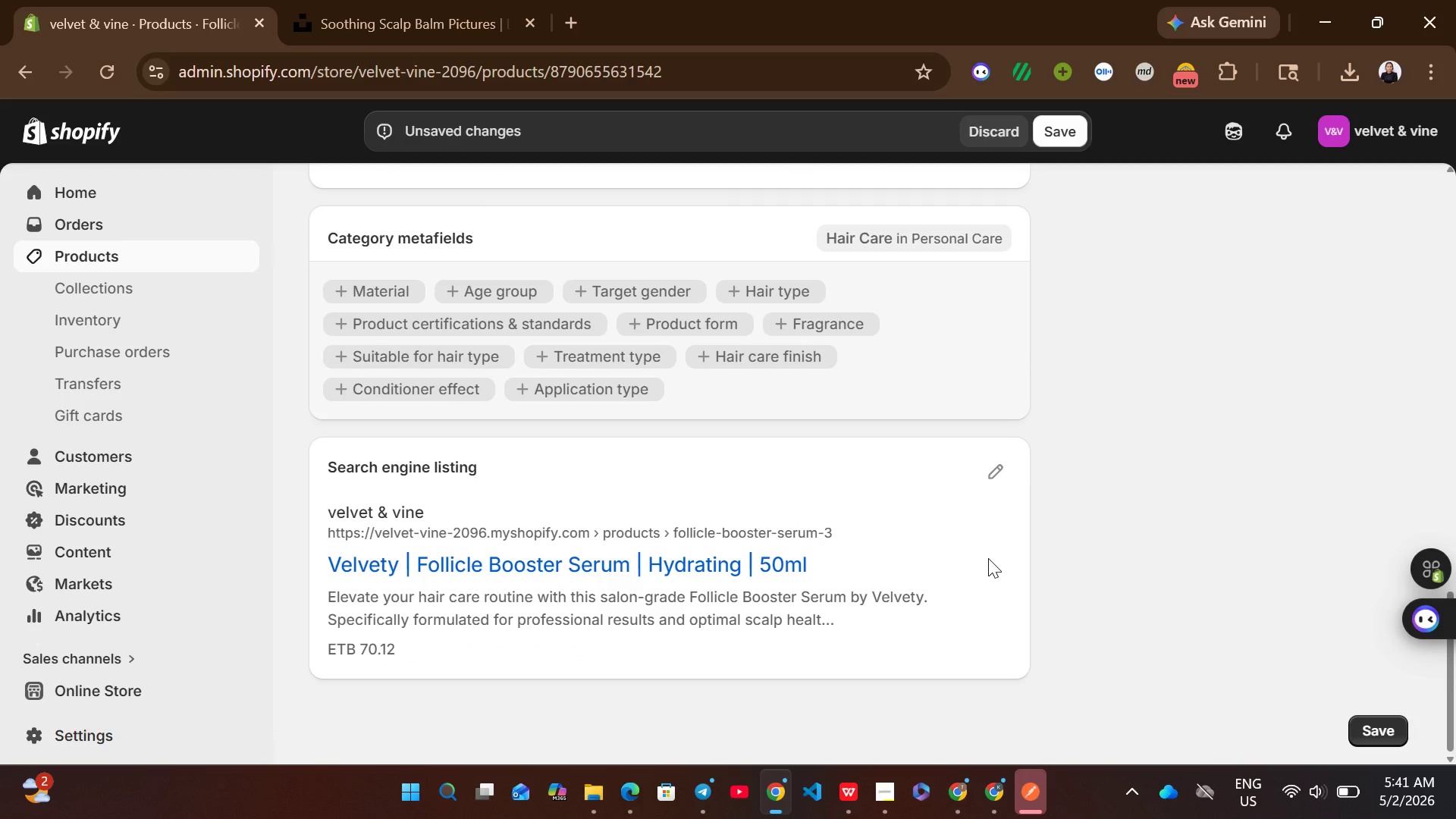 
left_click_drag(start_coordinate=[985, 488], to_coordinate=[989, 474])
 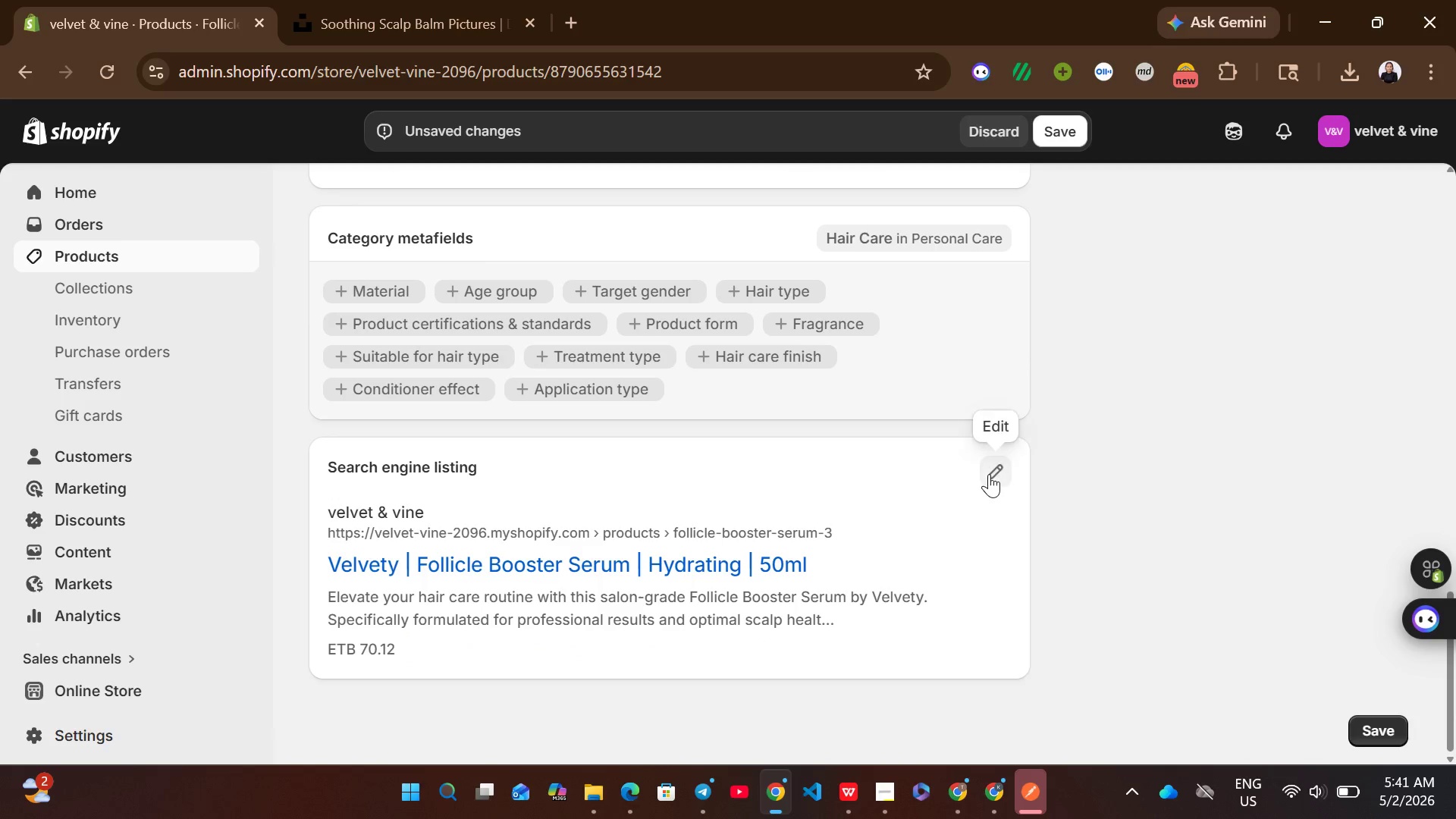 
left_click([989, 474])
 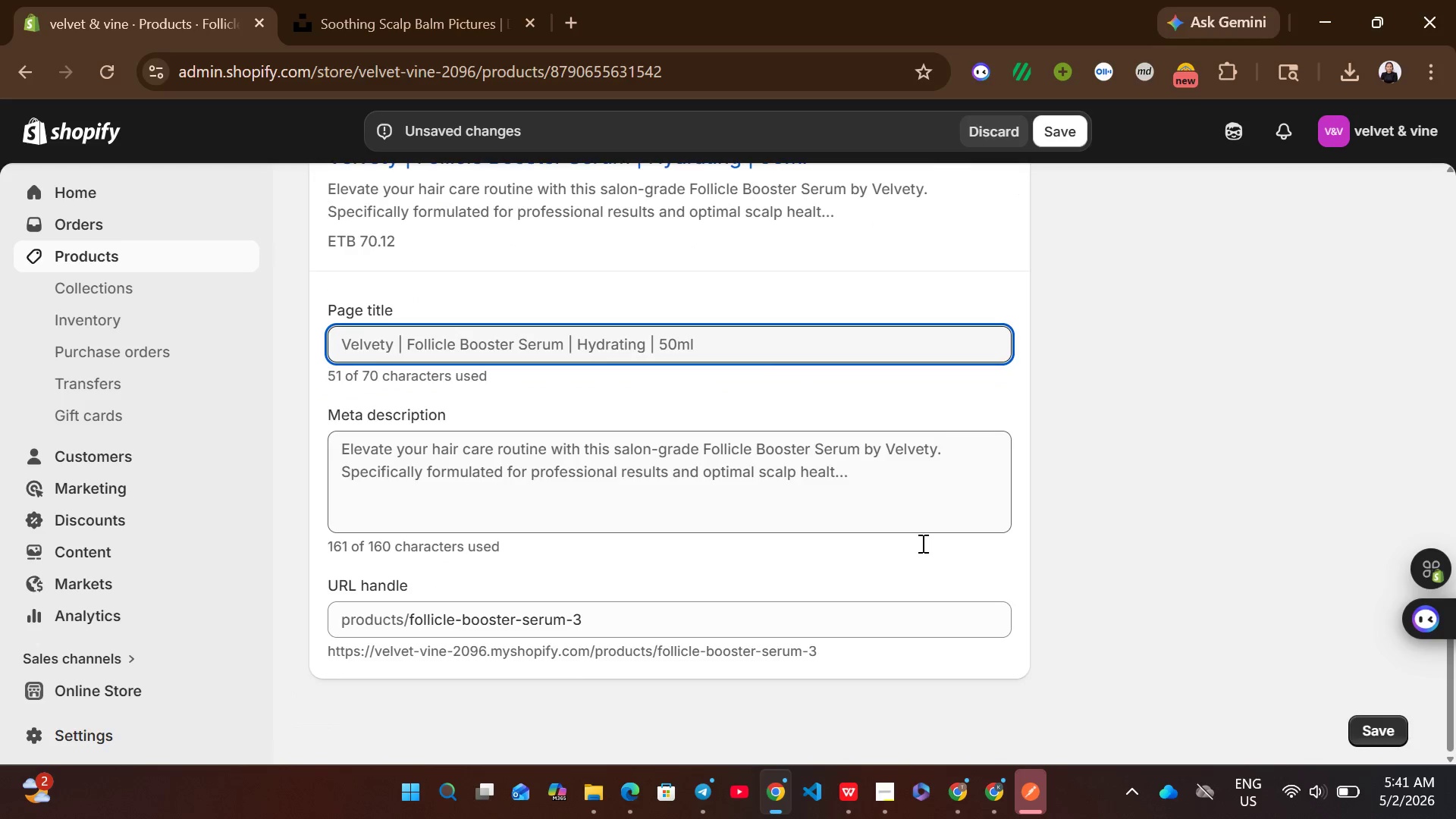 
left_click([895, 516])
 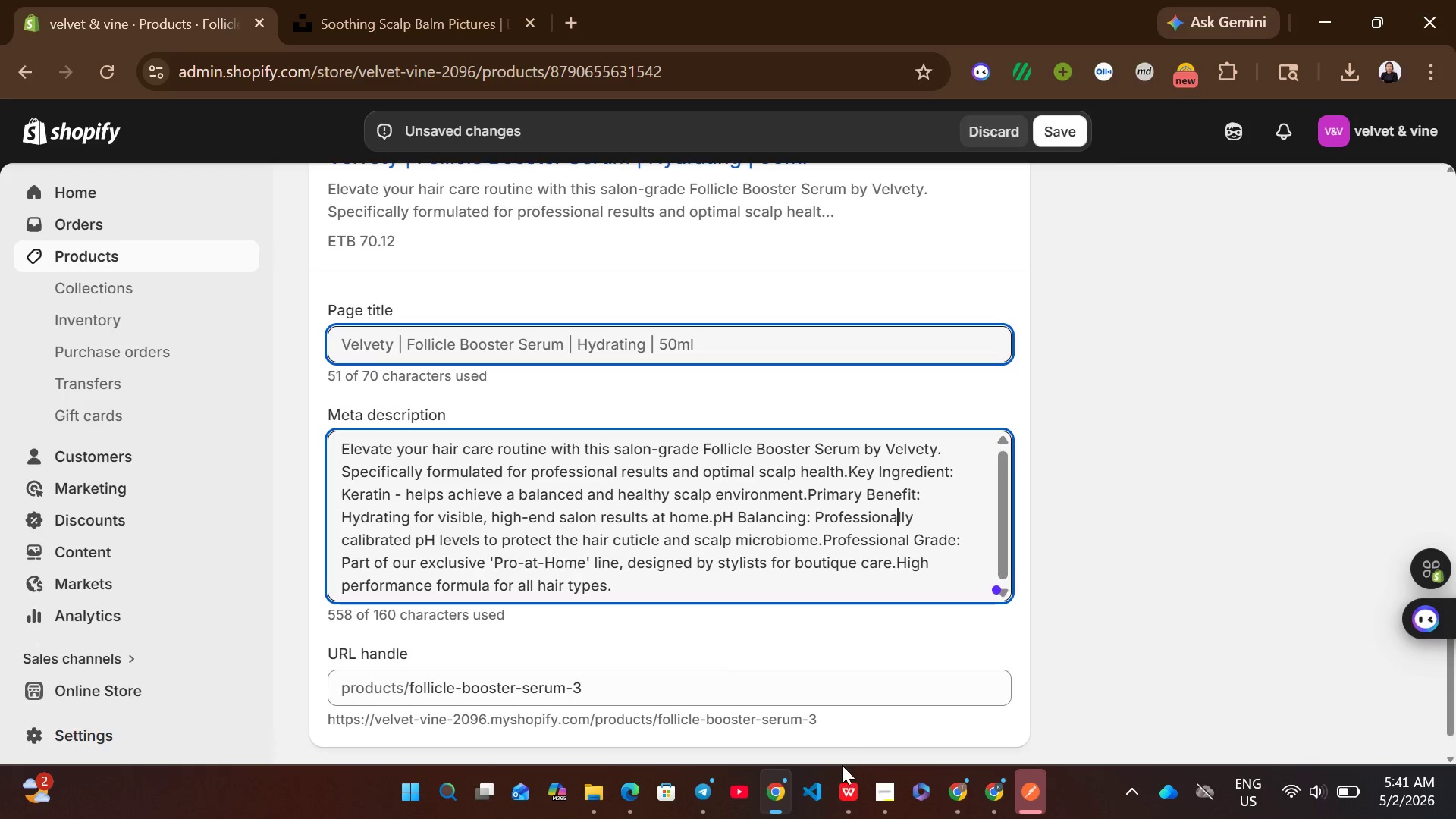 
left_click([843, 782])
 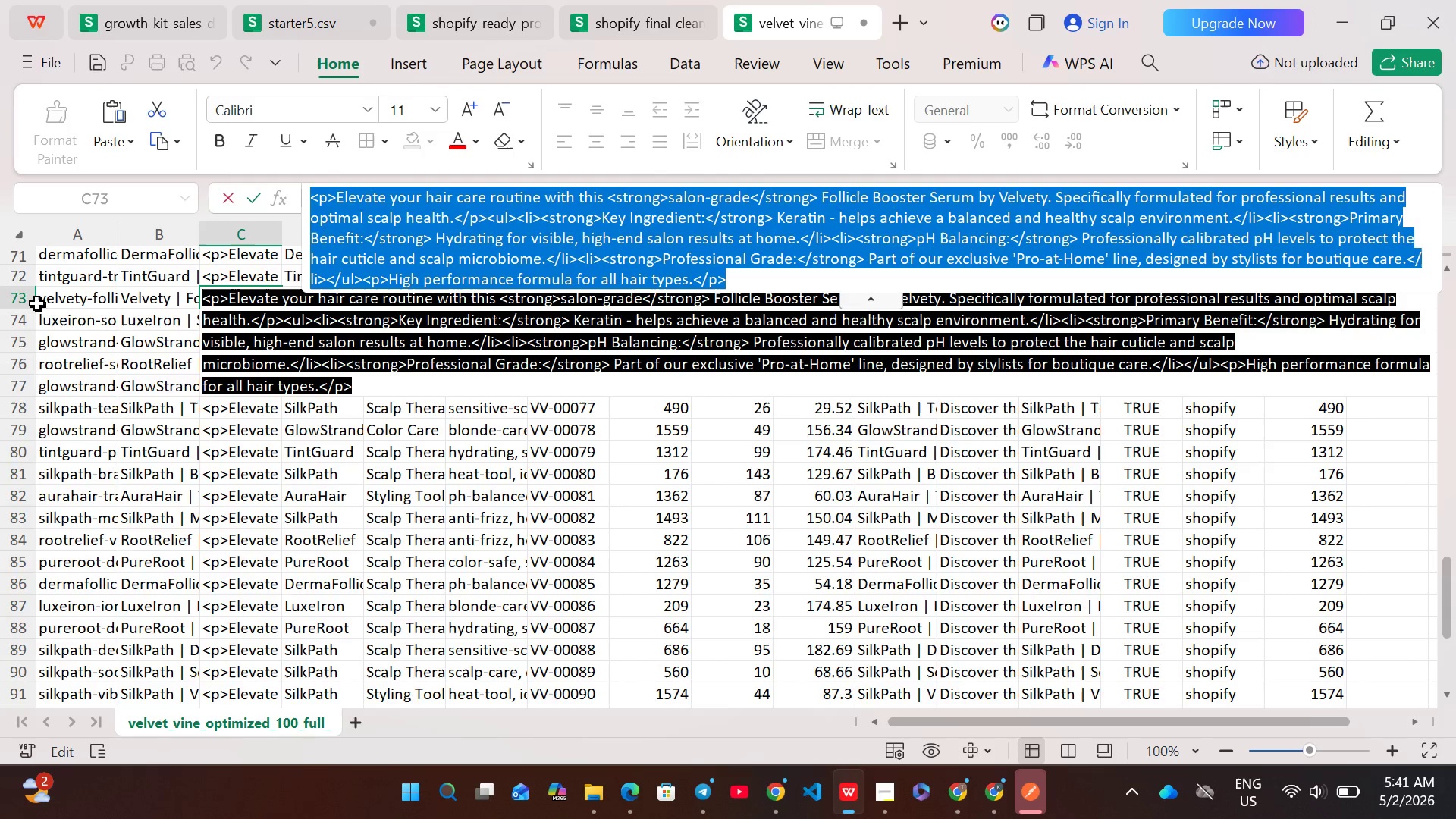 
left_click([20, 298])
 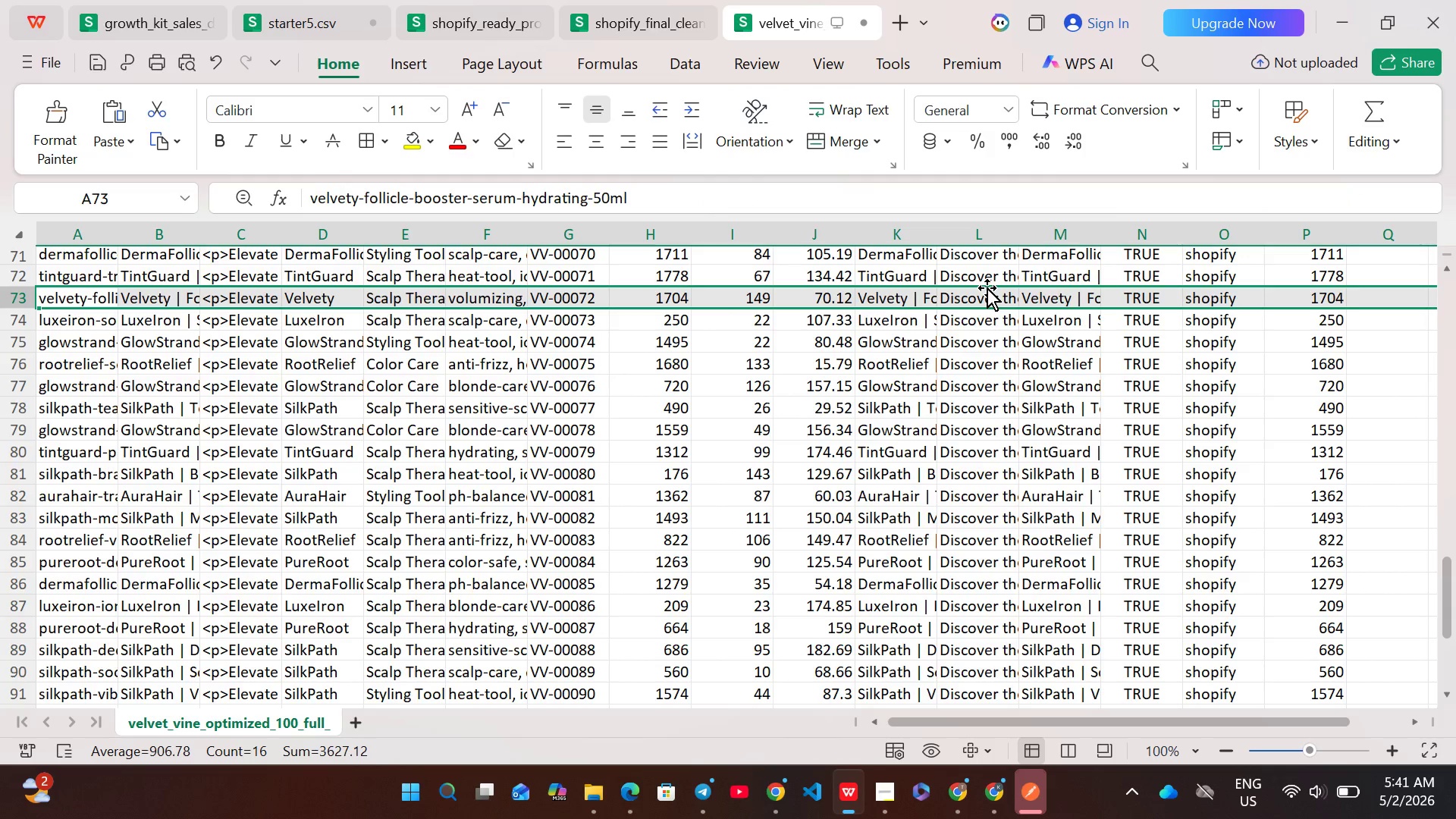 
double_click([977, 294])
 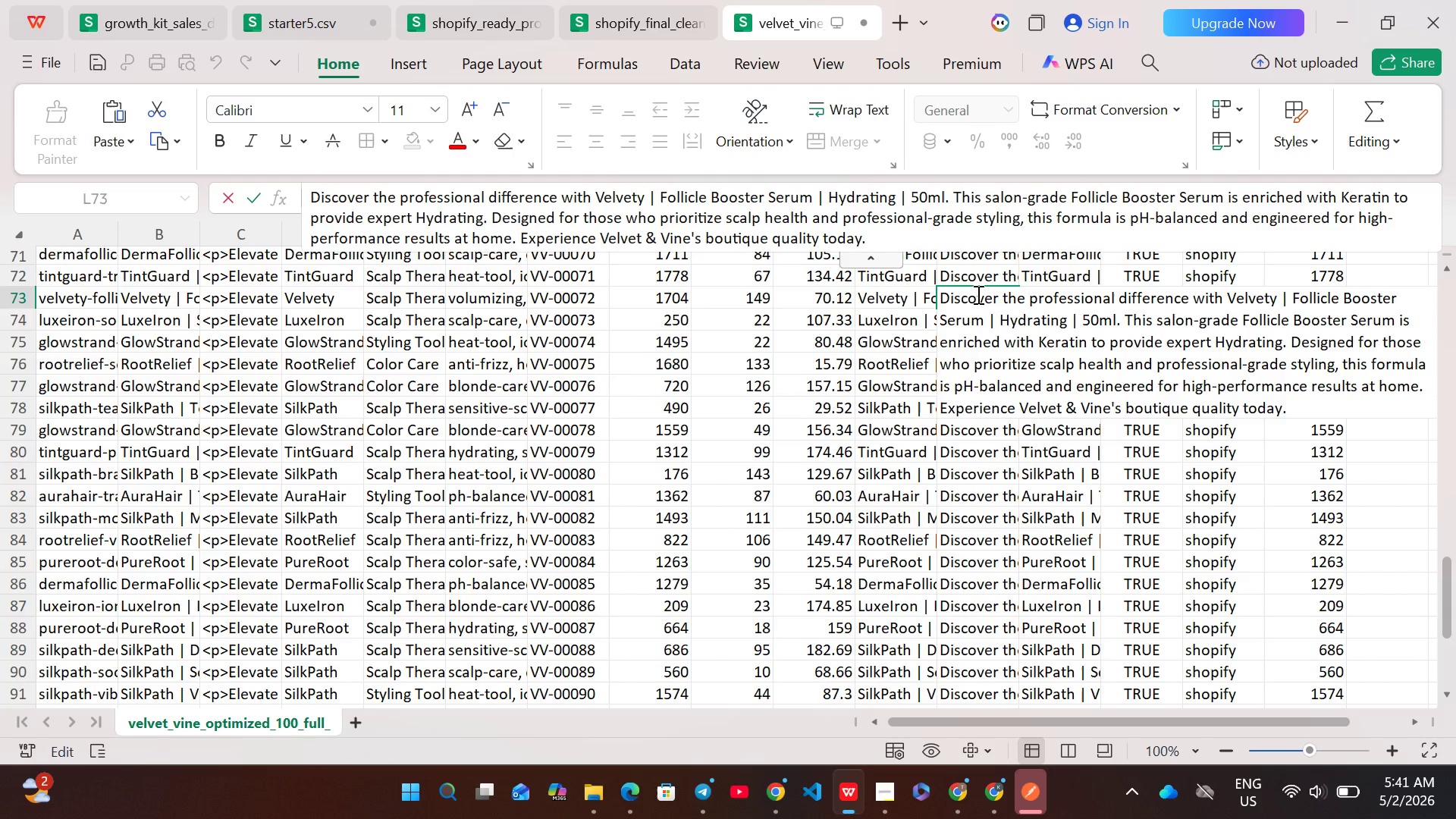 
key(Control+A)
 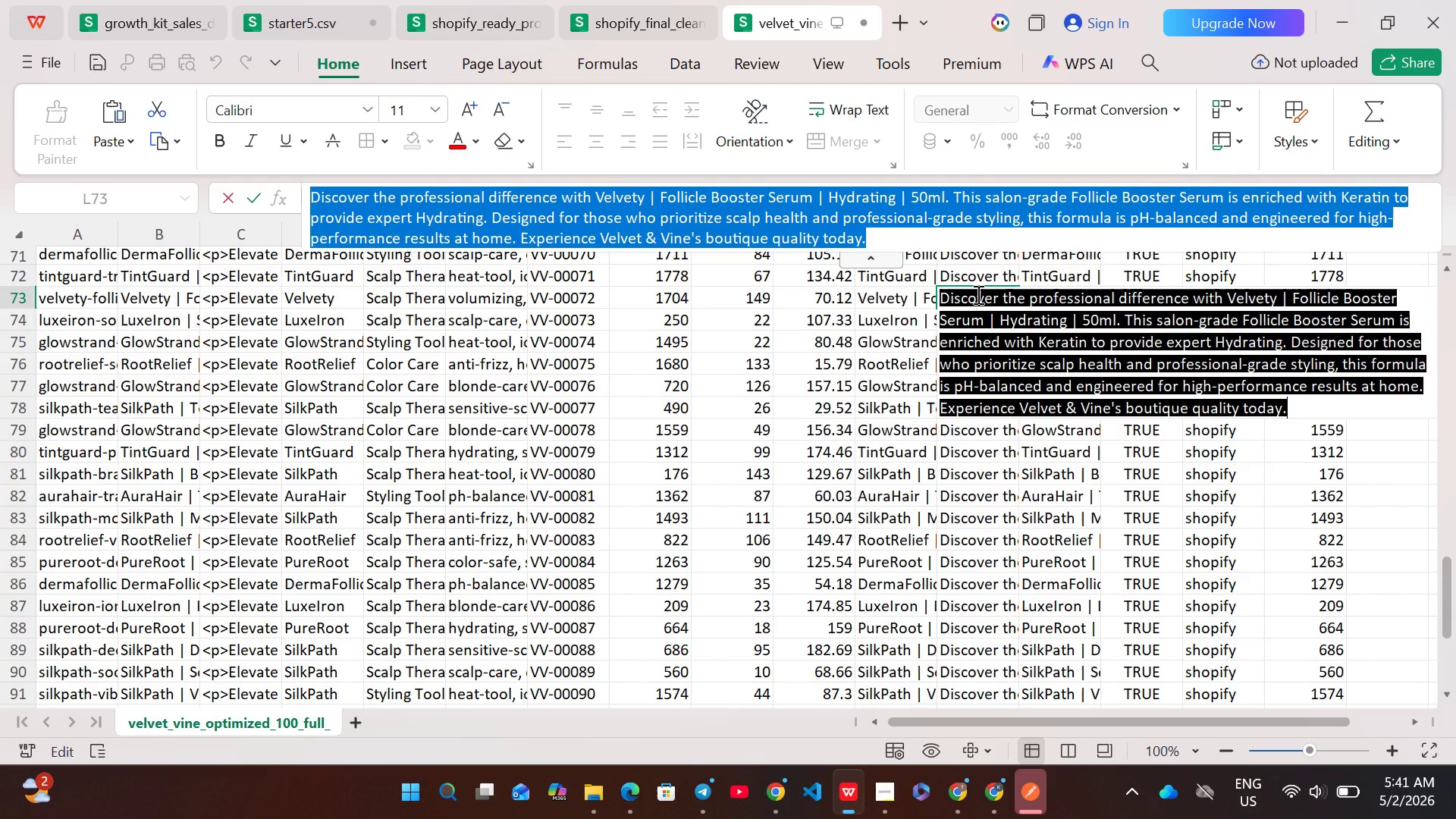 
key(Control+C)
 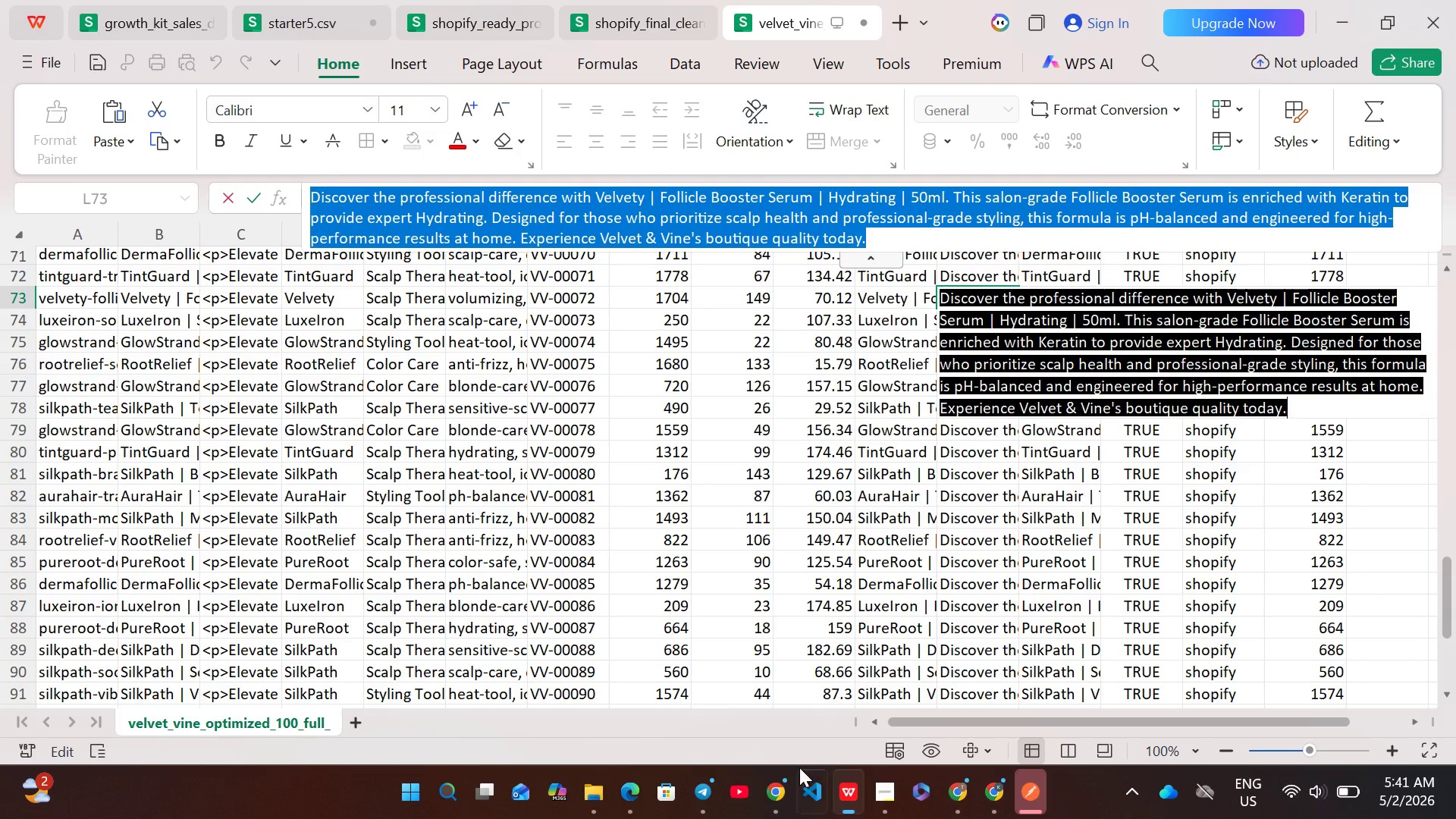 
left_click([777, 775])
 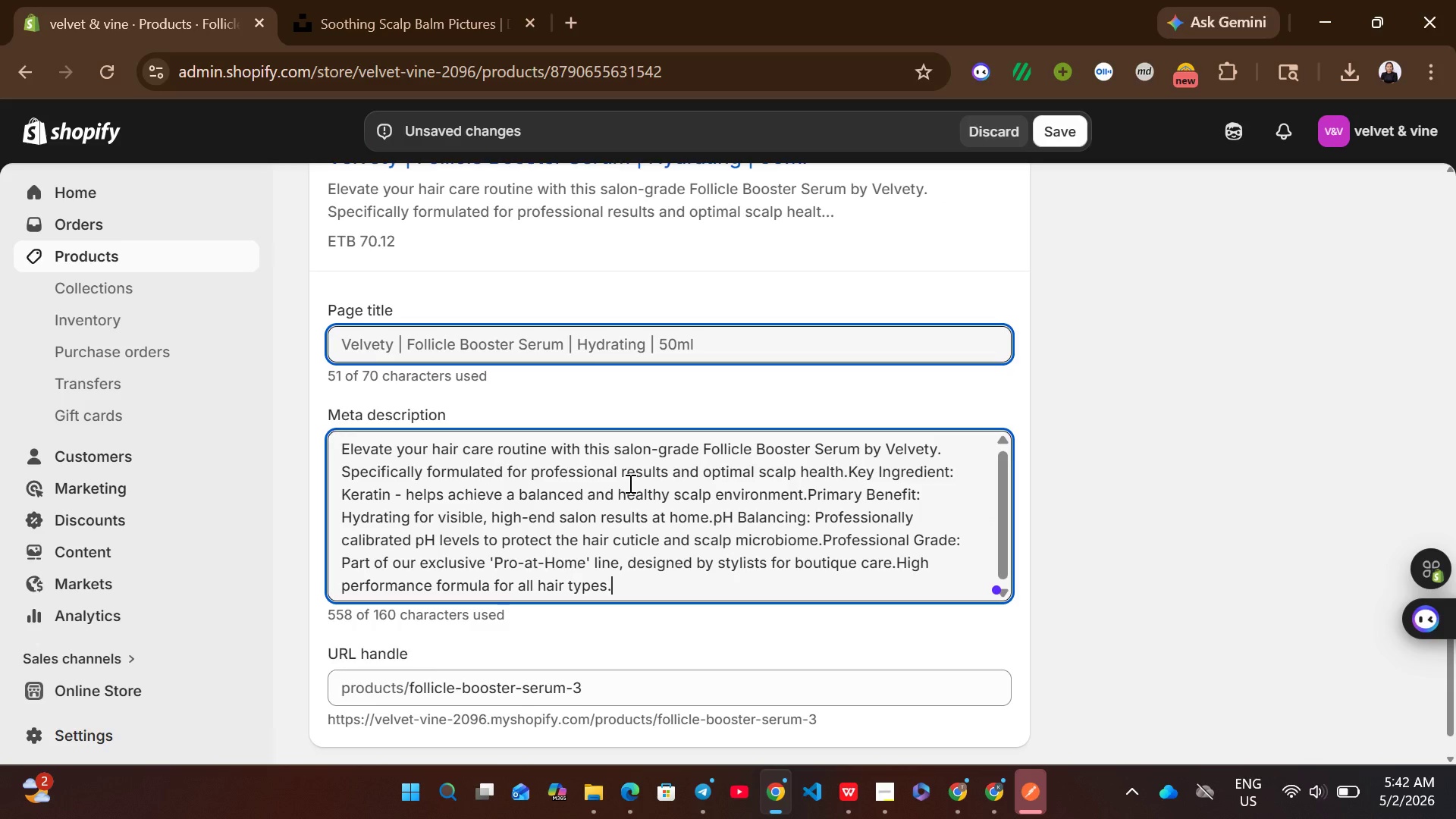 
key(Control+A)
 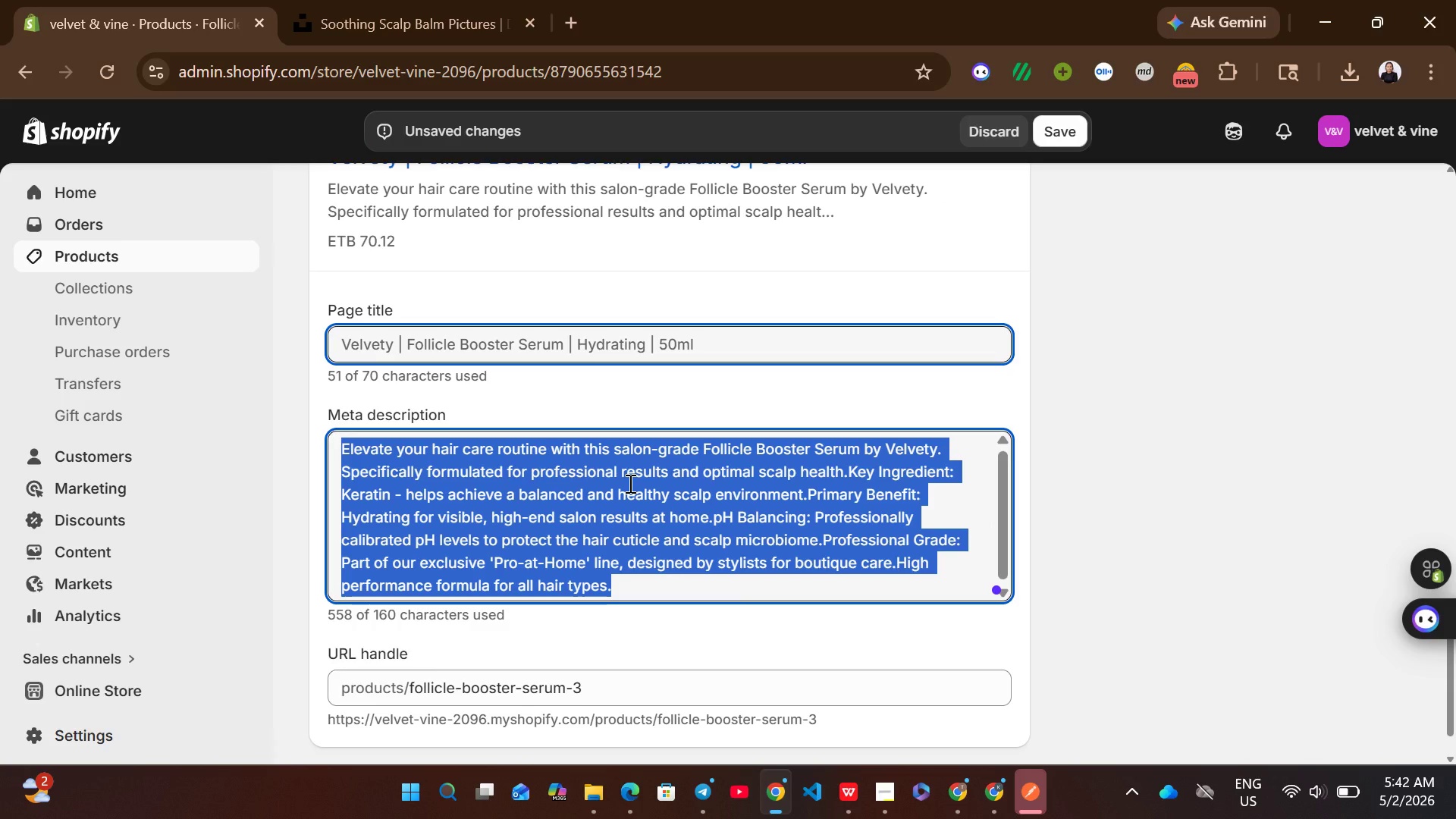 
key(Control+V)
 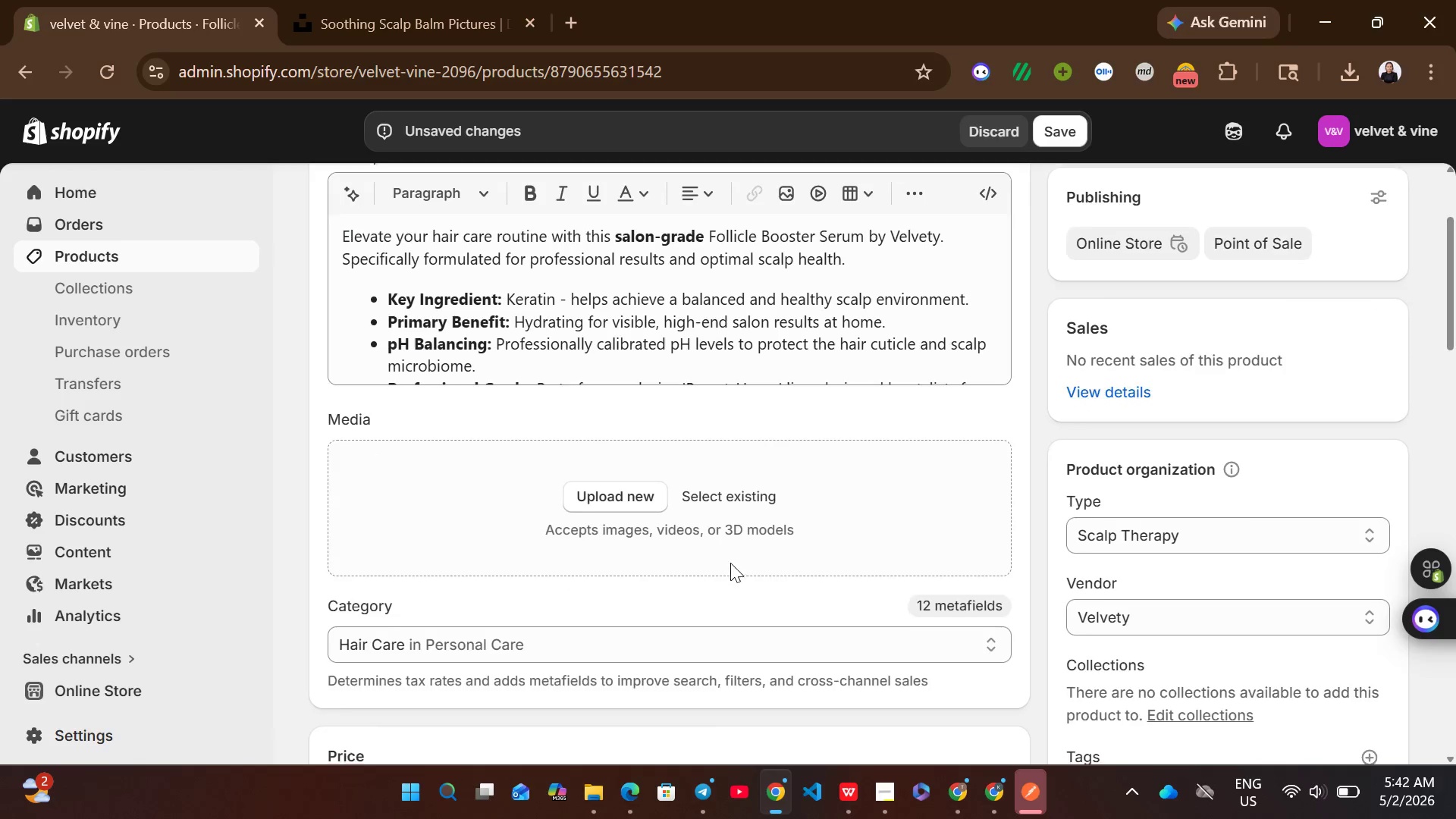 
wait(7.25)
 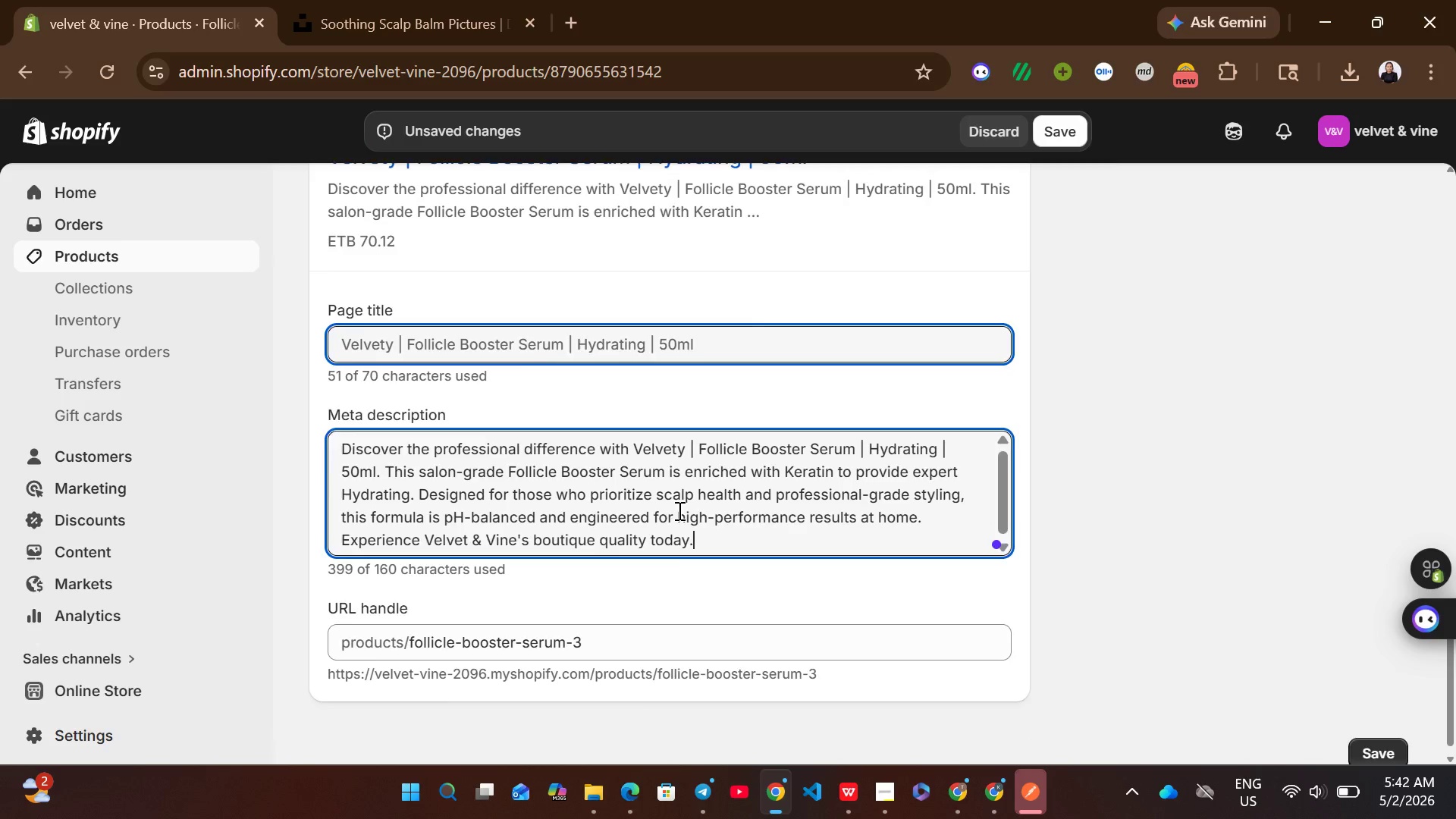 
left_click_drag(start_coordinate=[560, 284], to_coordinate=[407, 284])
 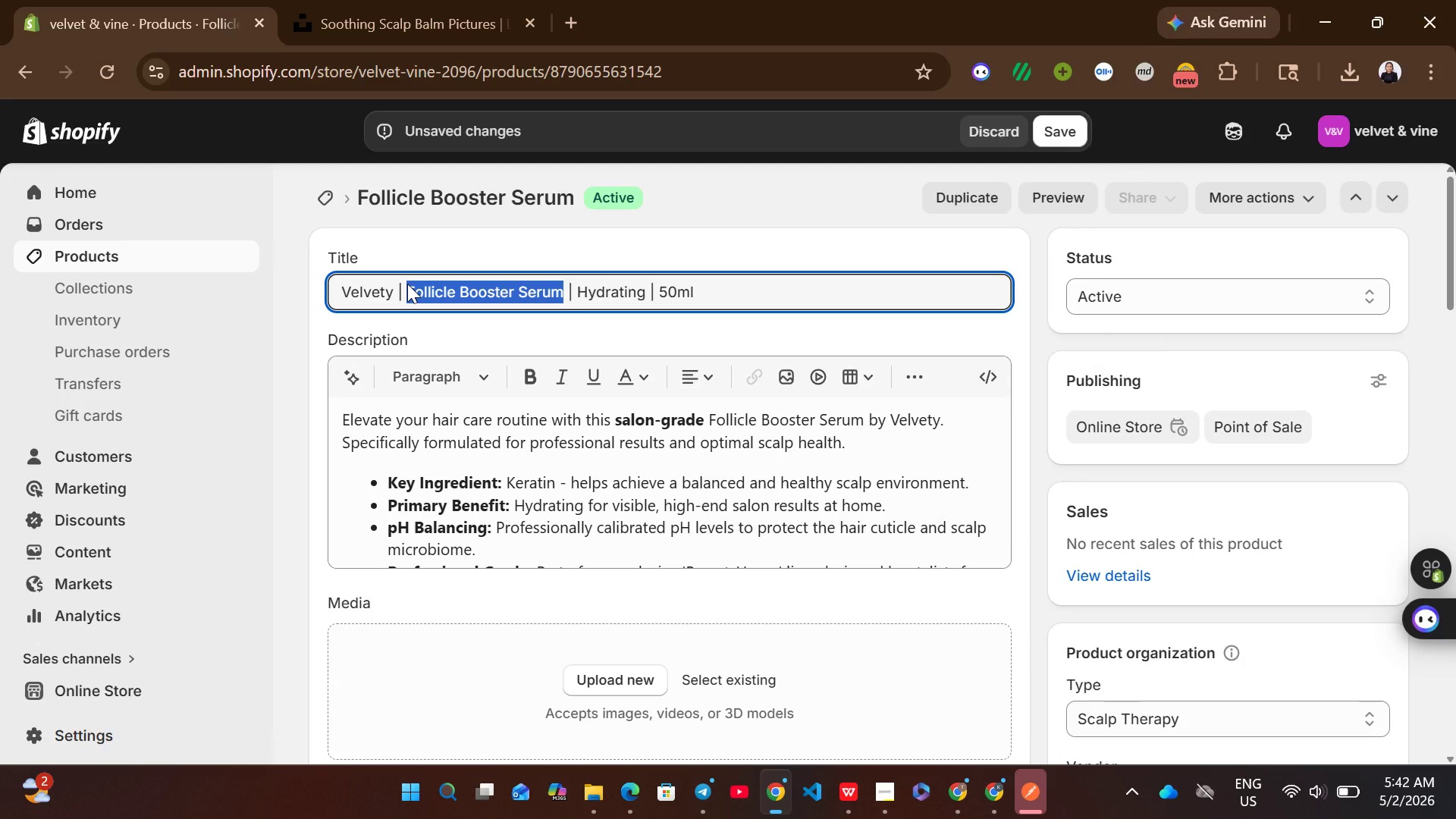 
key(Control+C)
 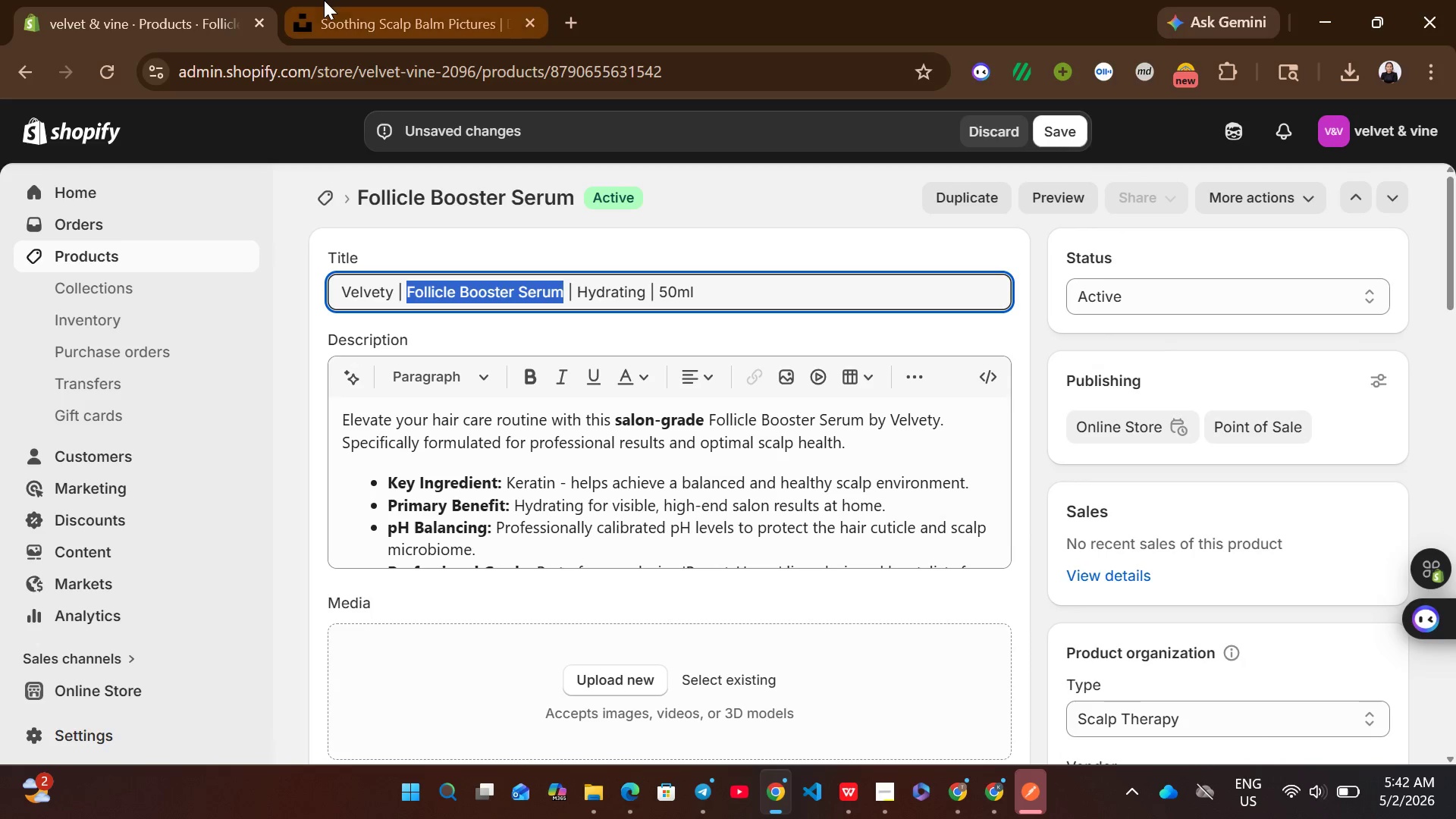 
left_click([324, 0])
 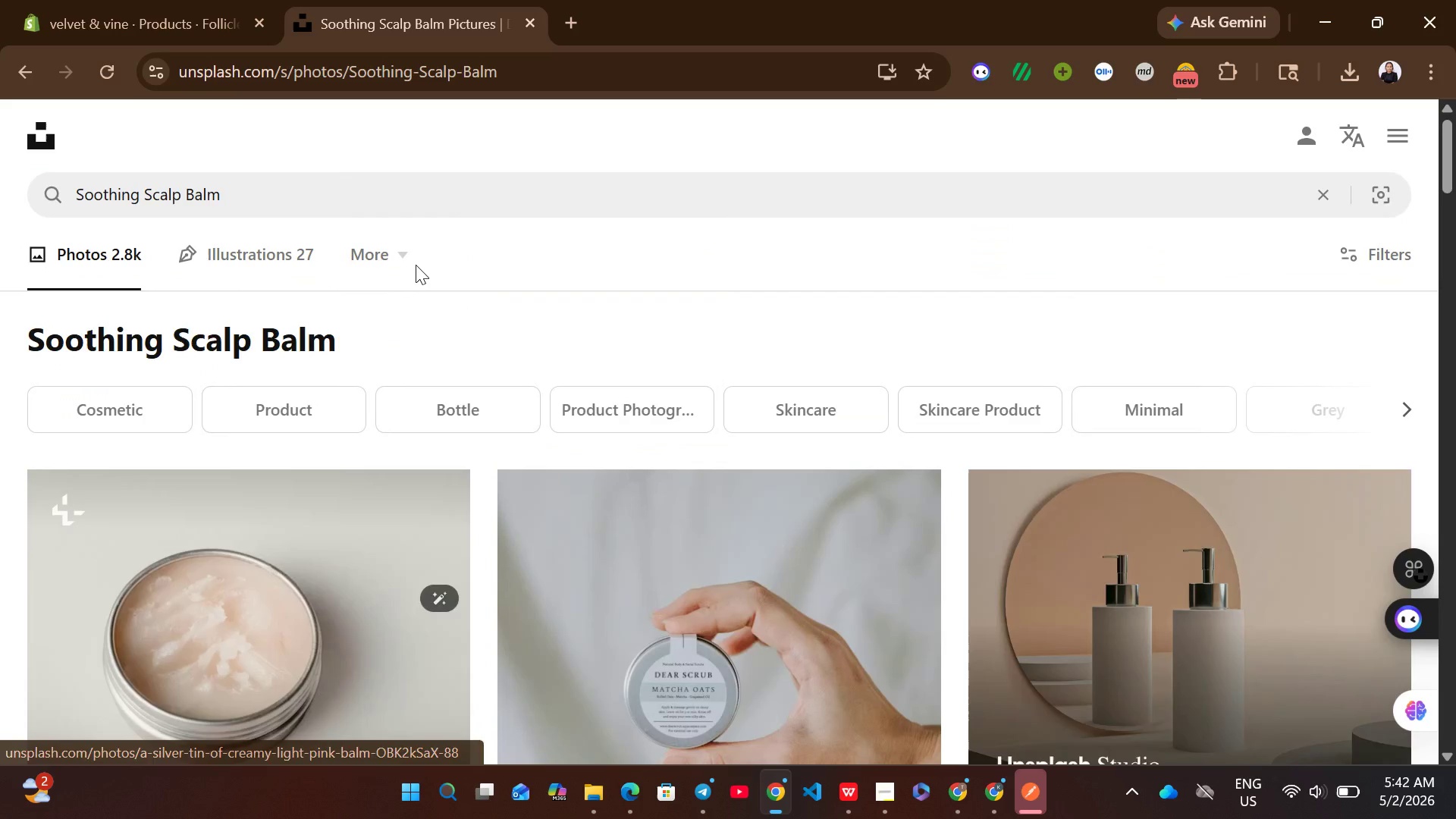 
left_click([415, 211])
 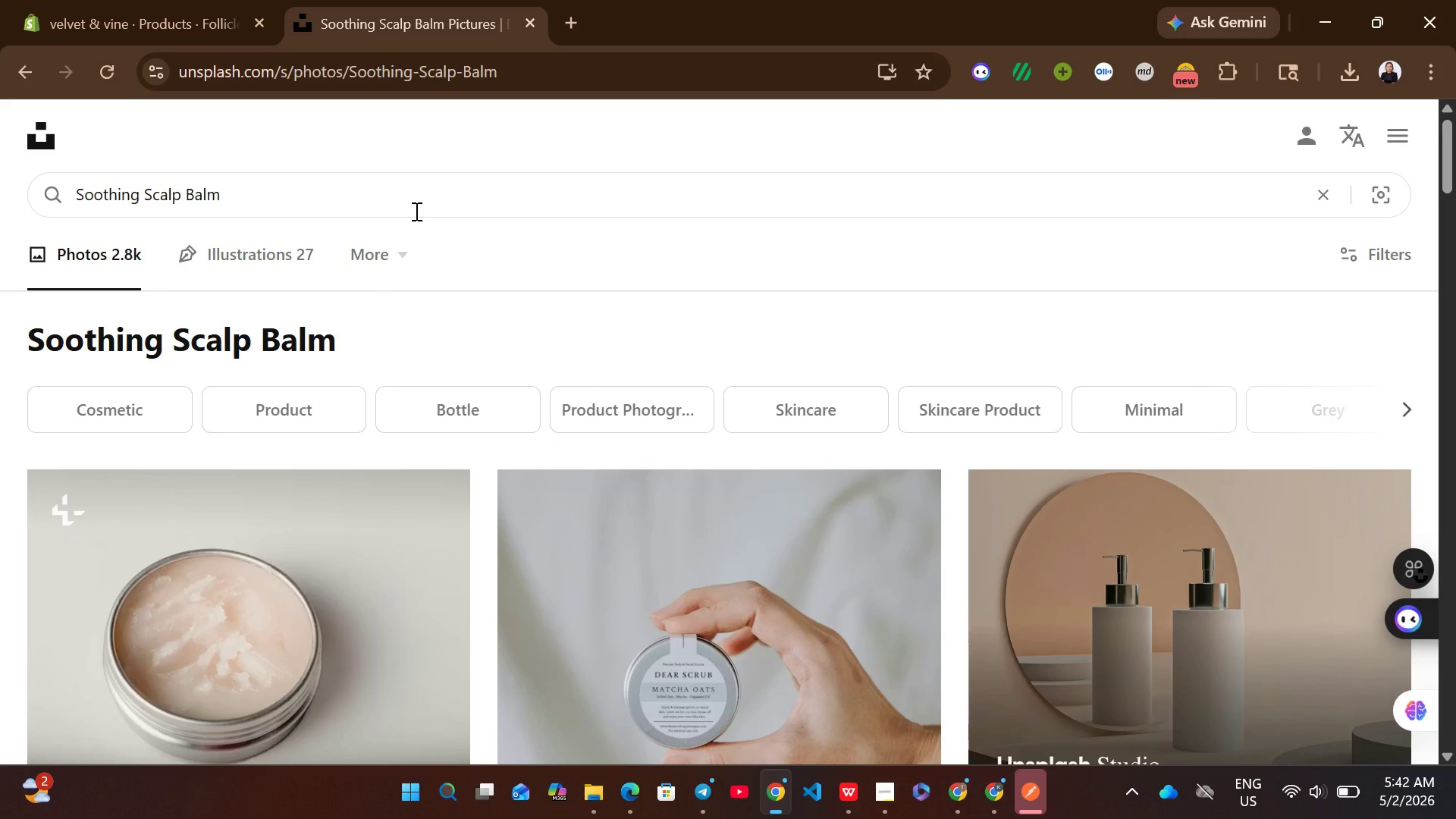 
key(Control+A)
 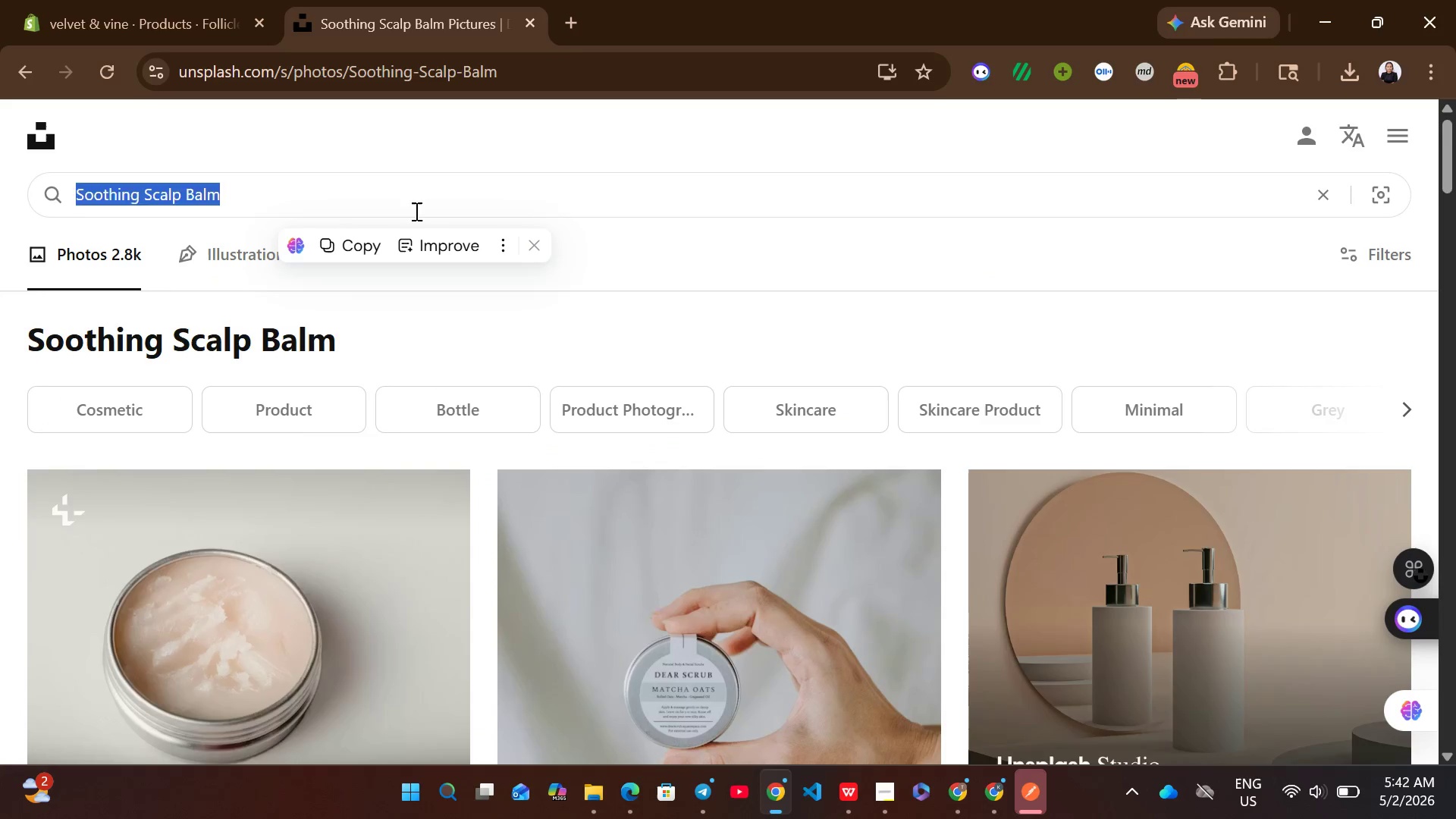 
key(Control+V)
 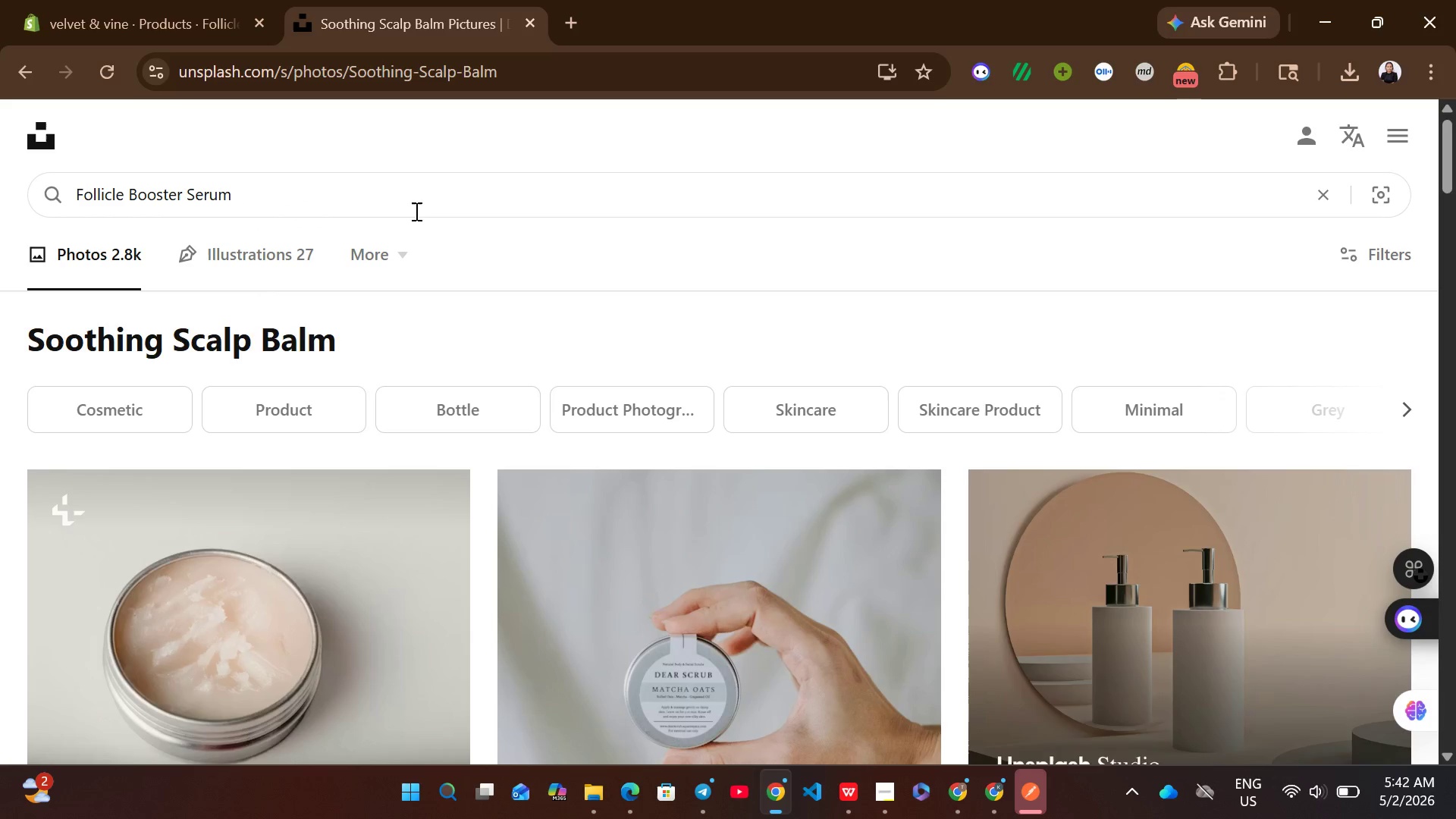 
key(Enter)
 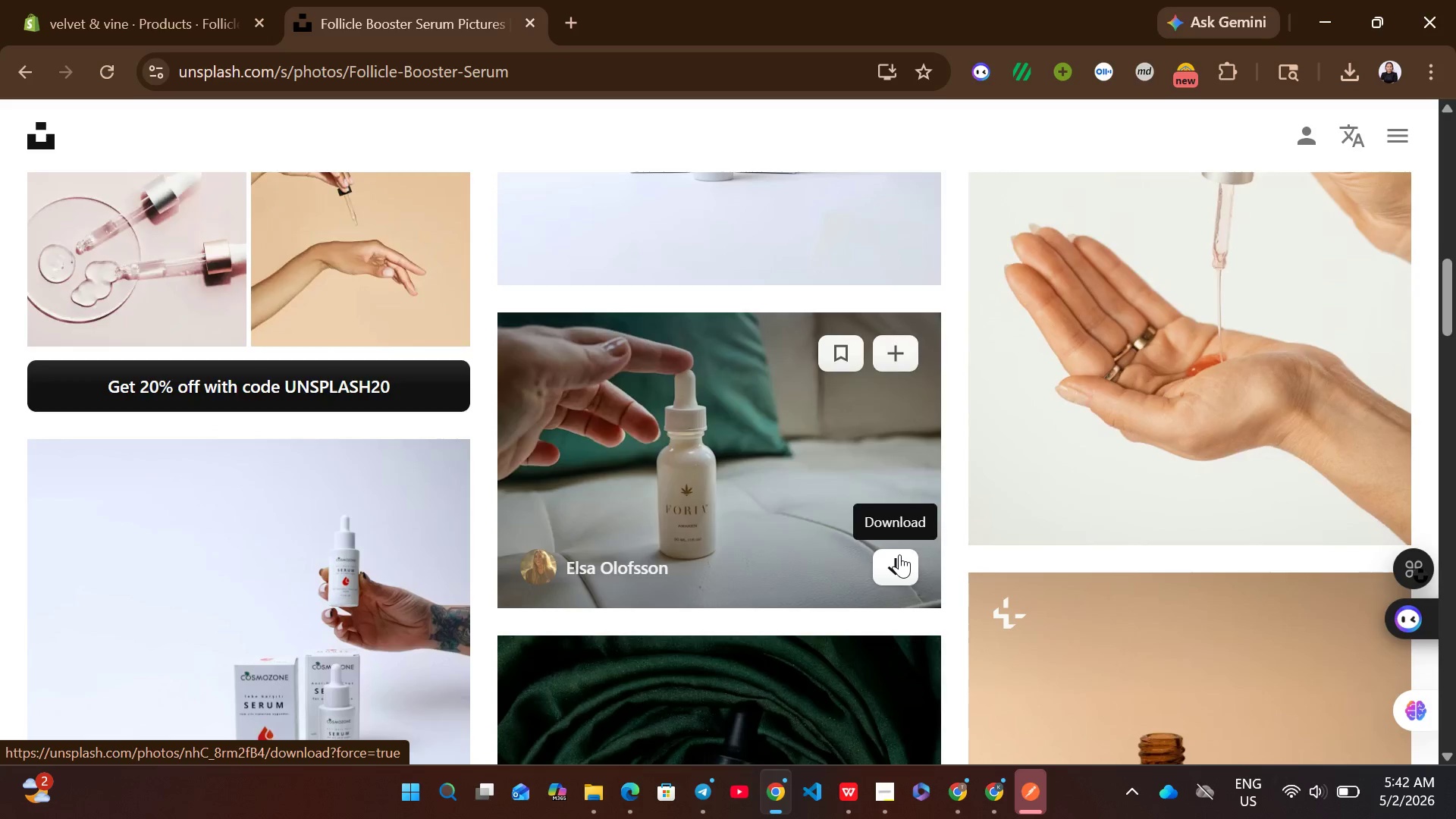 
wait(13.34)
 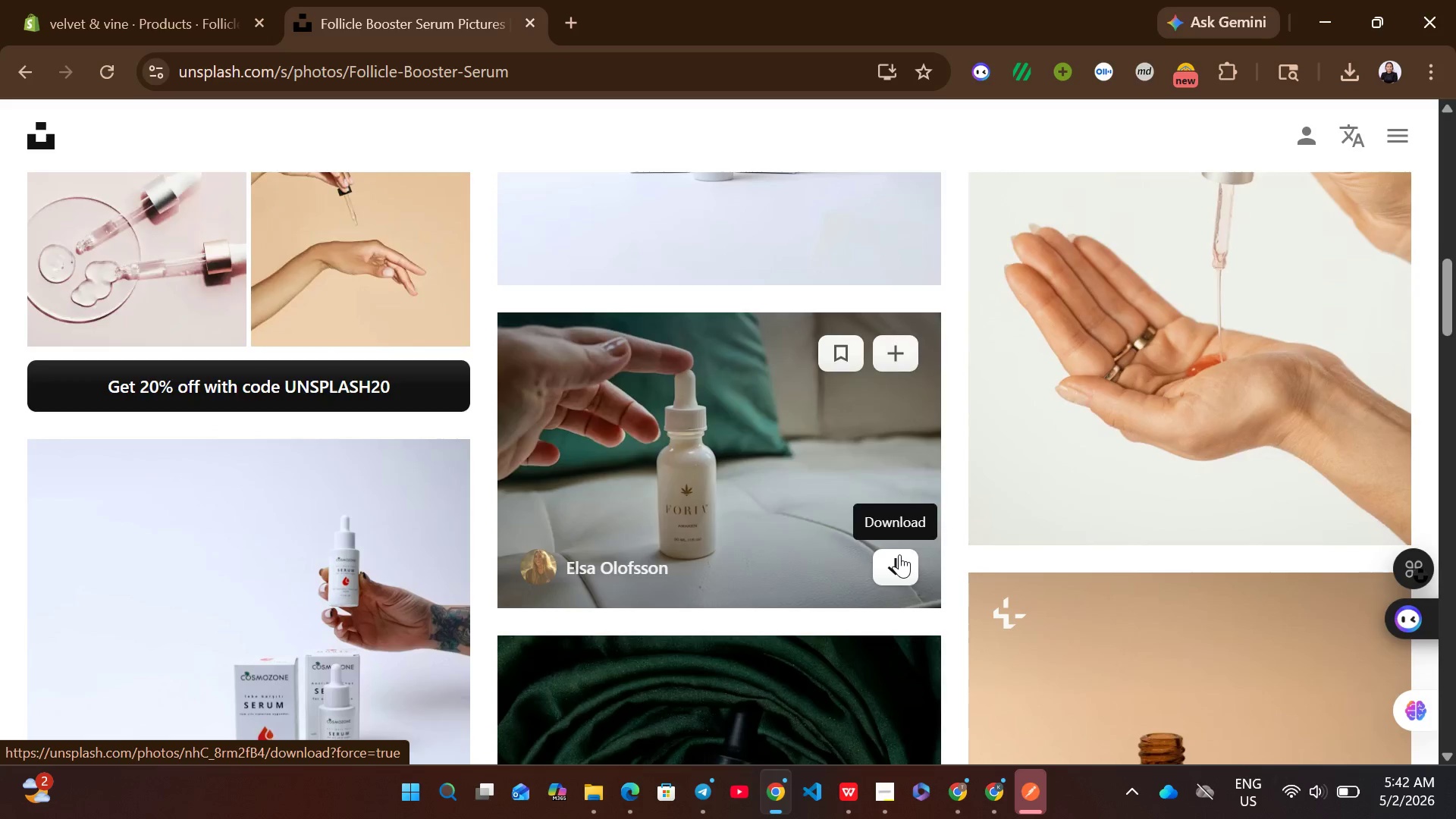 
left_click([890, 572])
 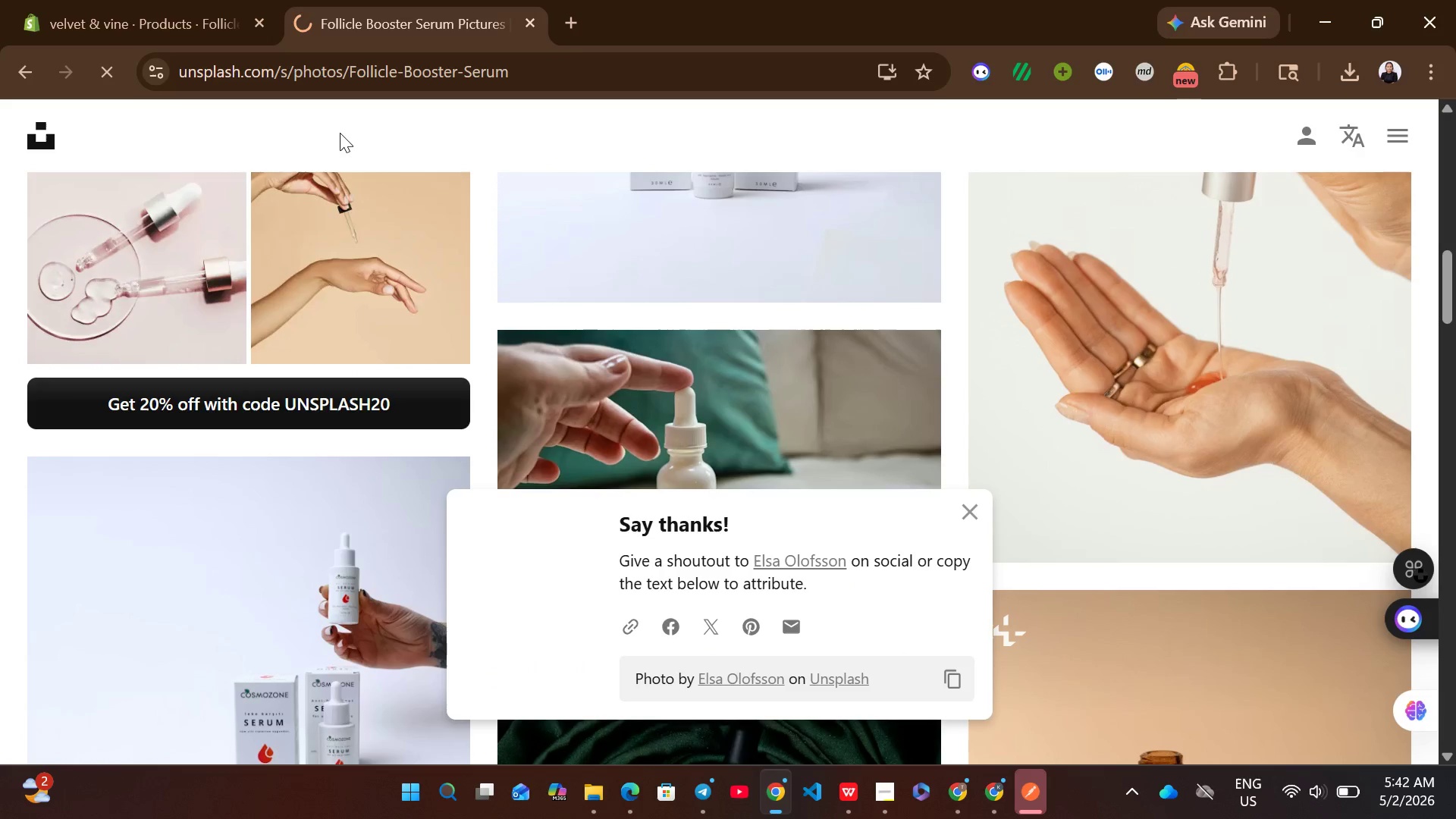 
left_click([168, 0])
 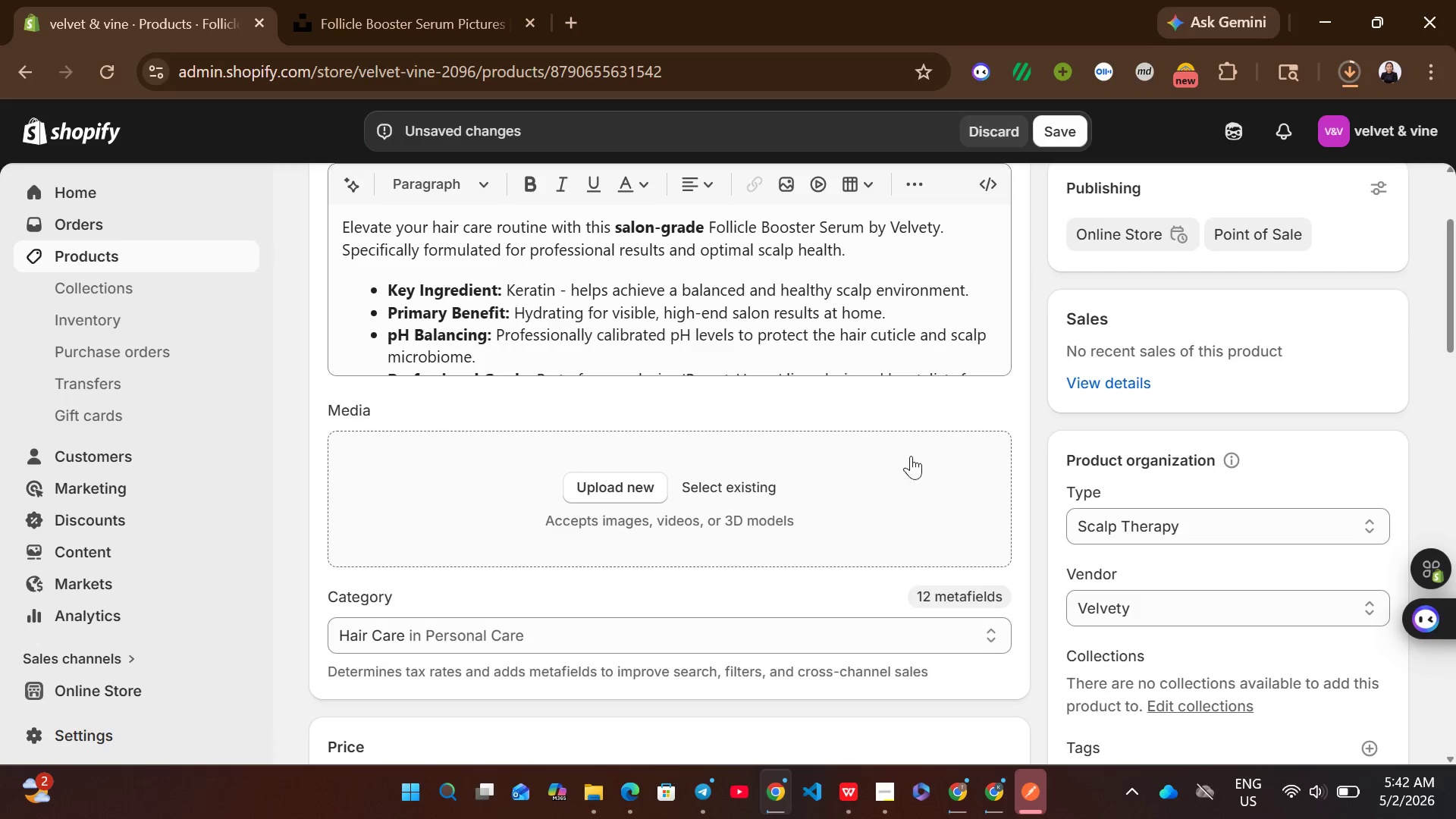 
left_click([907, 419])
 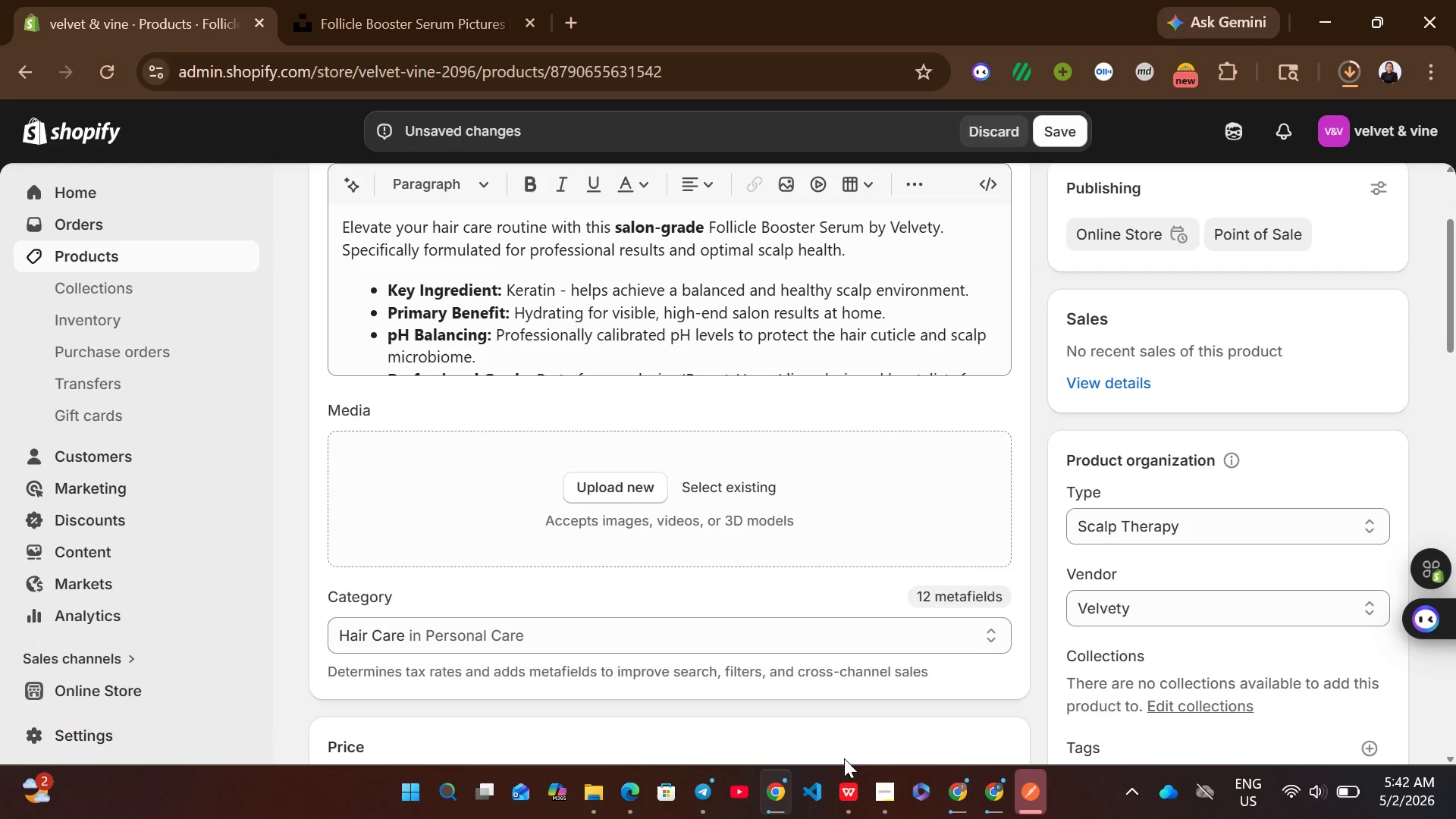 
left_click([841, 781])
 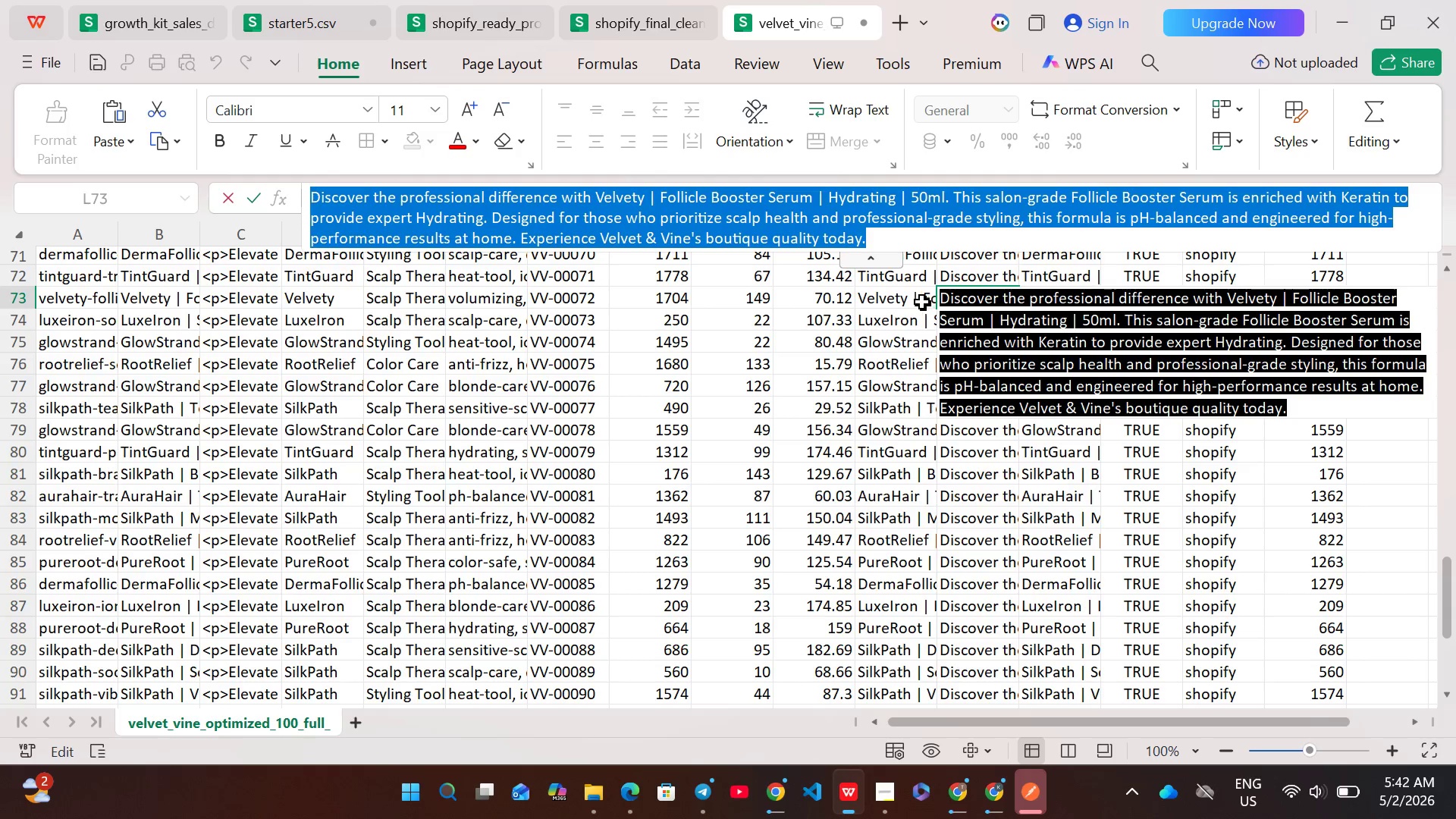 
left_click([918, 297])
 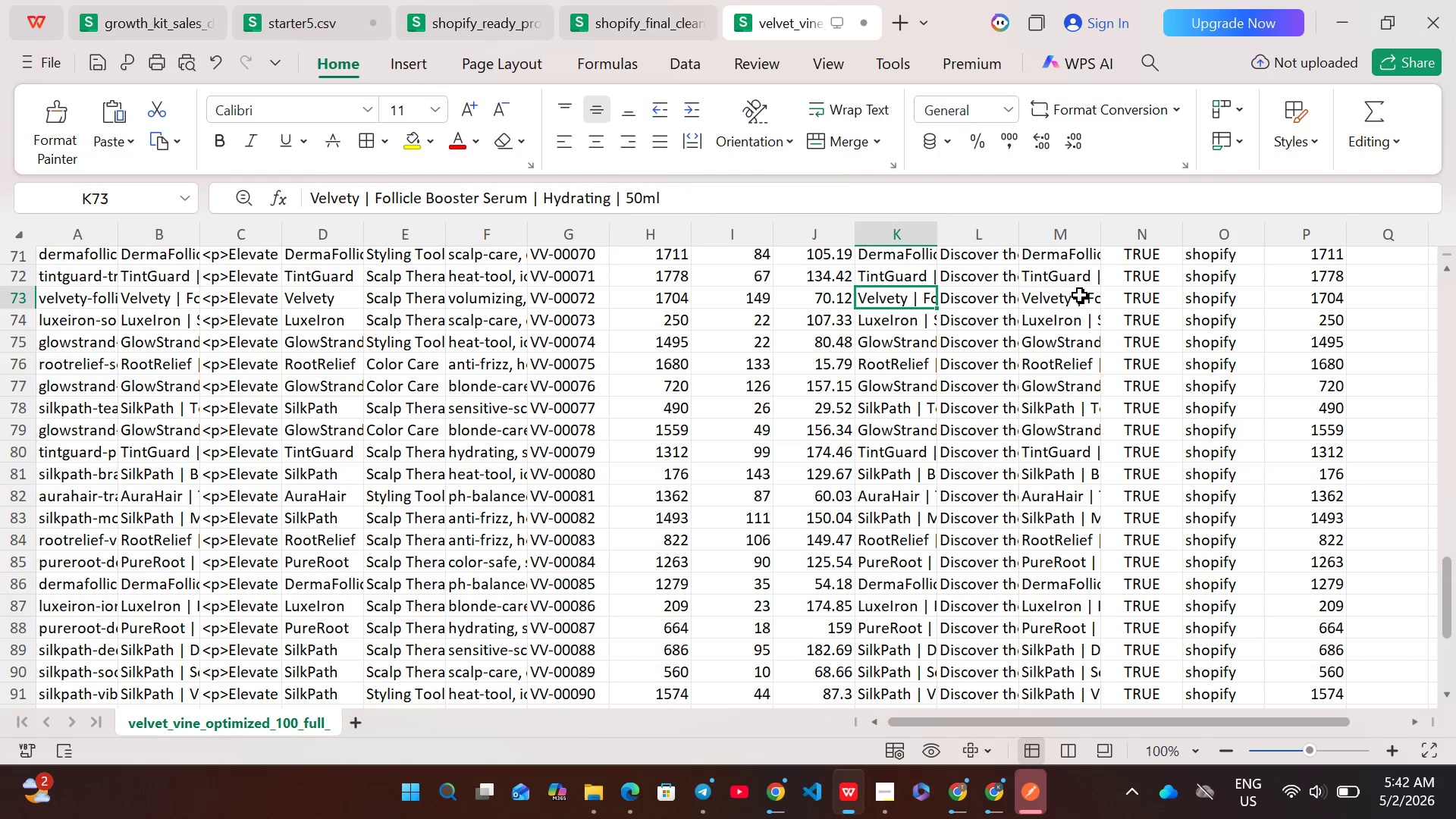 
double_click([1080, 295])
 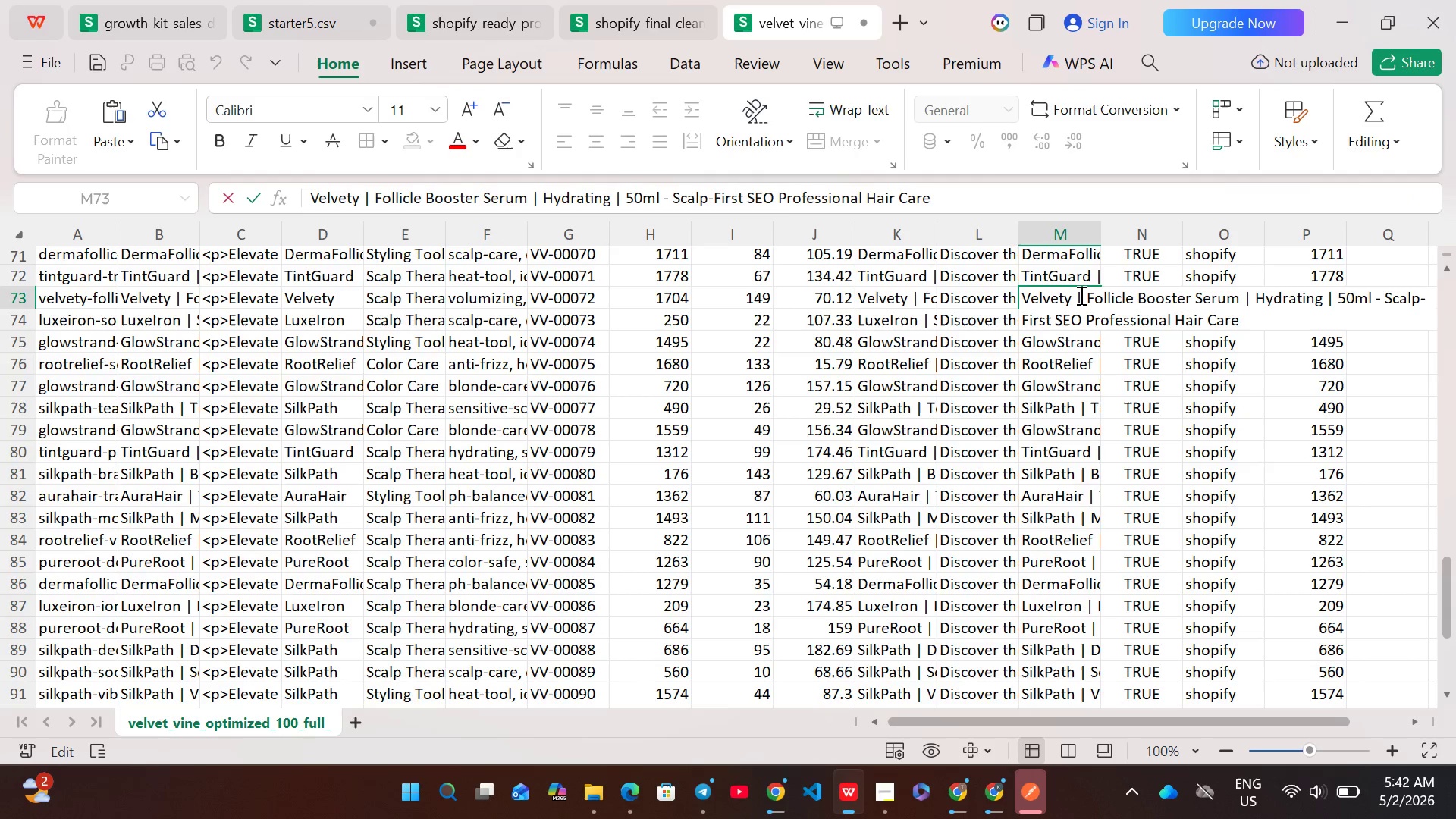 
key(Control+A)
 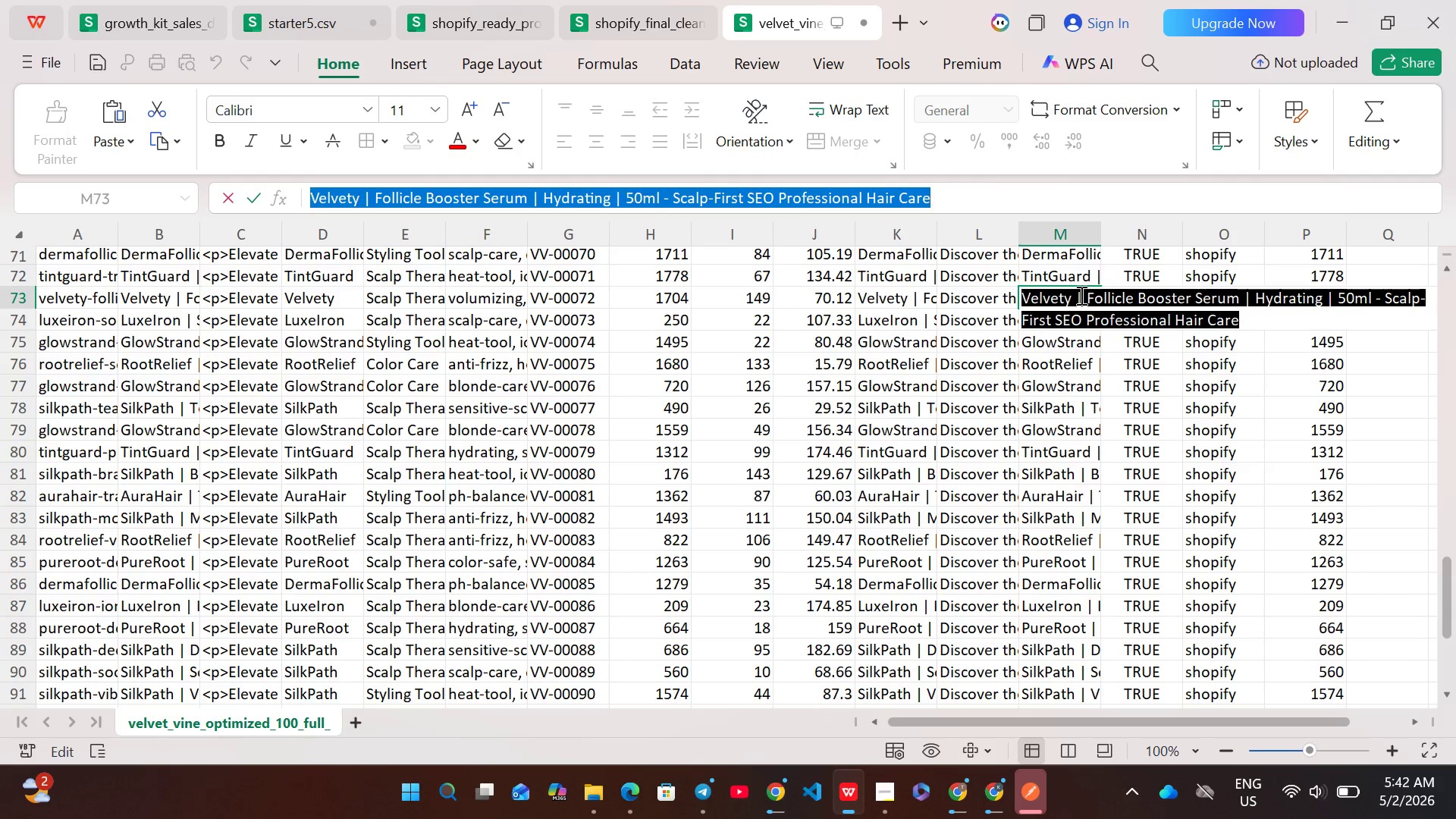 
key(Control+C)
 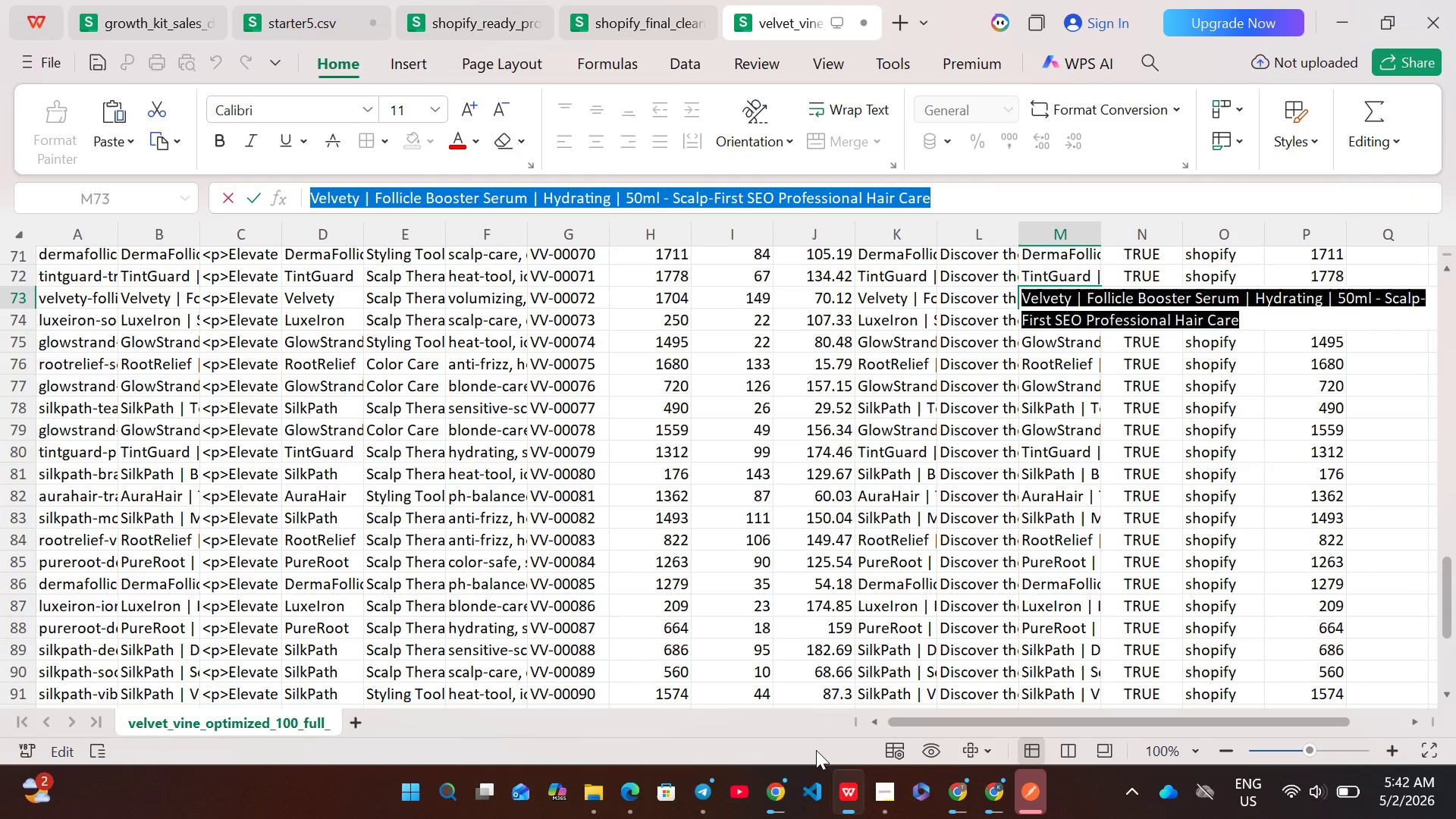 
left_click([776, 767])
 